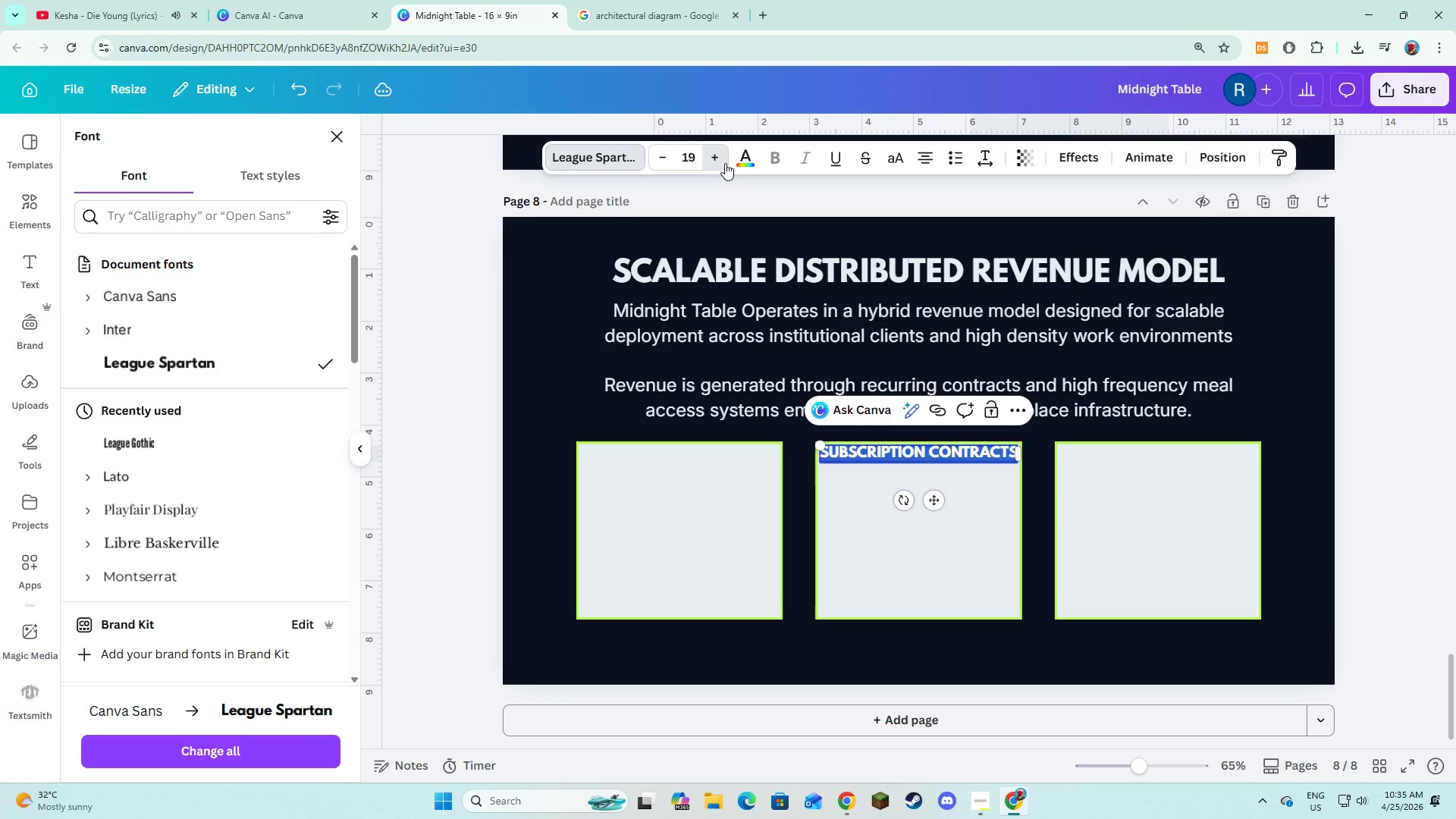 
triple_click([725, 163])
 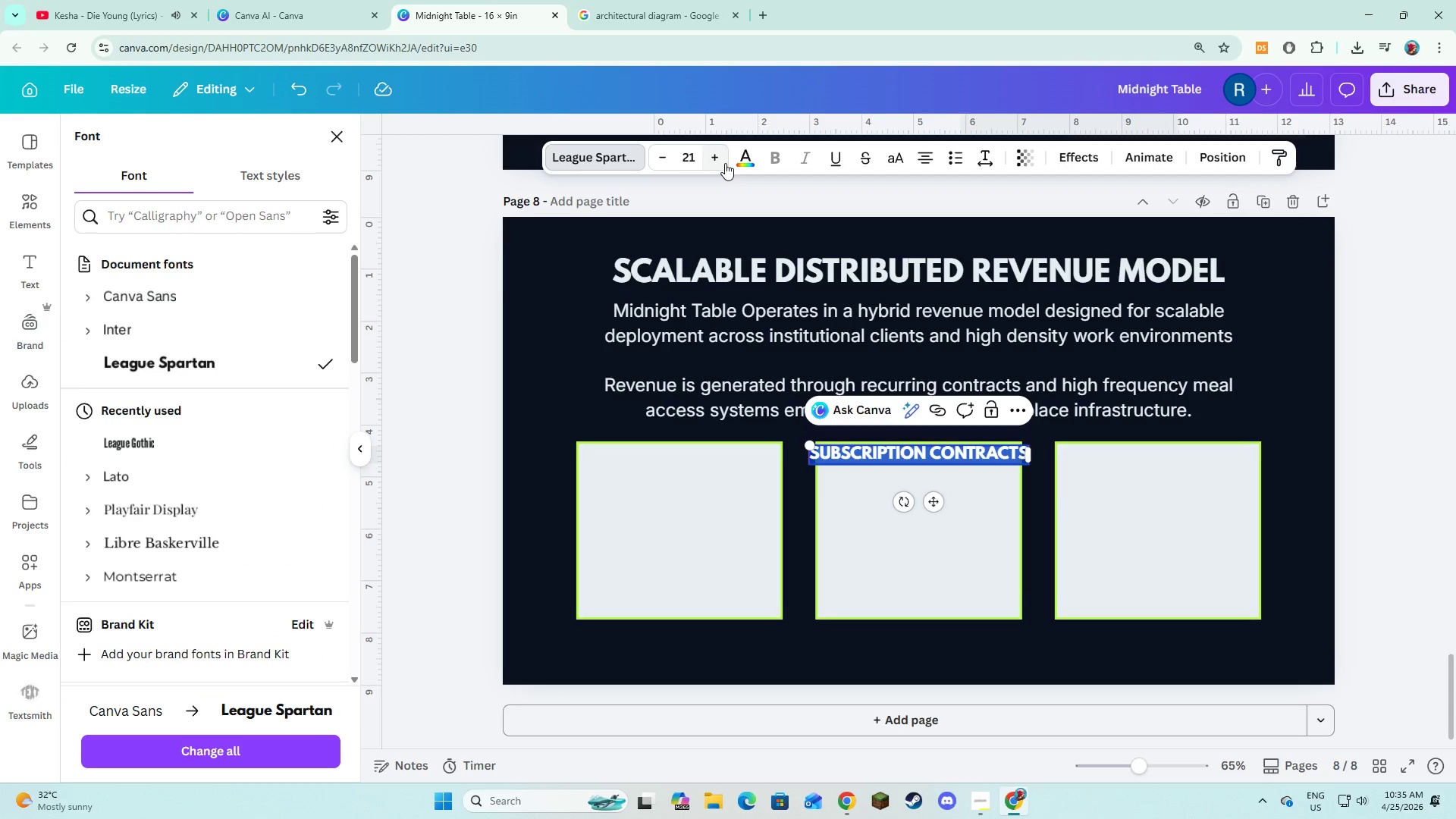 
left_click([725, 163])
 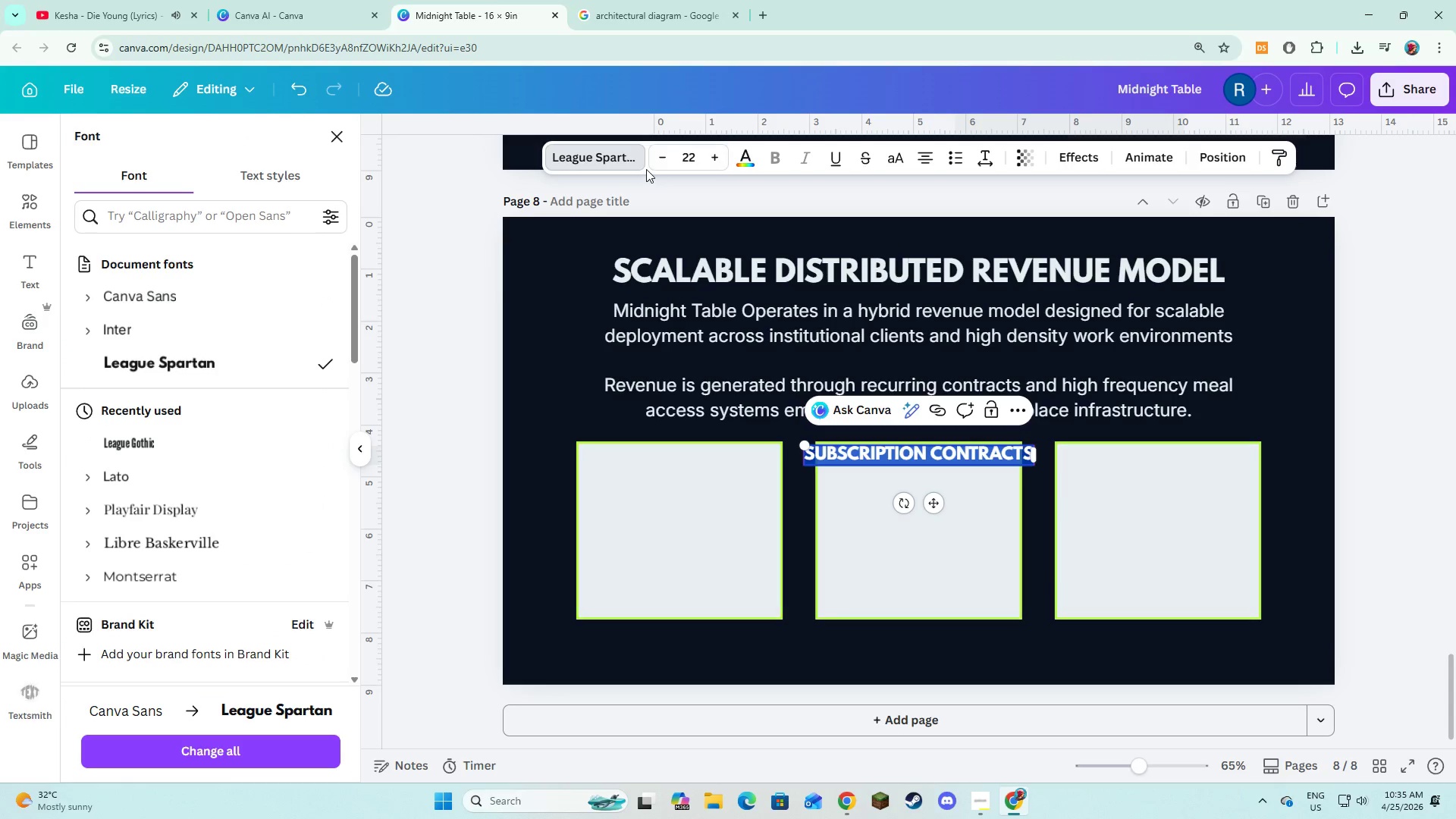 
left_click([650, 163])
 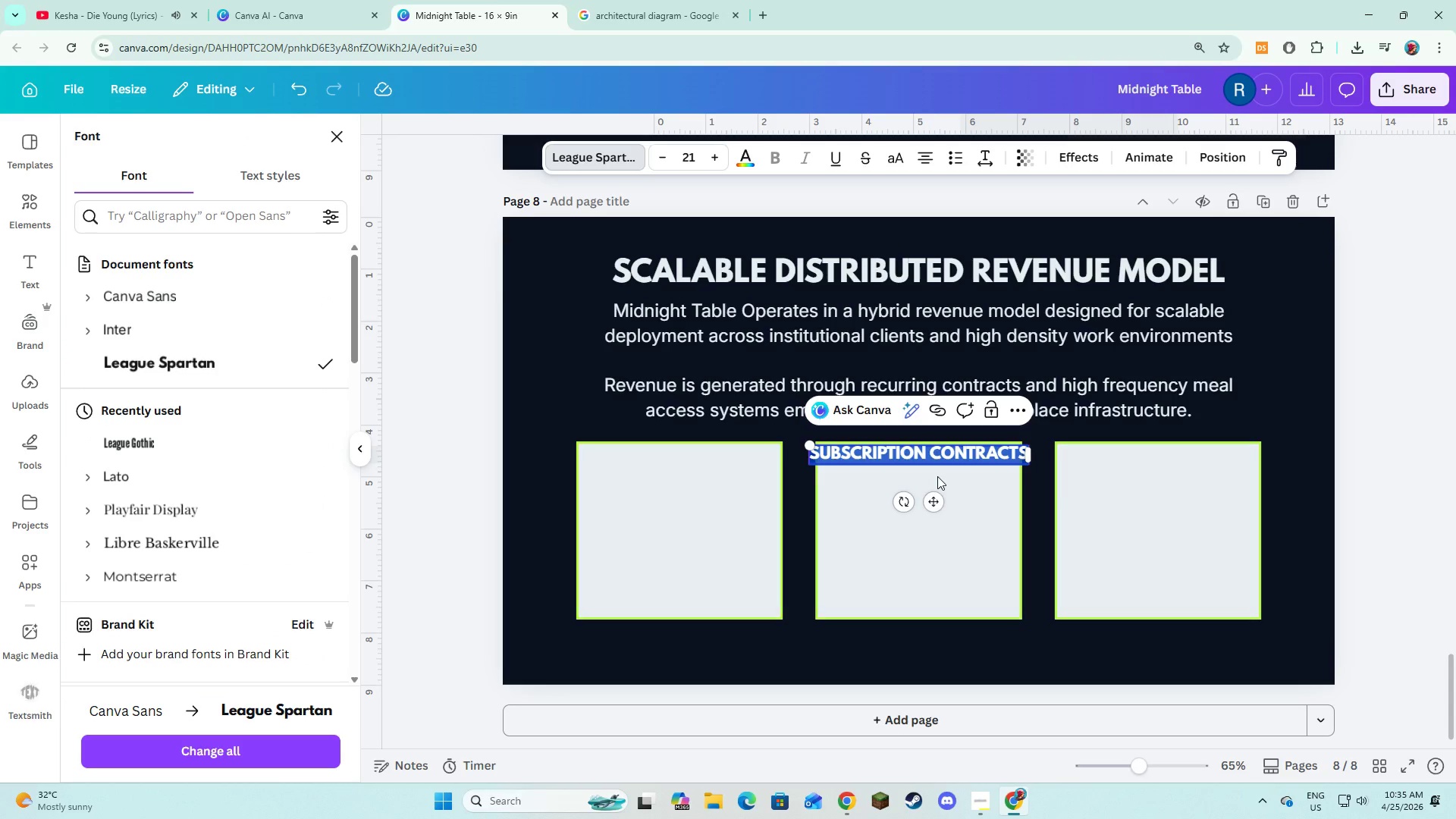 
left_click([944, 487])
 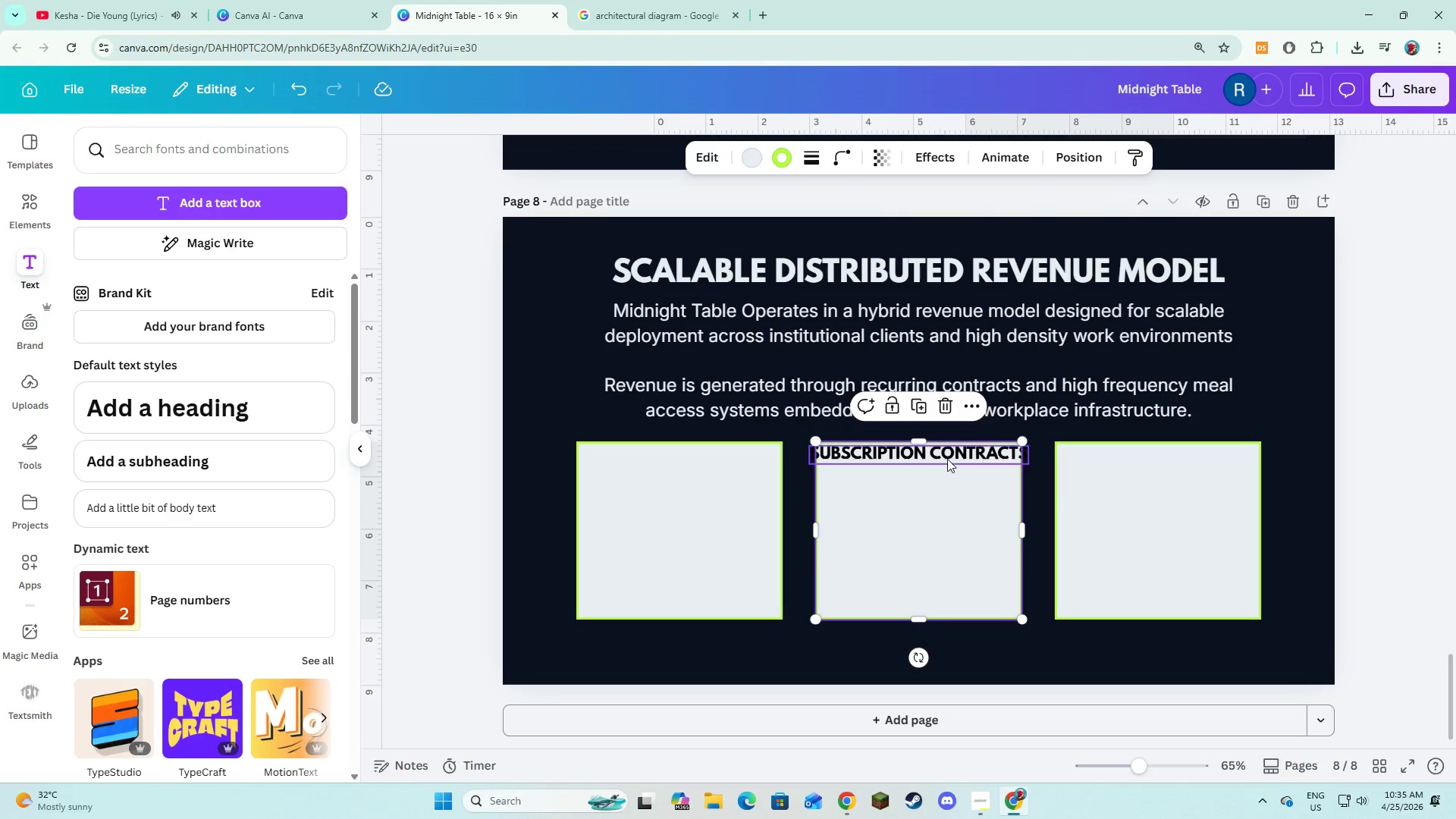 
left_click([947, 459])
 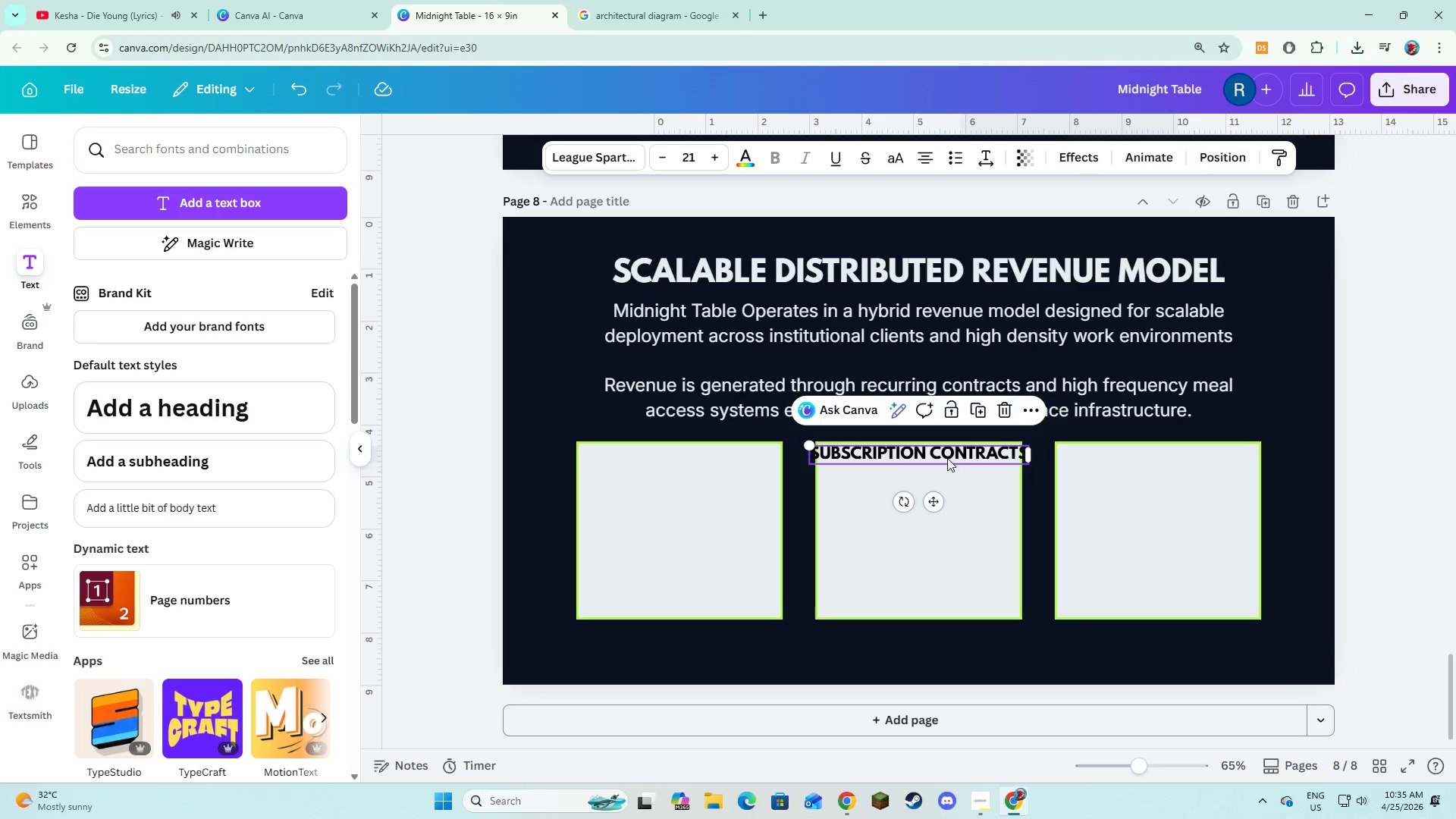 
left_click_drag(start_coordinate=[947, 458], to_coordinate=[722, 469])
 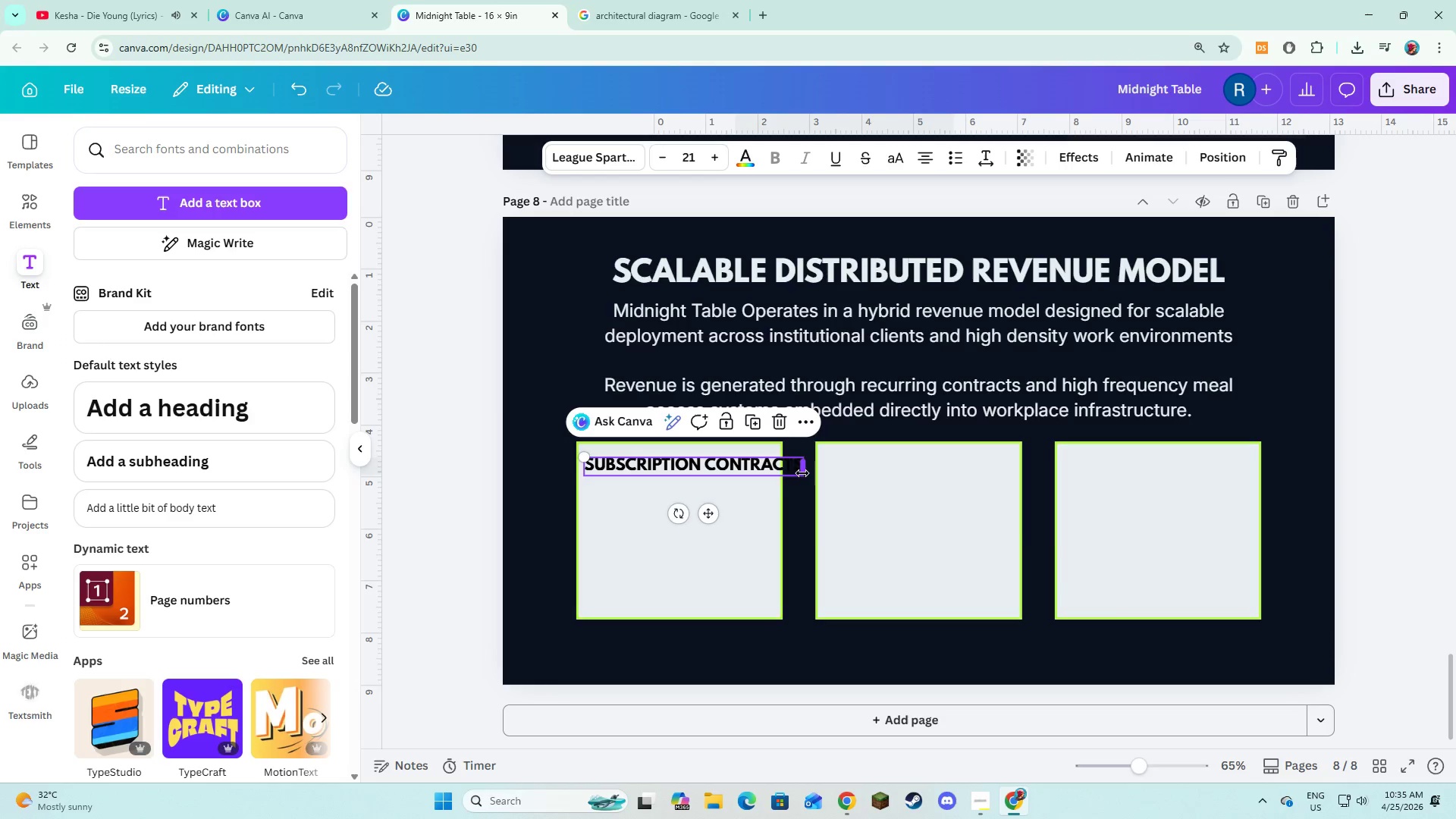 
left_click_drag(start_coordinate=[802, 473], to_coordinate=[774, 473])
 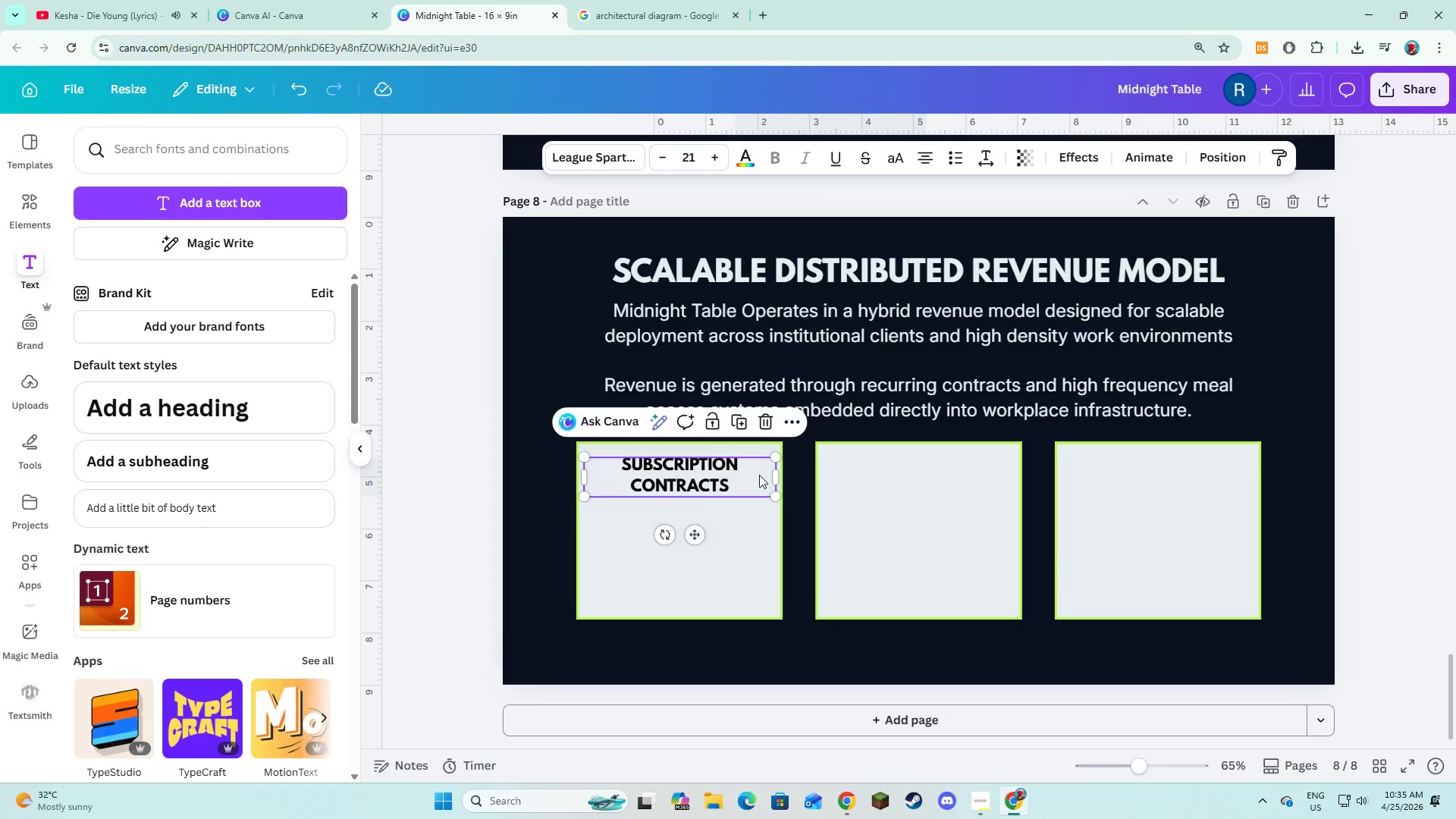 
left_click_drag(start_coordinate=[758, 478], to_coordinate=[761, 472])
 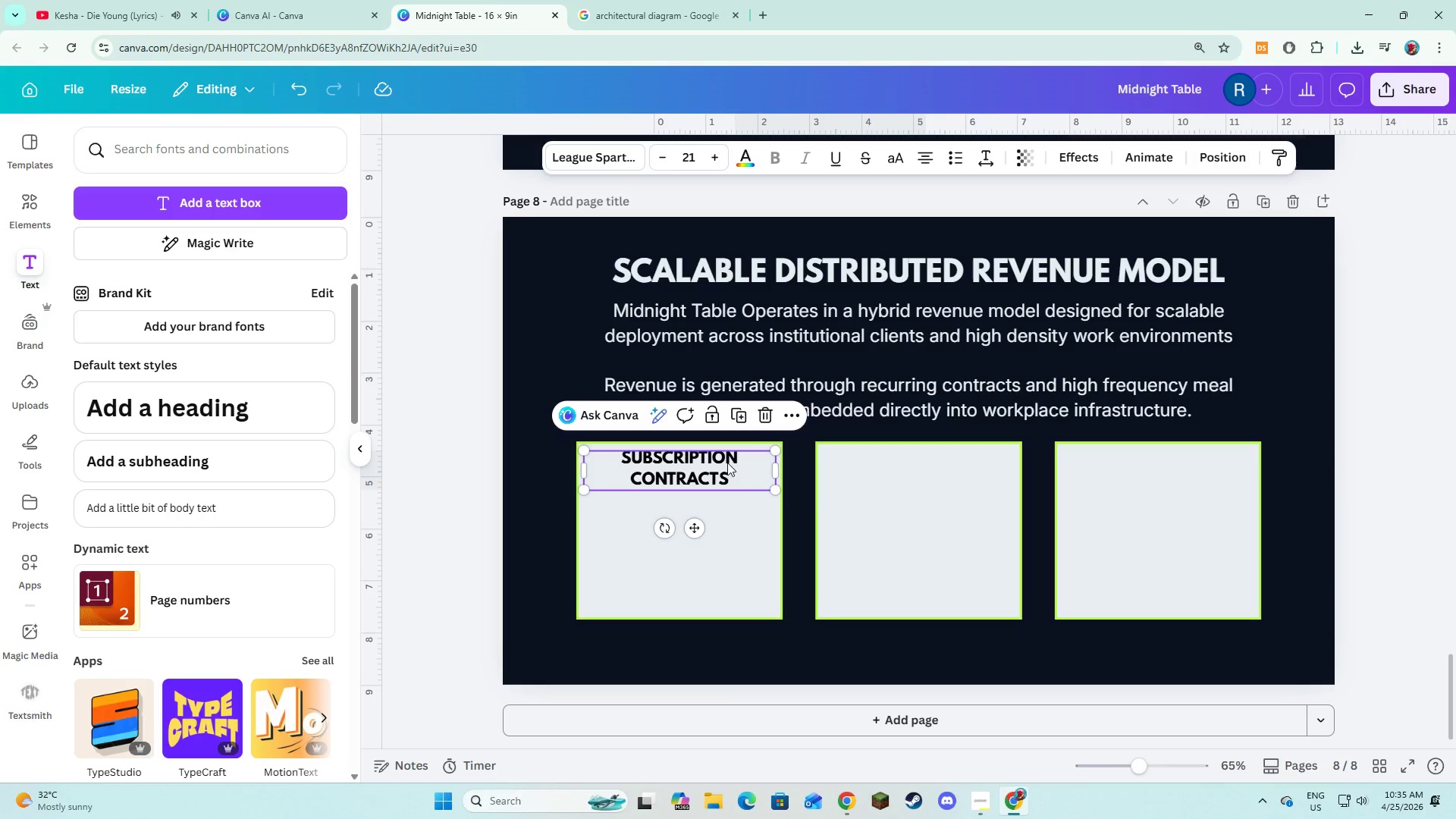 
left_click([733, 416])
 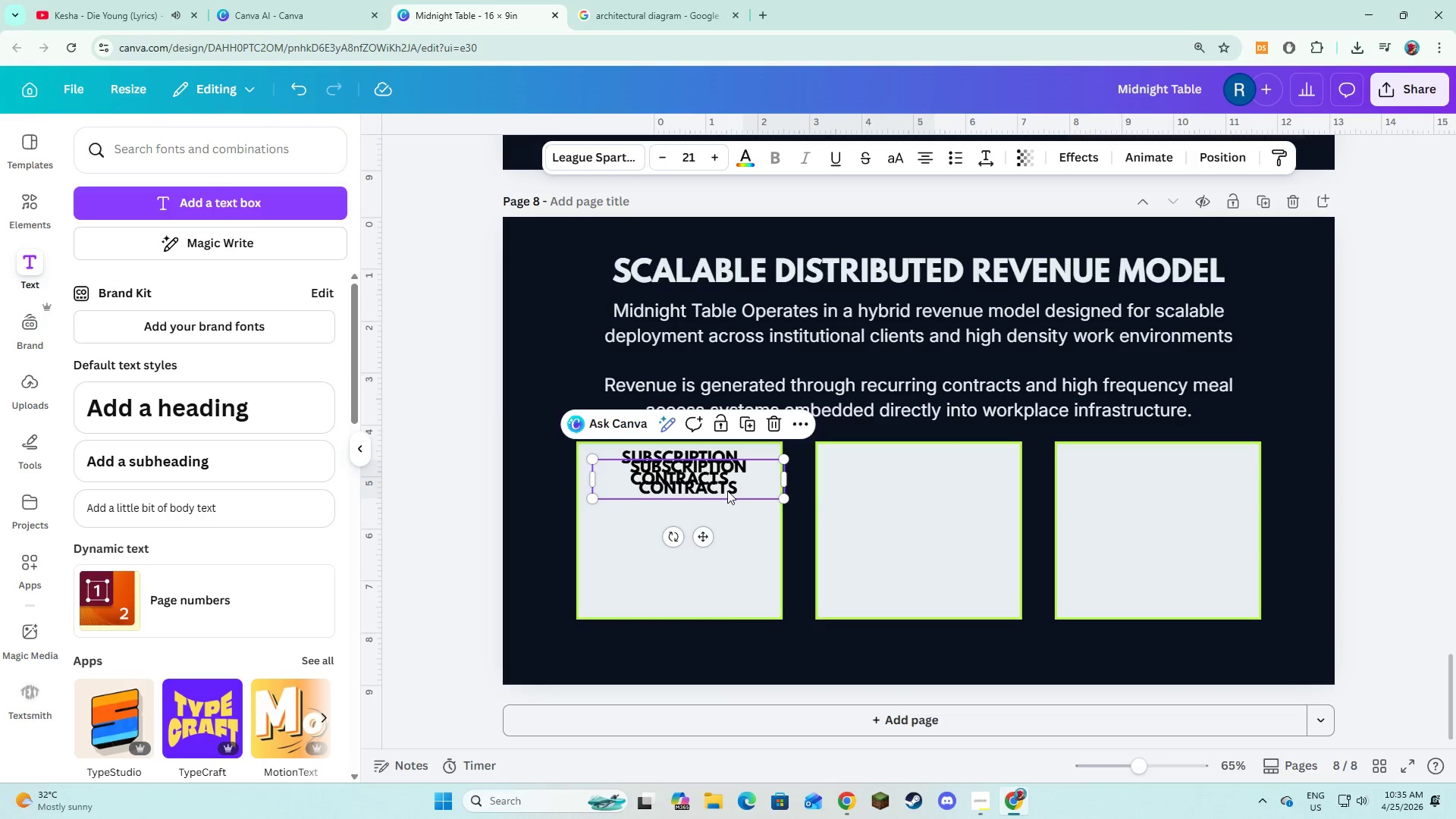 
left_click_drag(start_coordinate=[727, 491], to_coordinate=[959, 485])
 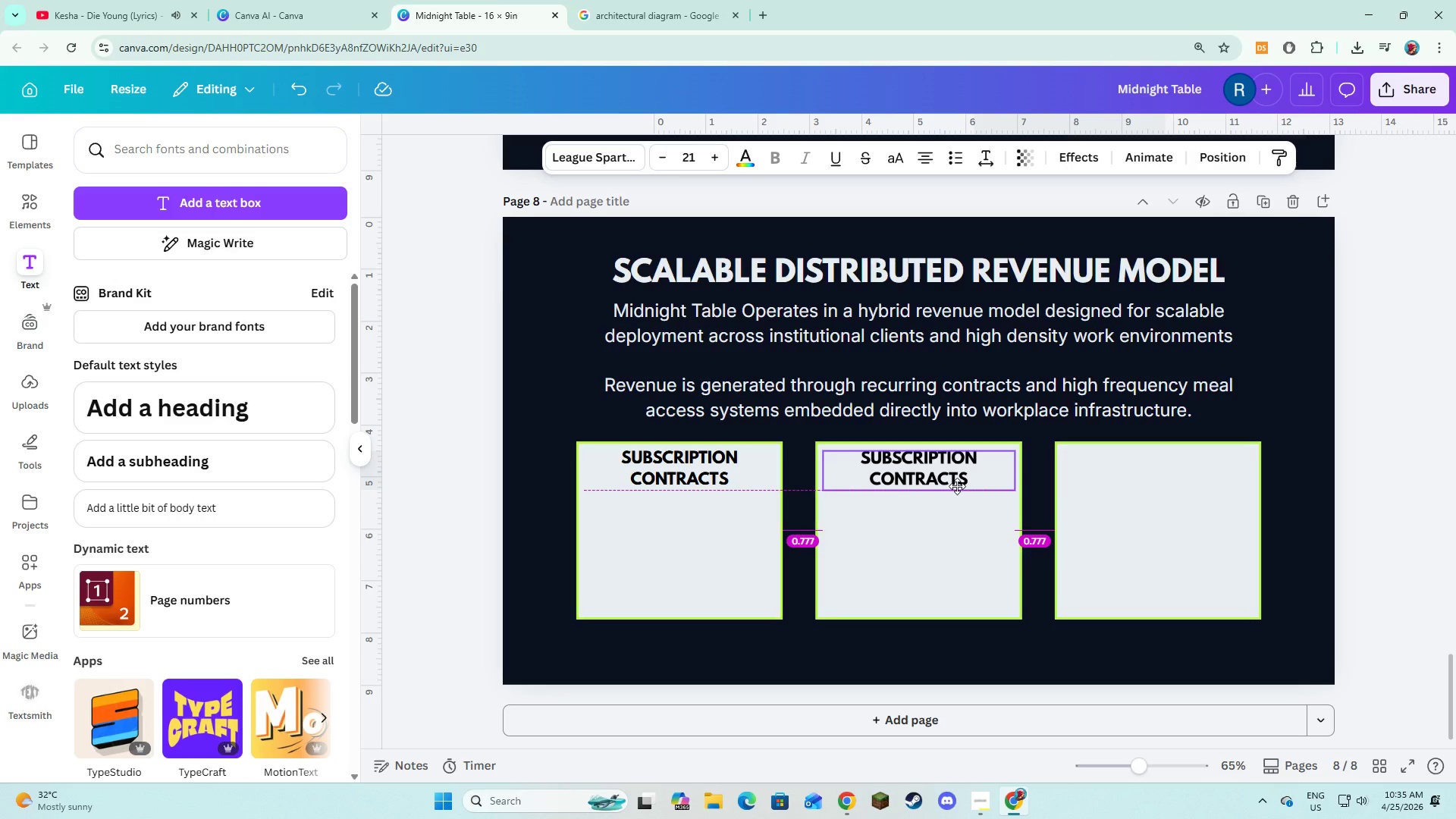 
wait(6.23)
 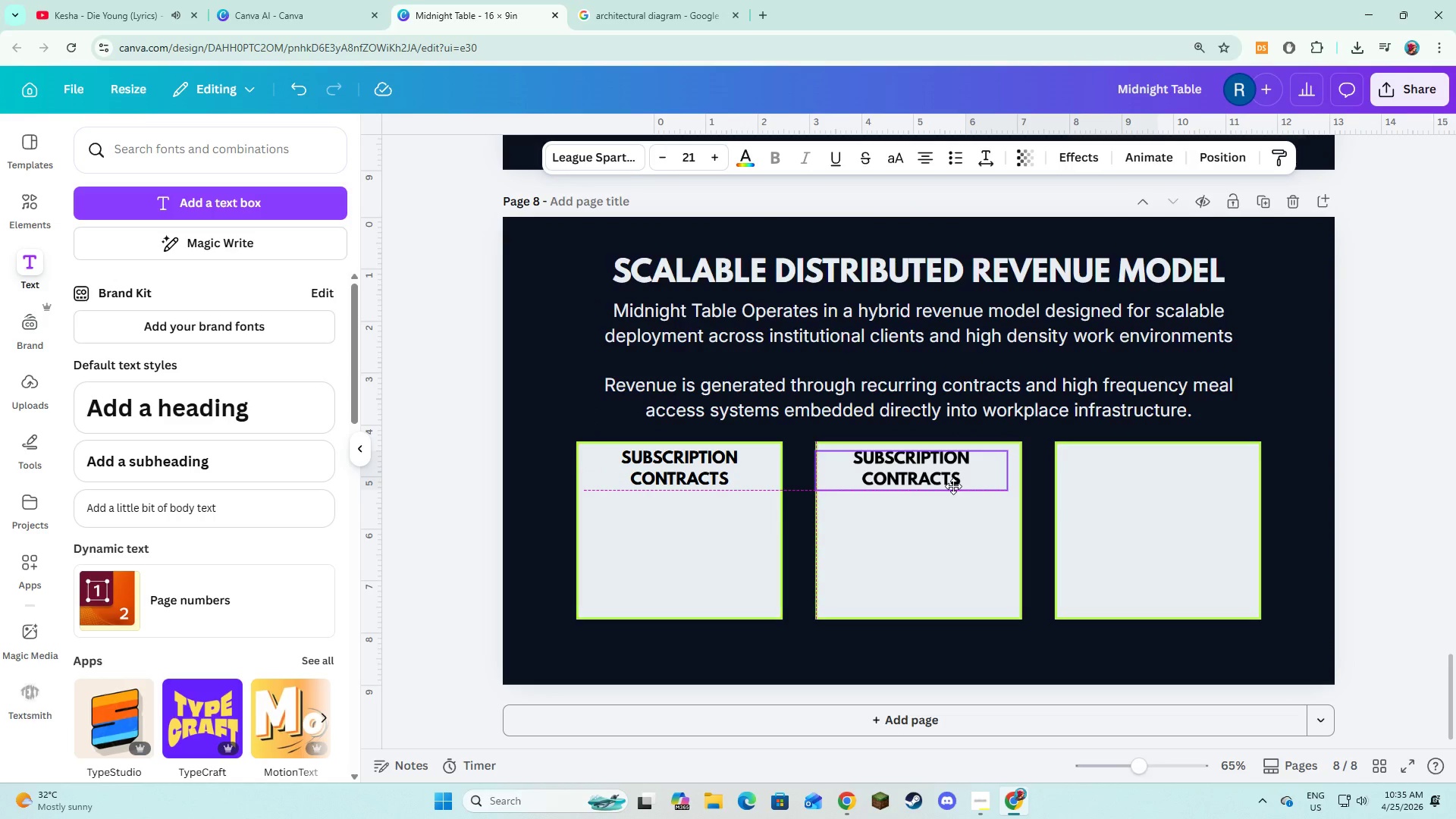 
left_click([972, 412])
 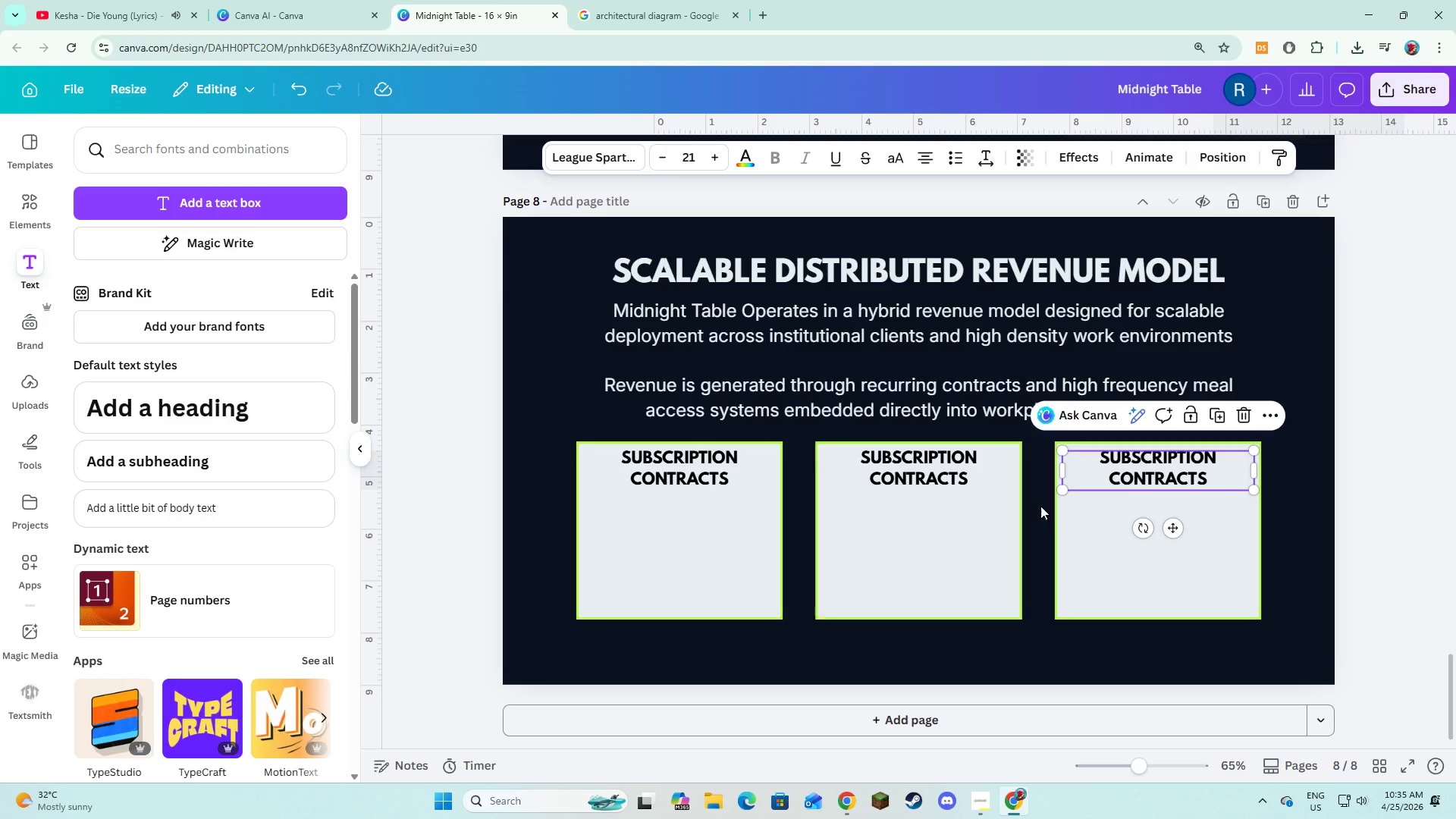 
left_click([983, 532])
 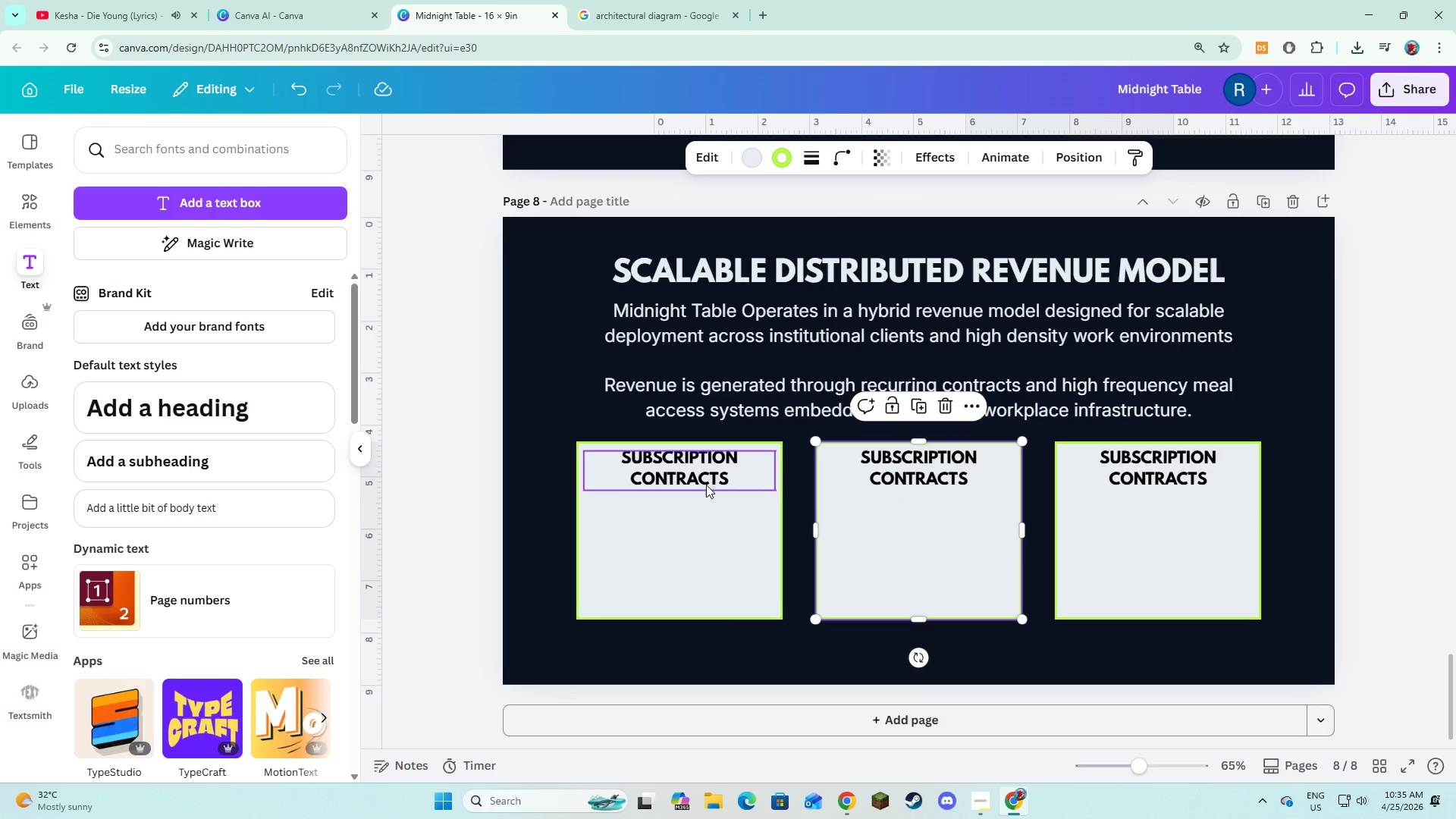 
left_click([706, 485])
 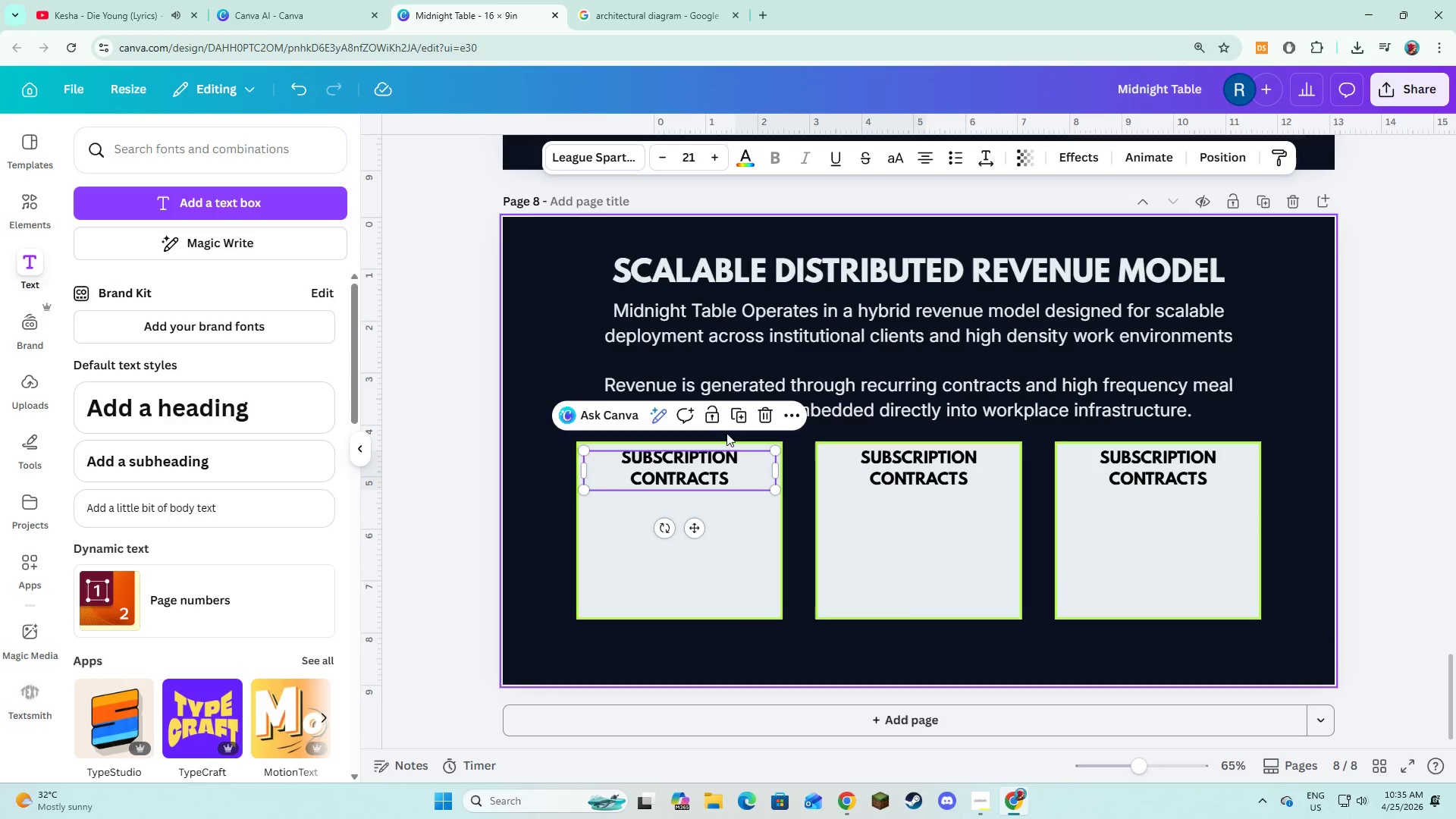 
left_click([733, 417])
 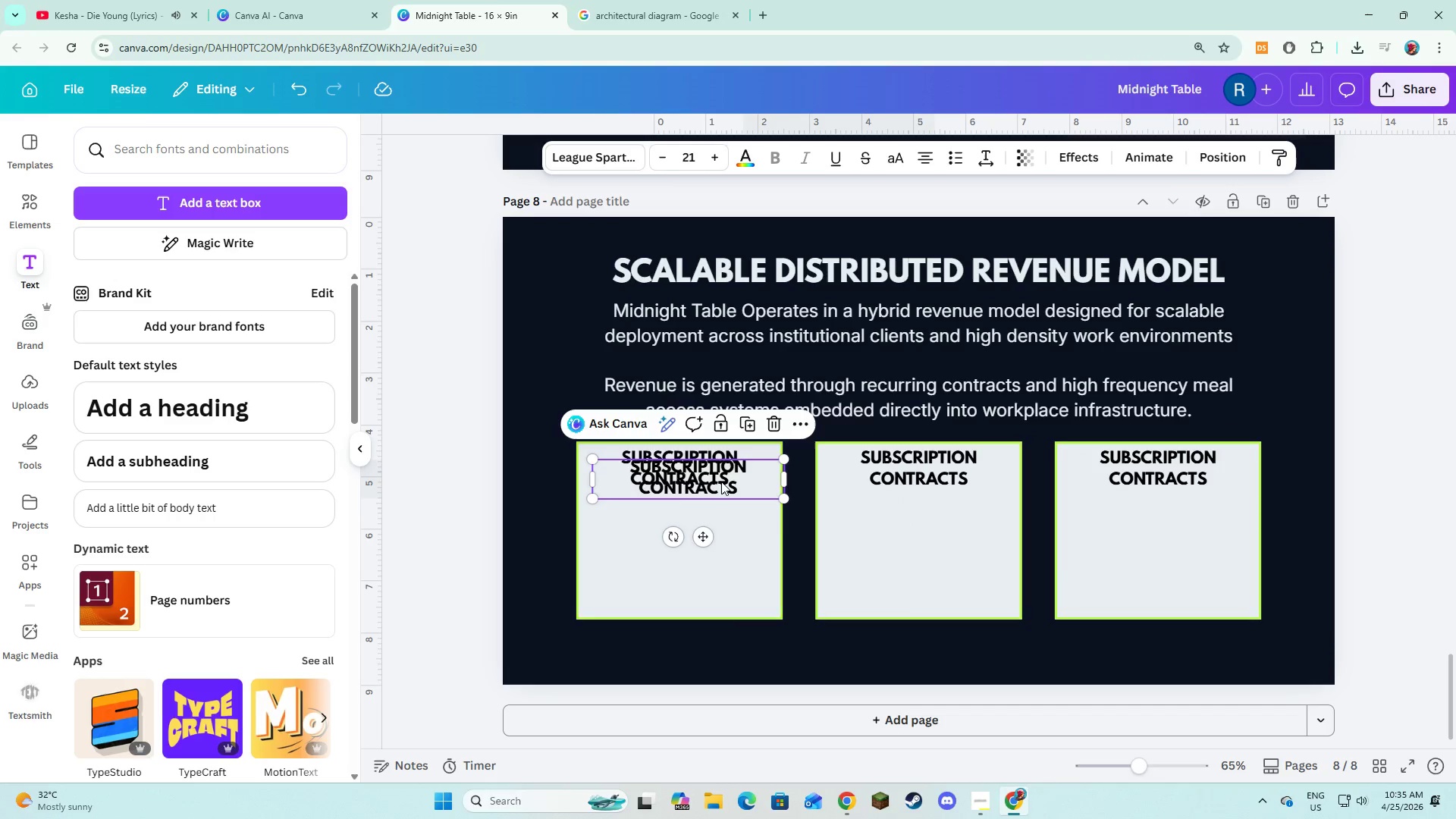 
left_click_drag(start_coordinate=[721, 482], to_coordinate=[715, 534])
 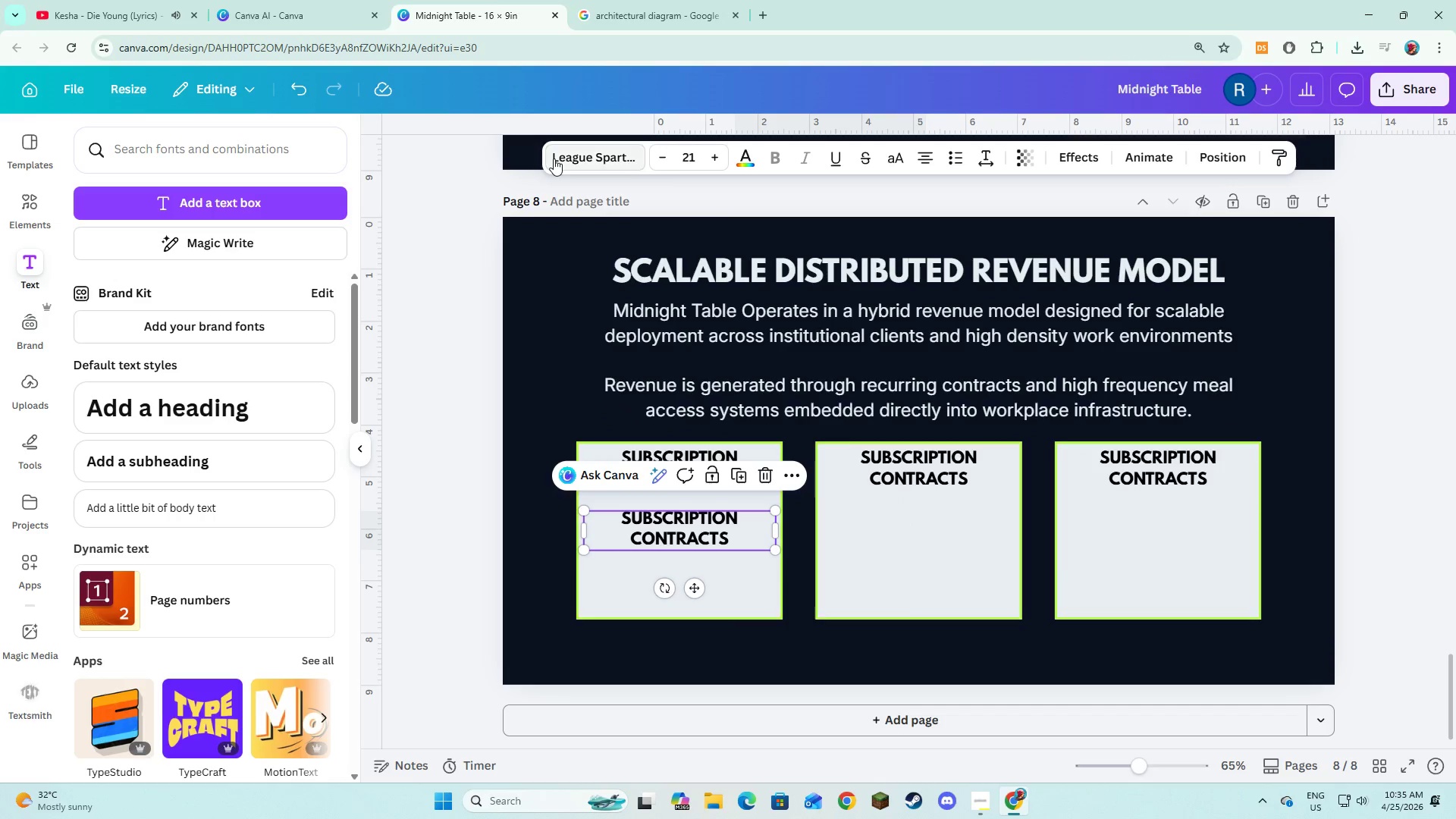 
left_click([554, 158])
 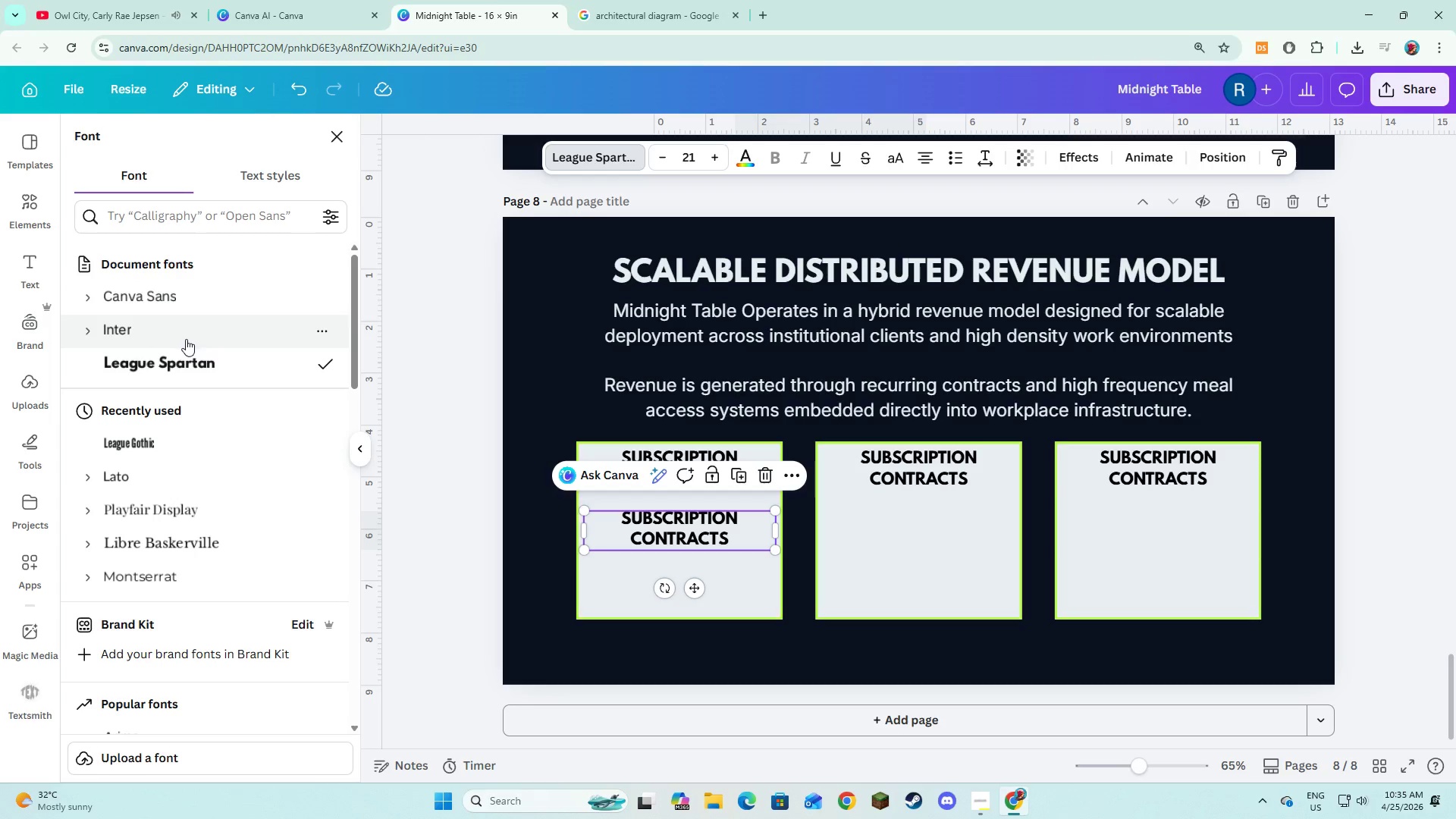 
left_click([181, 341])
 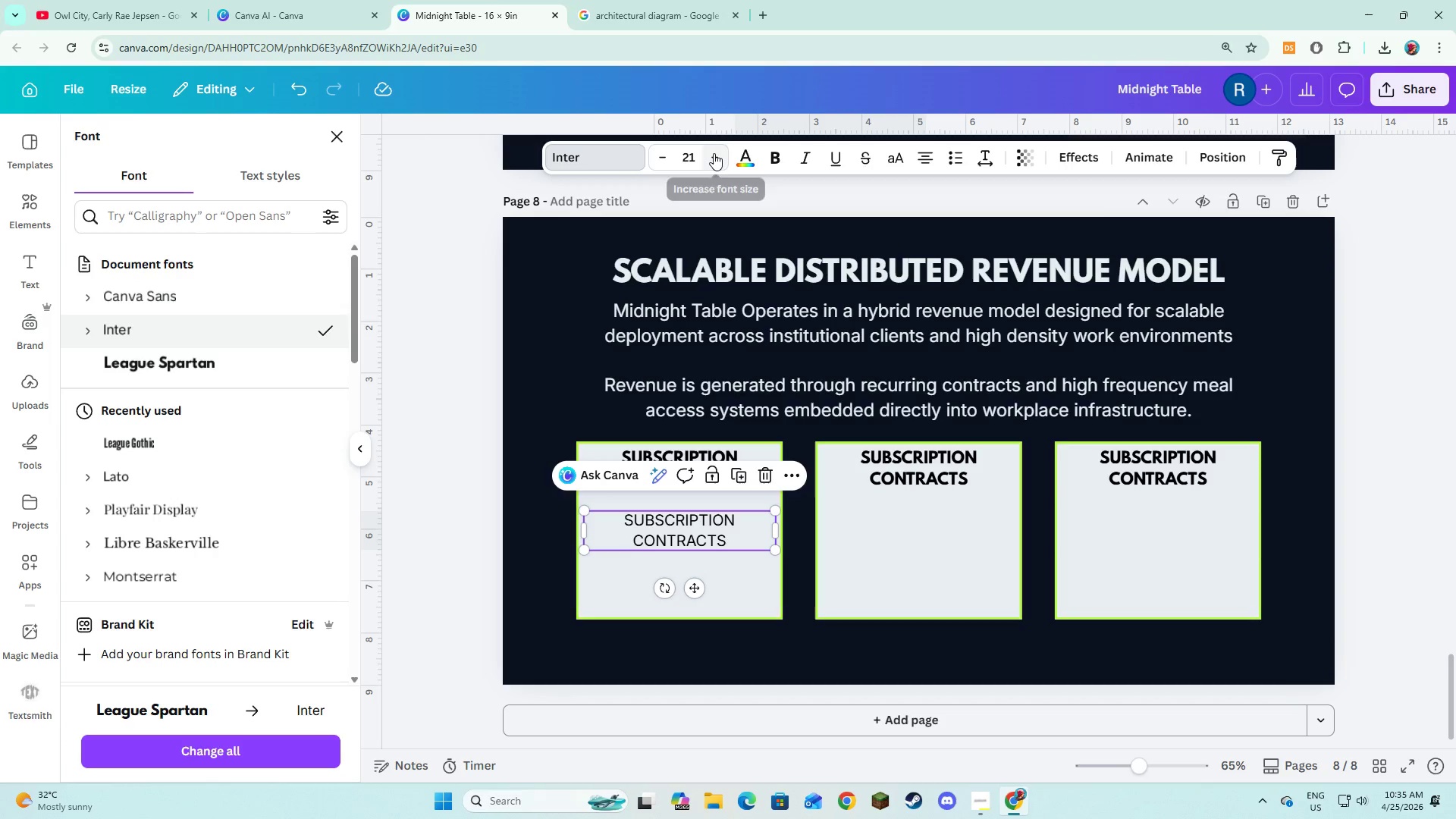 
double_click([714, 153])
 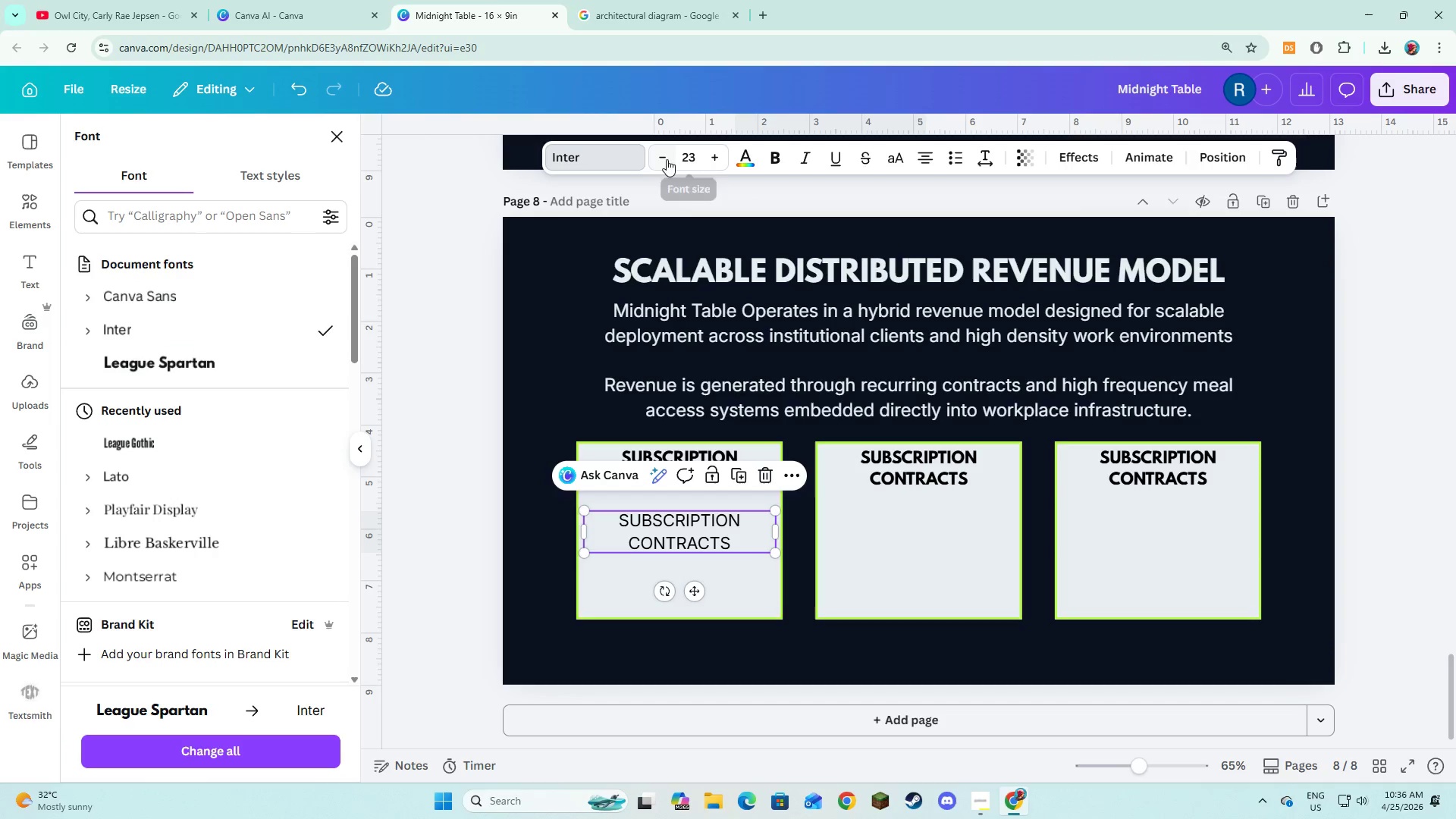 
double_click([665, 159])
 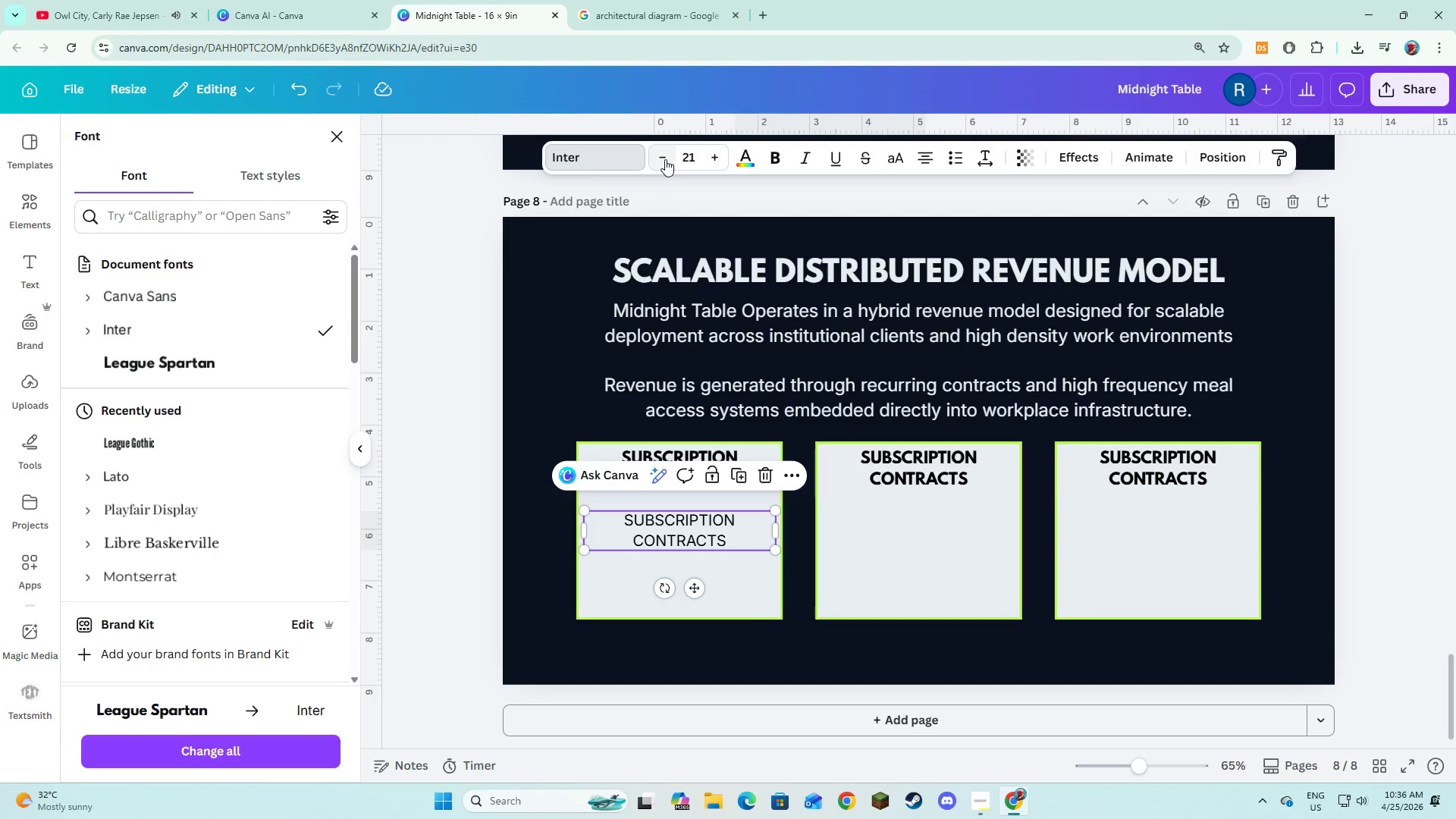 
left_click([665, 159])
 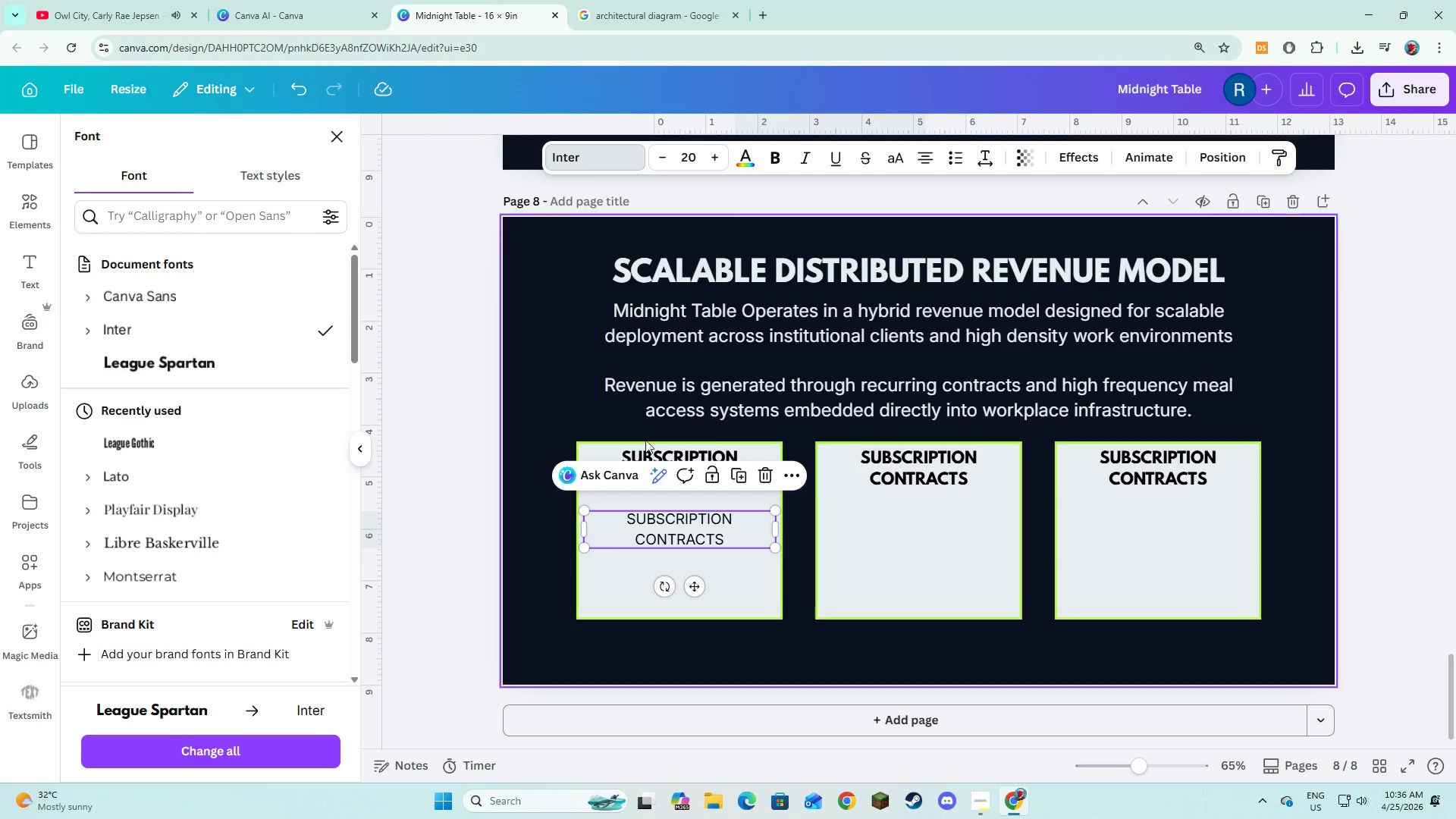 
left_click([645, 447])
 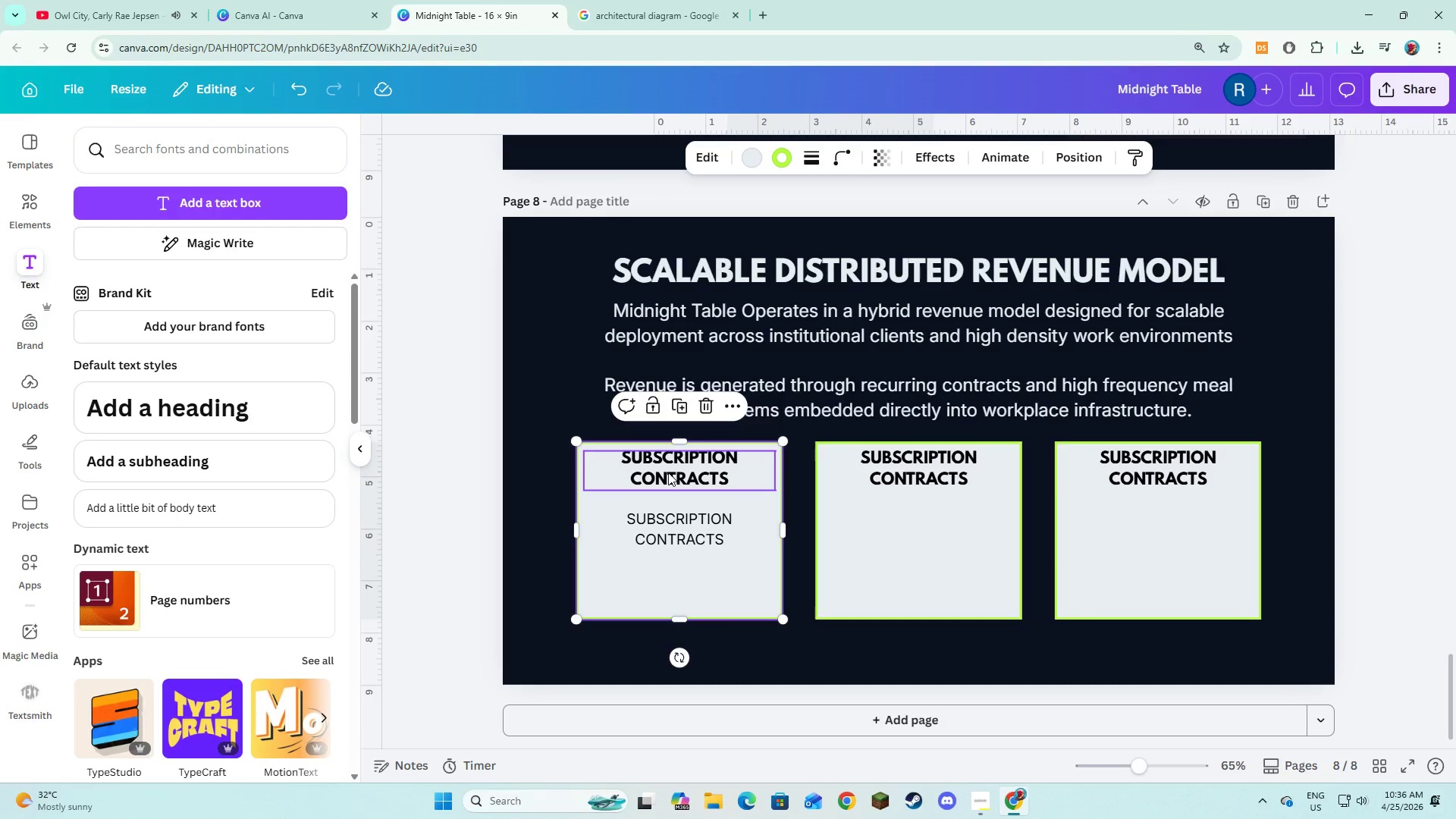 
left_click([668, 472])
 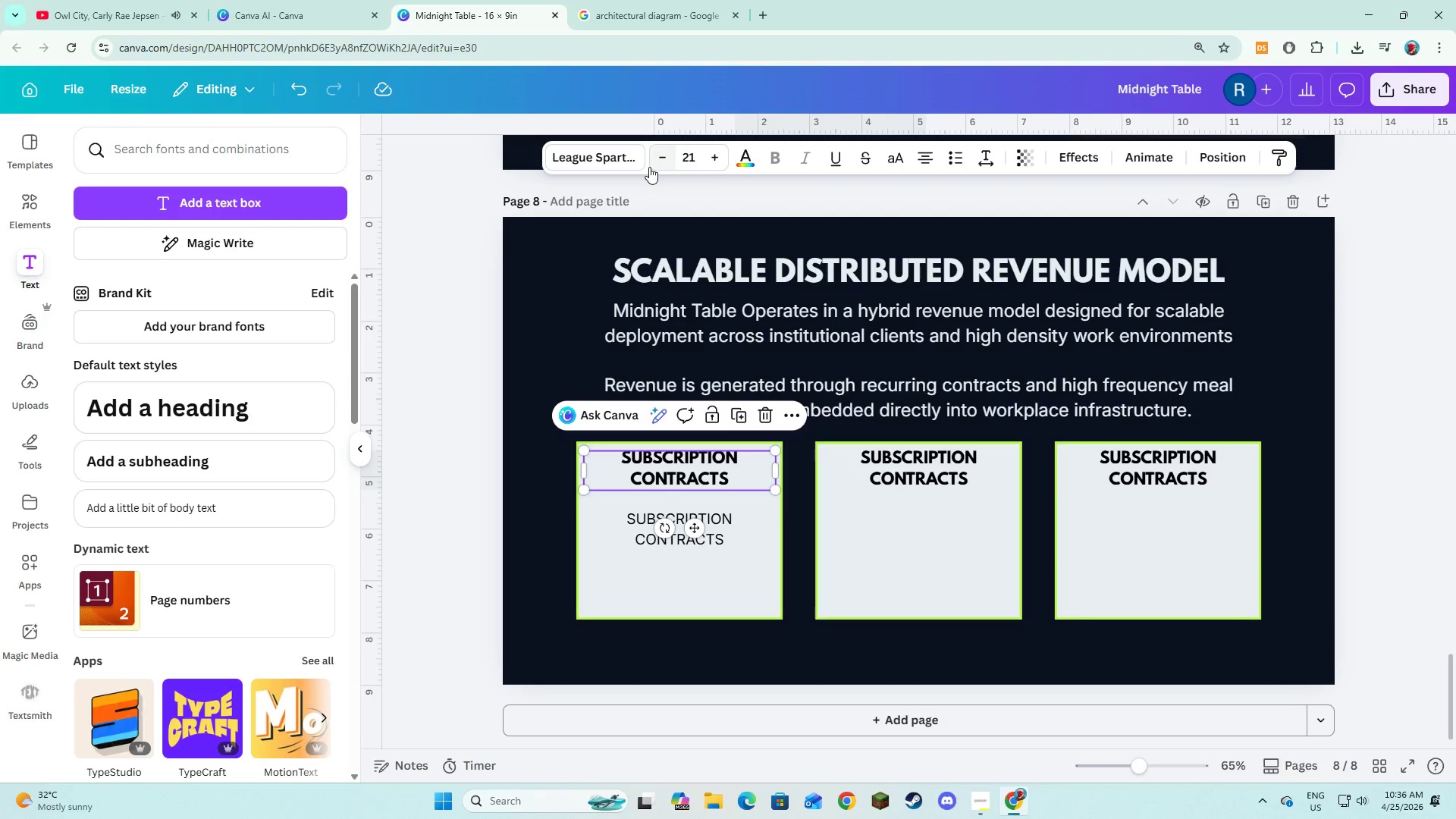 
left_click([651, 164])
 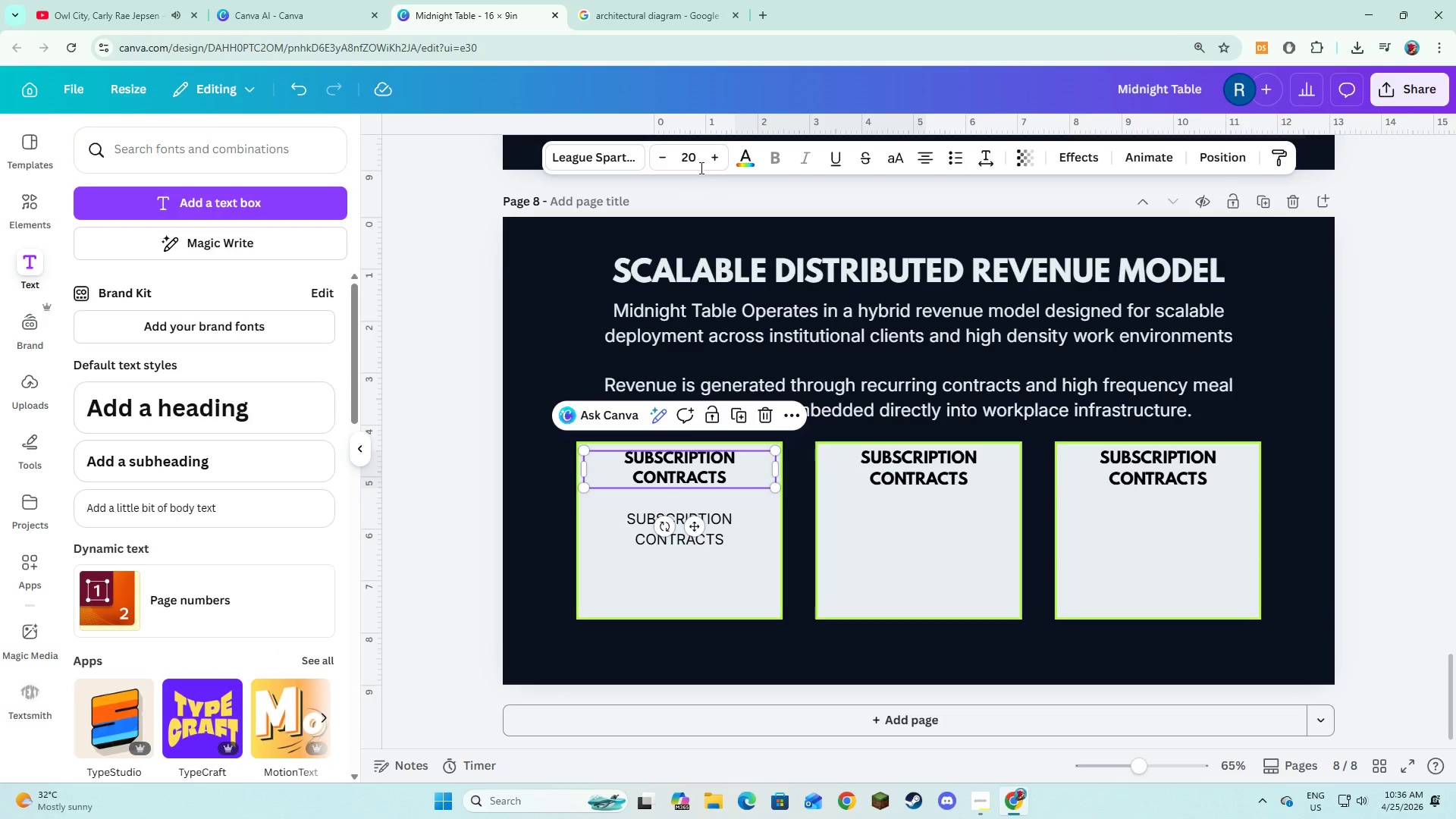 
double_click([718, 156])
 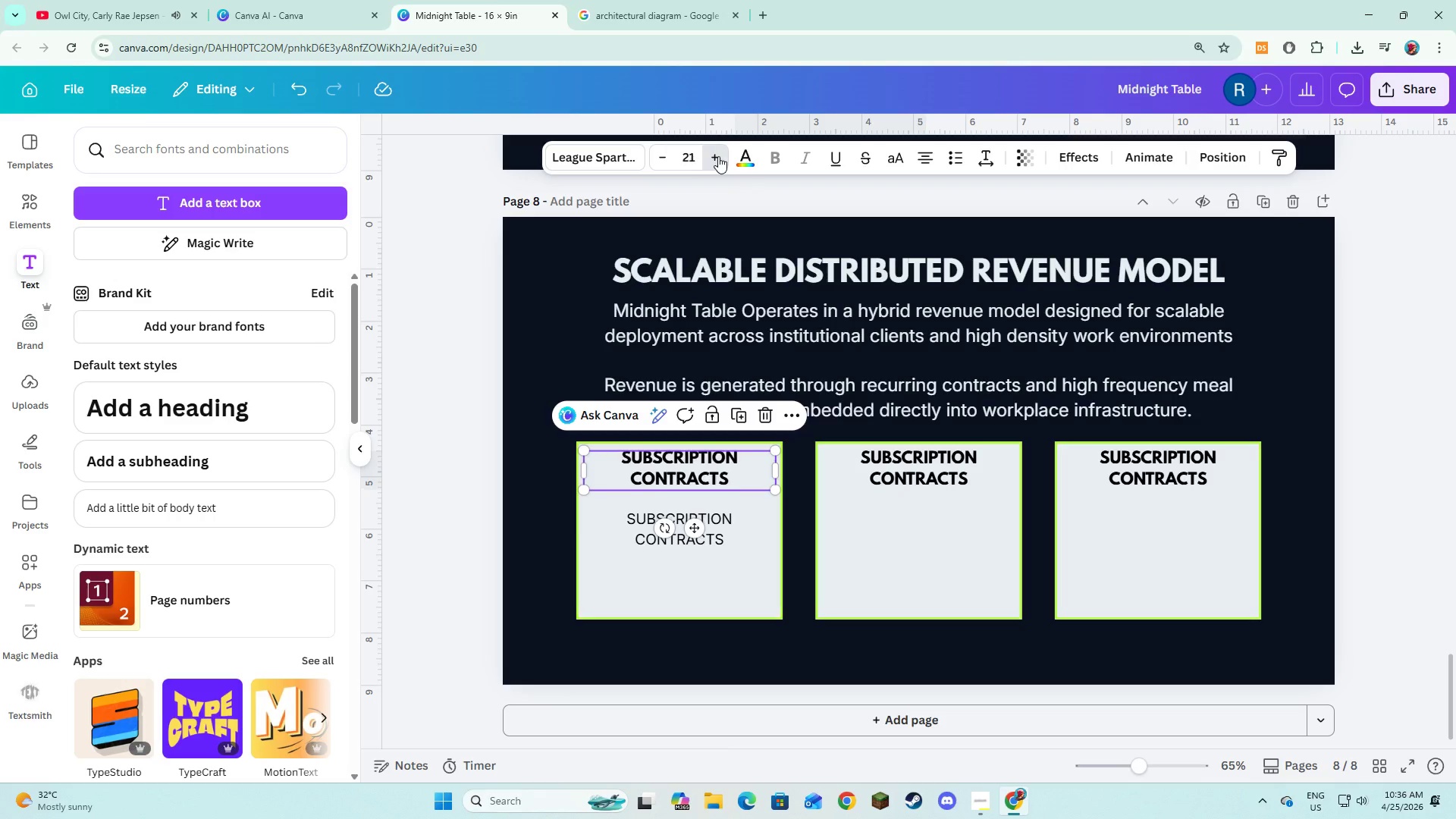 
triple_click([718, 156])
 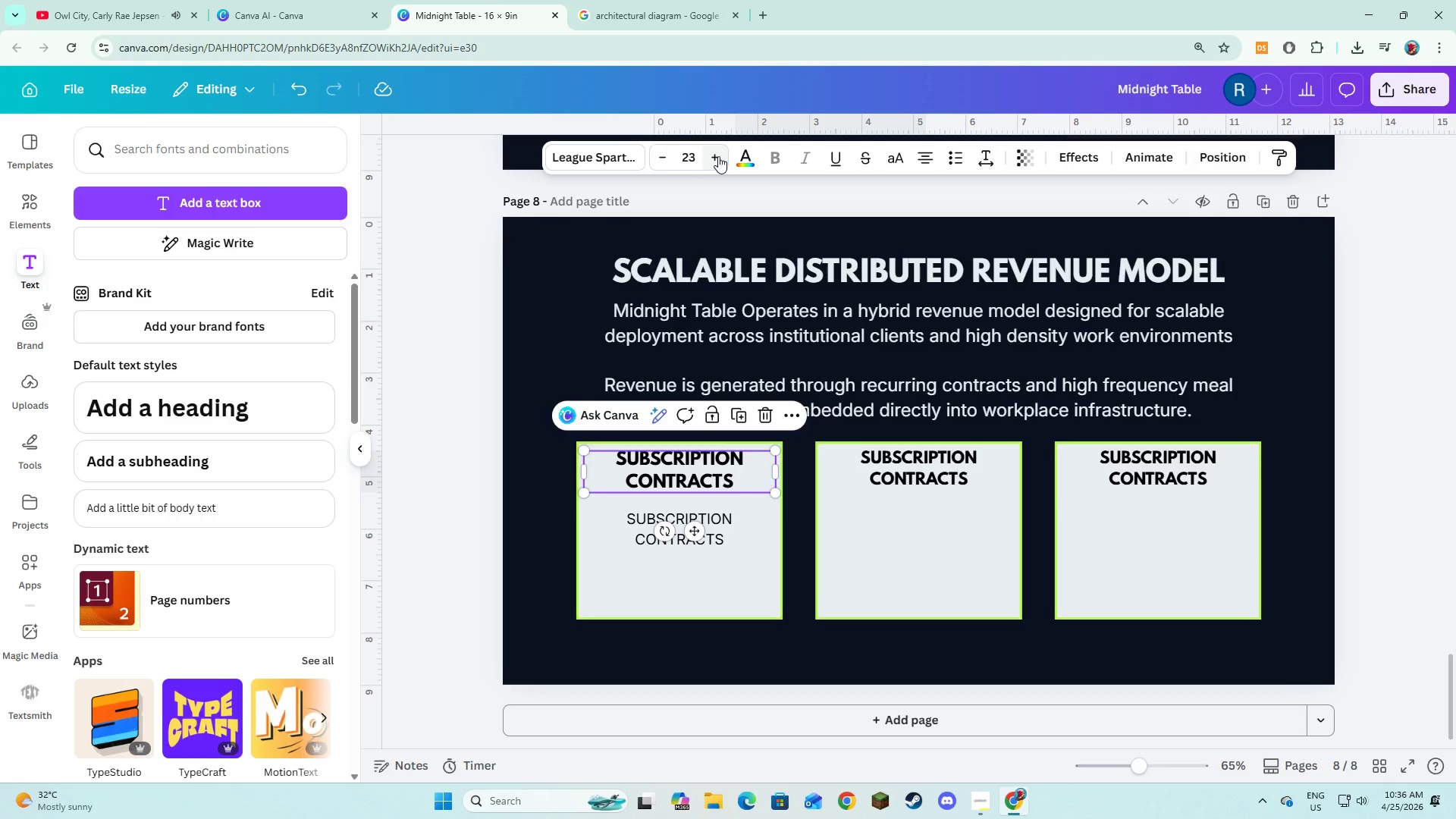 
triple_click([718, 156])
 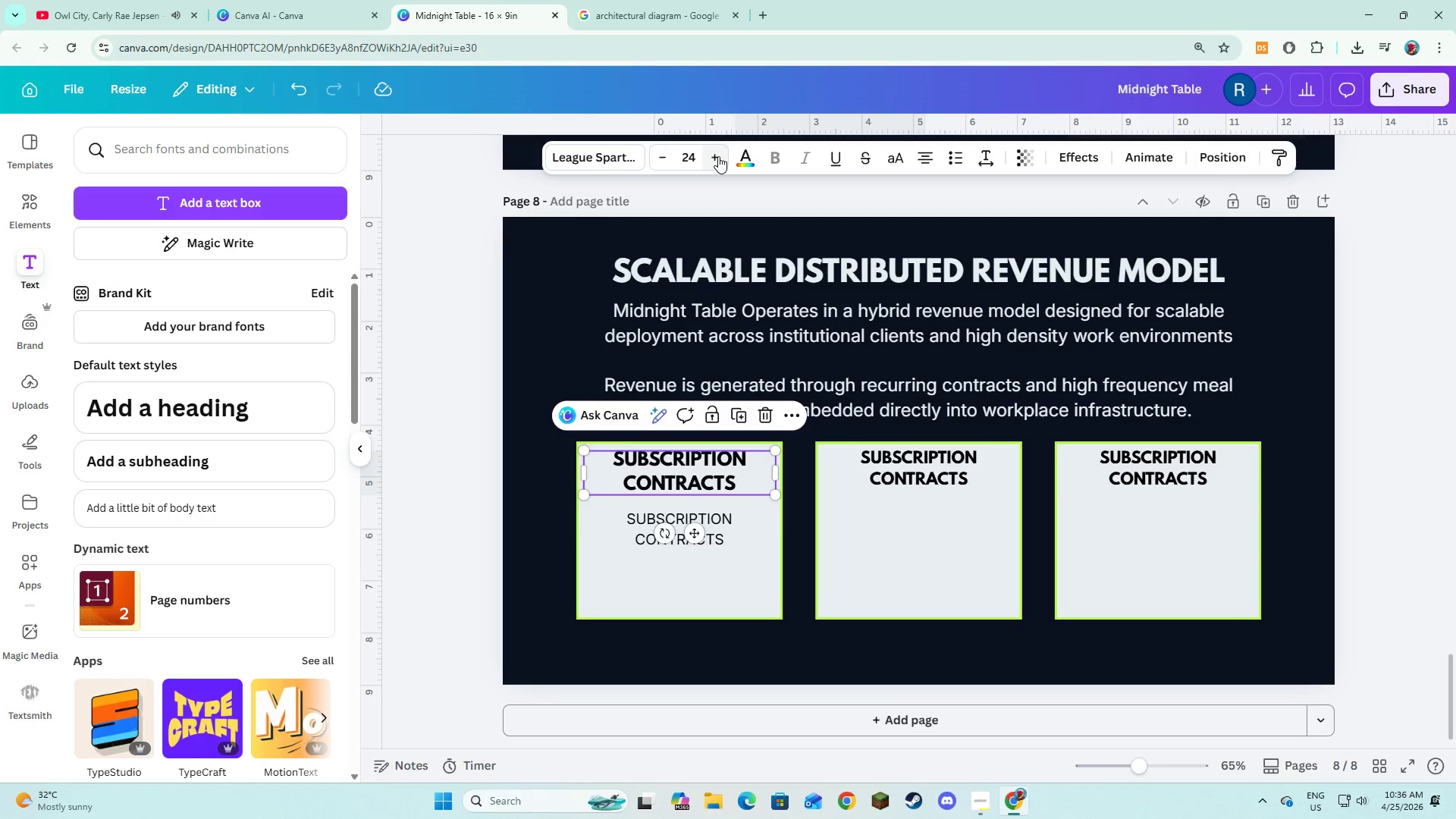 
left_click([718, 156])
 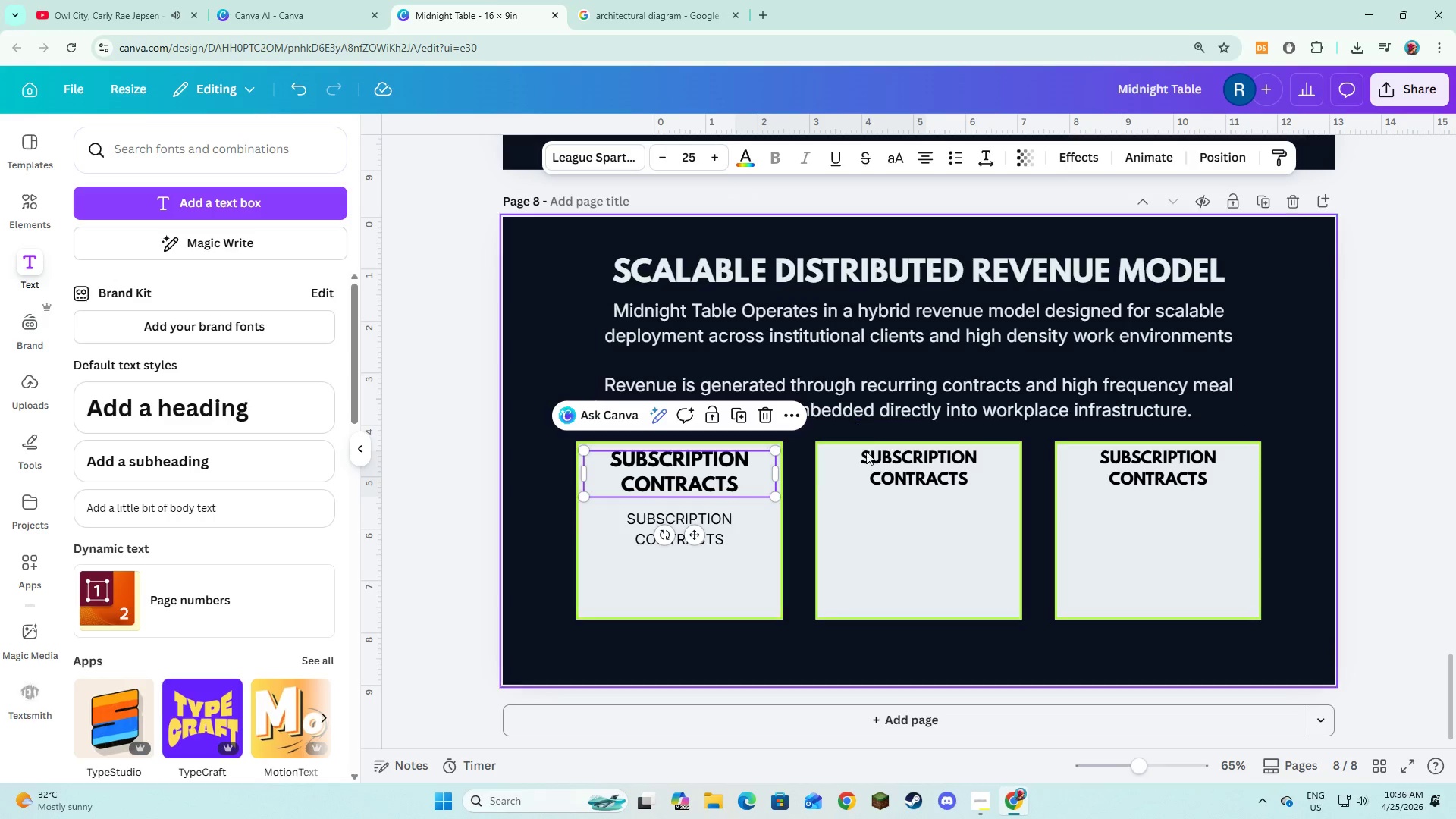 
left_click([874, 458])
 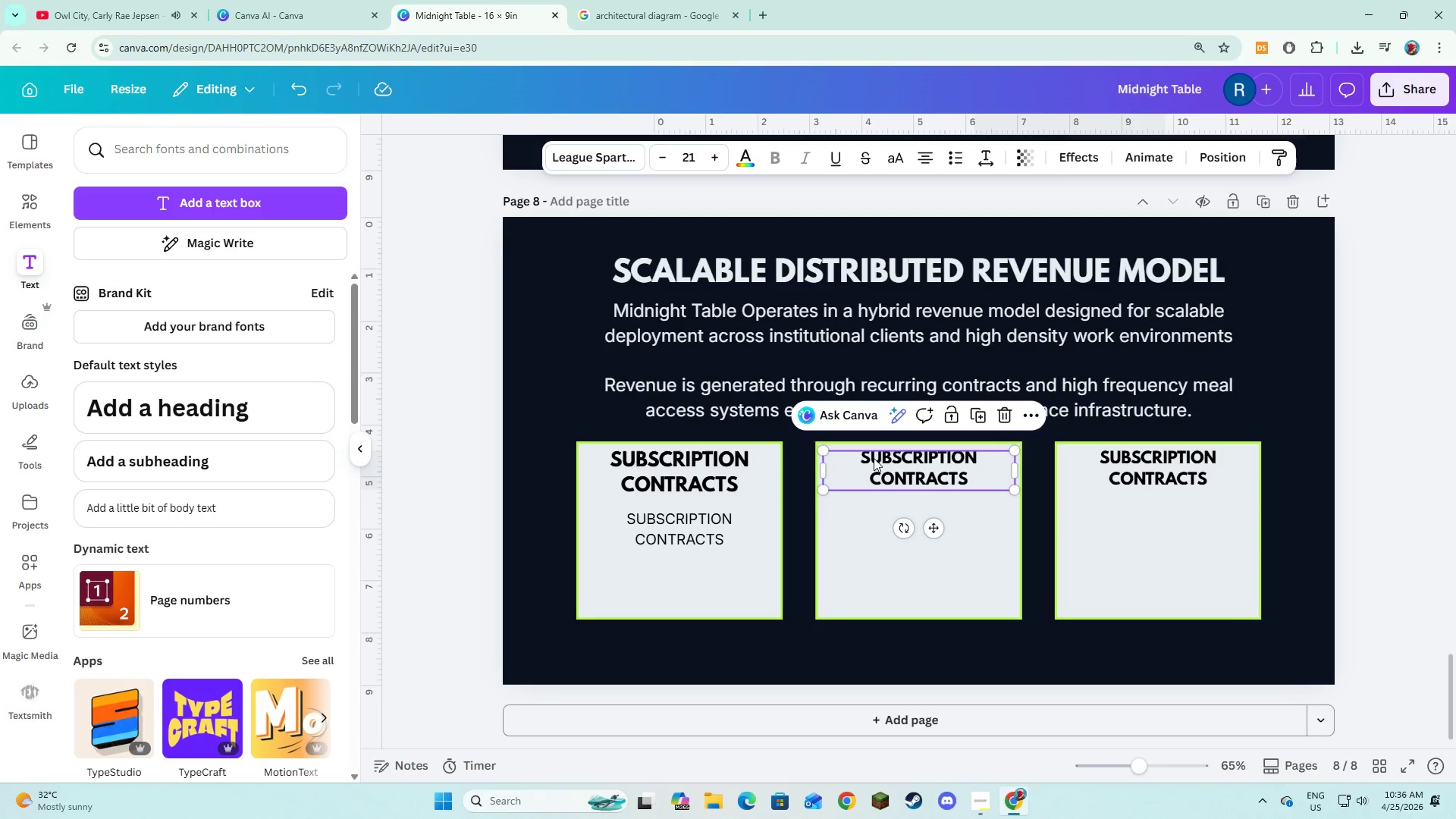 
left_click([875, 463])
 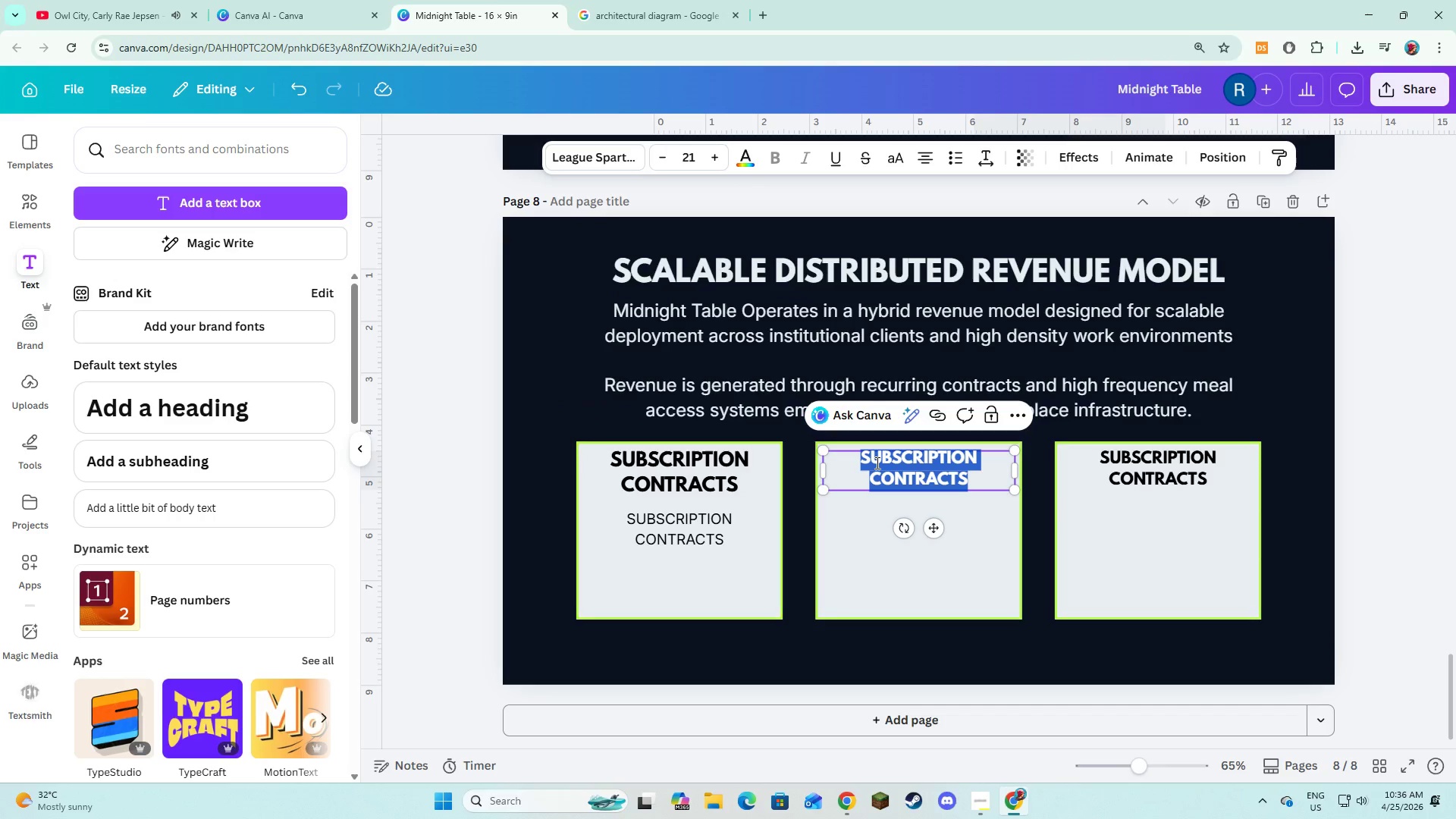 
type(PER)
 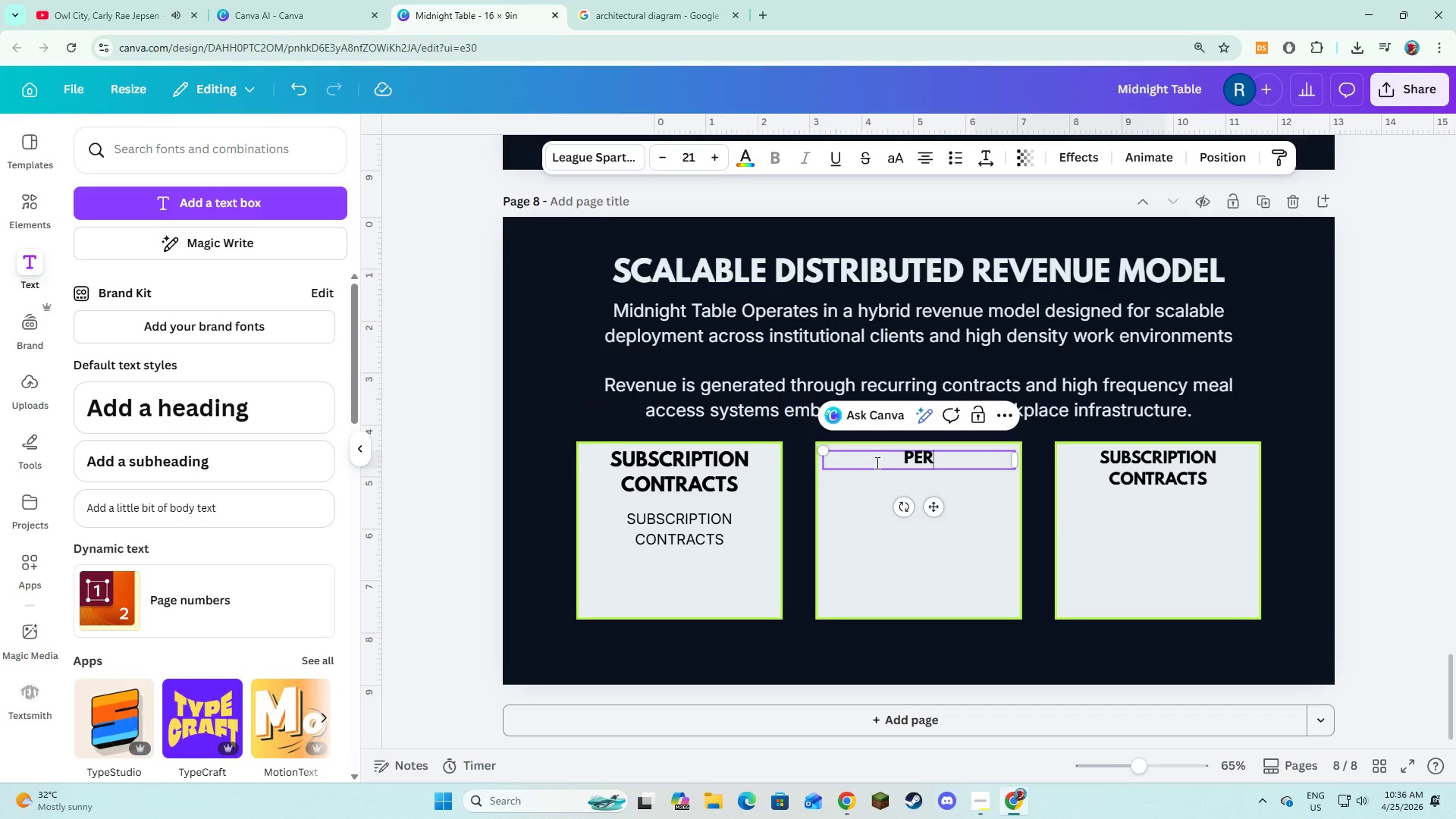 
type(-MEAL LOCKER ACCESS)
 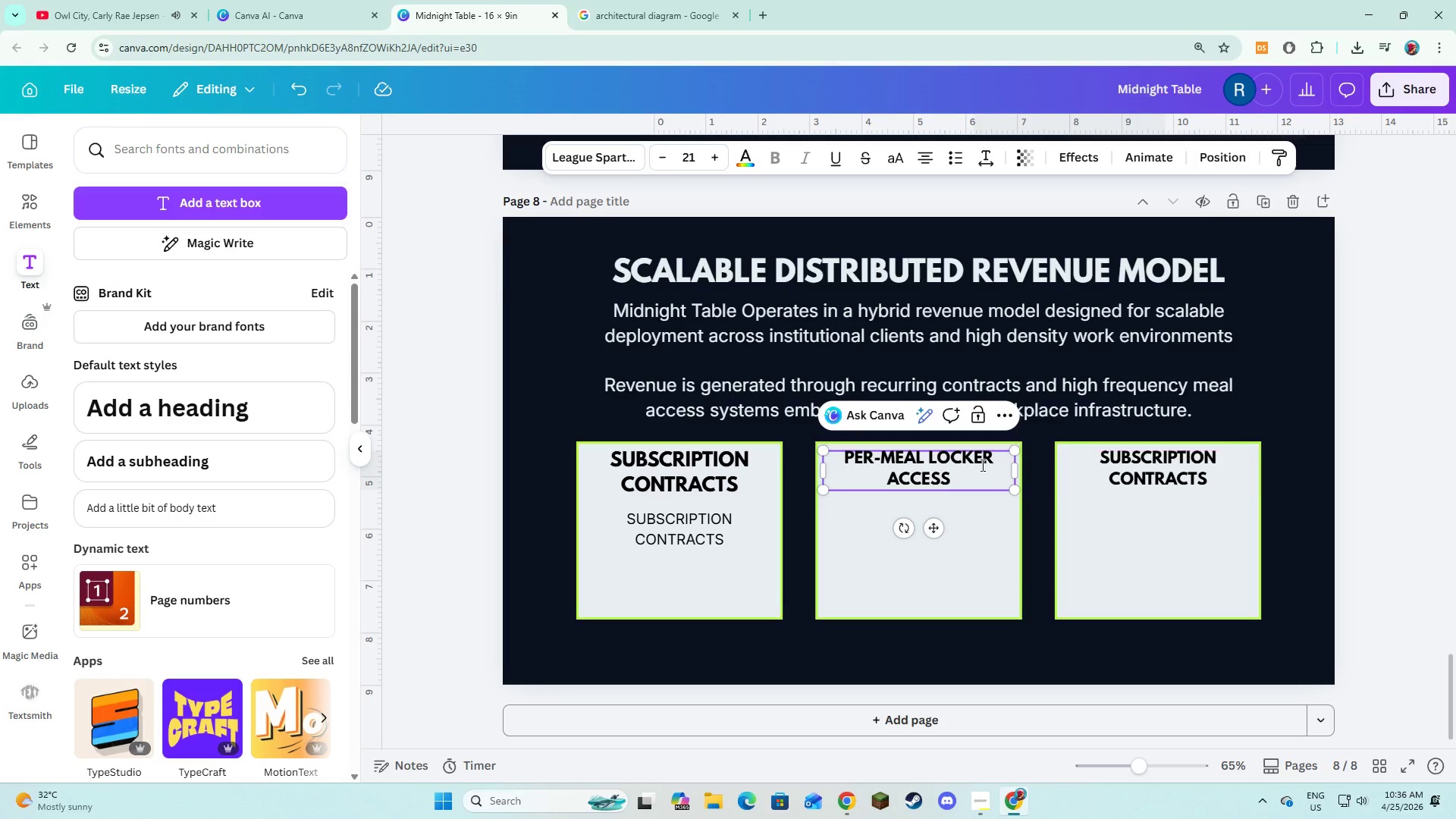 
key(Control+ControlLeft)
 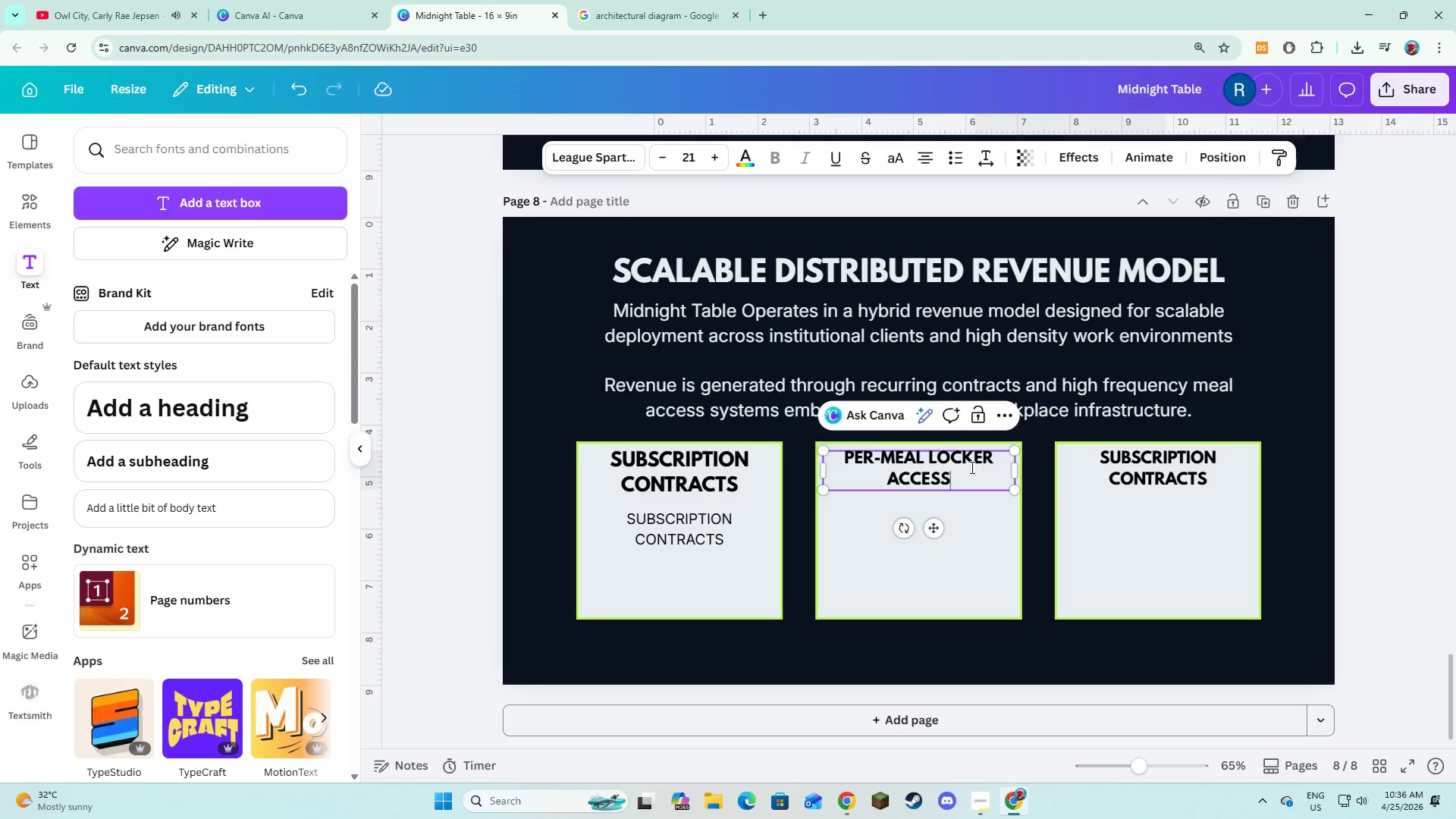 
key(Control+A)
 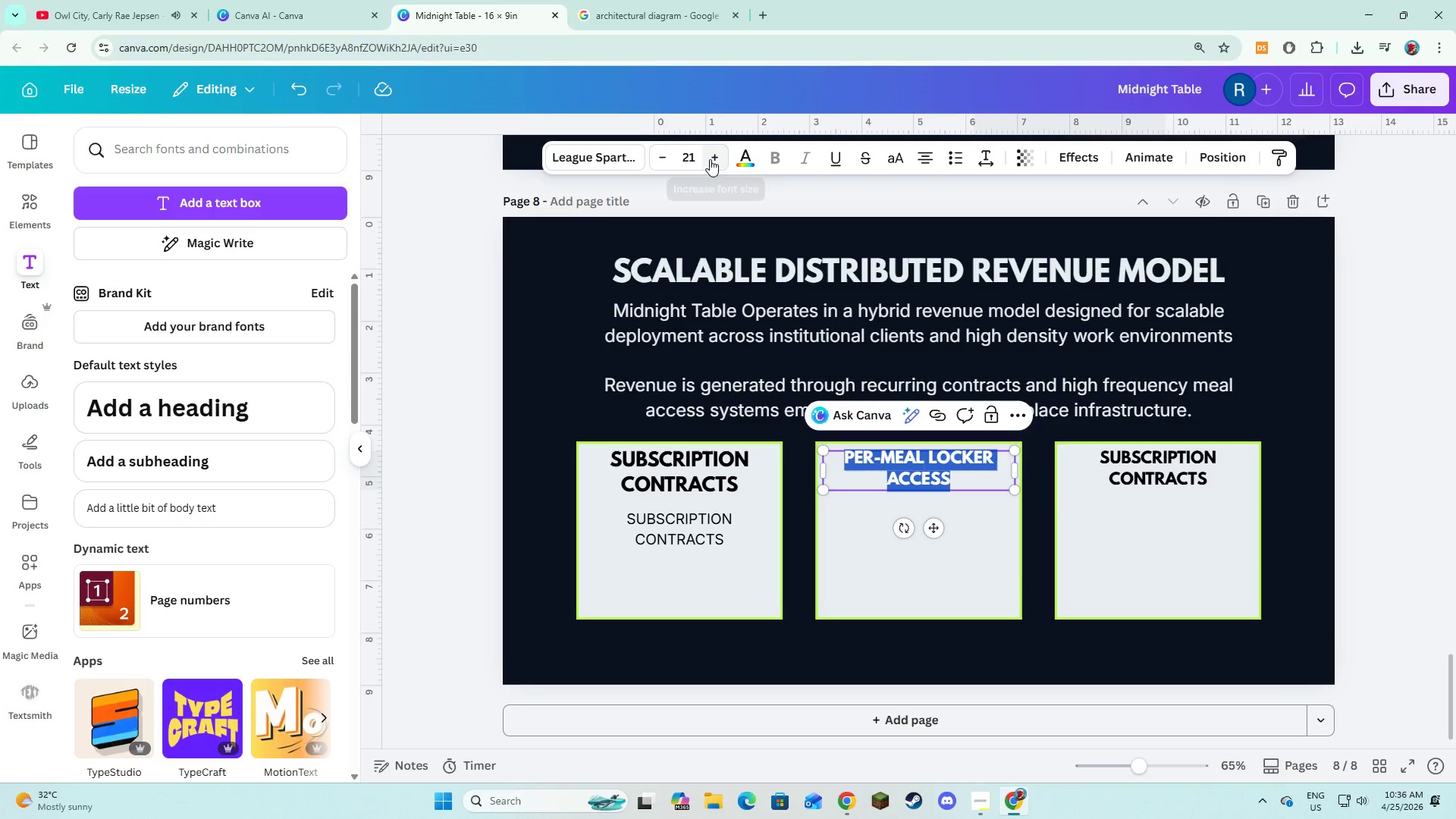 
double_click([710, 159])
 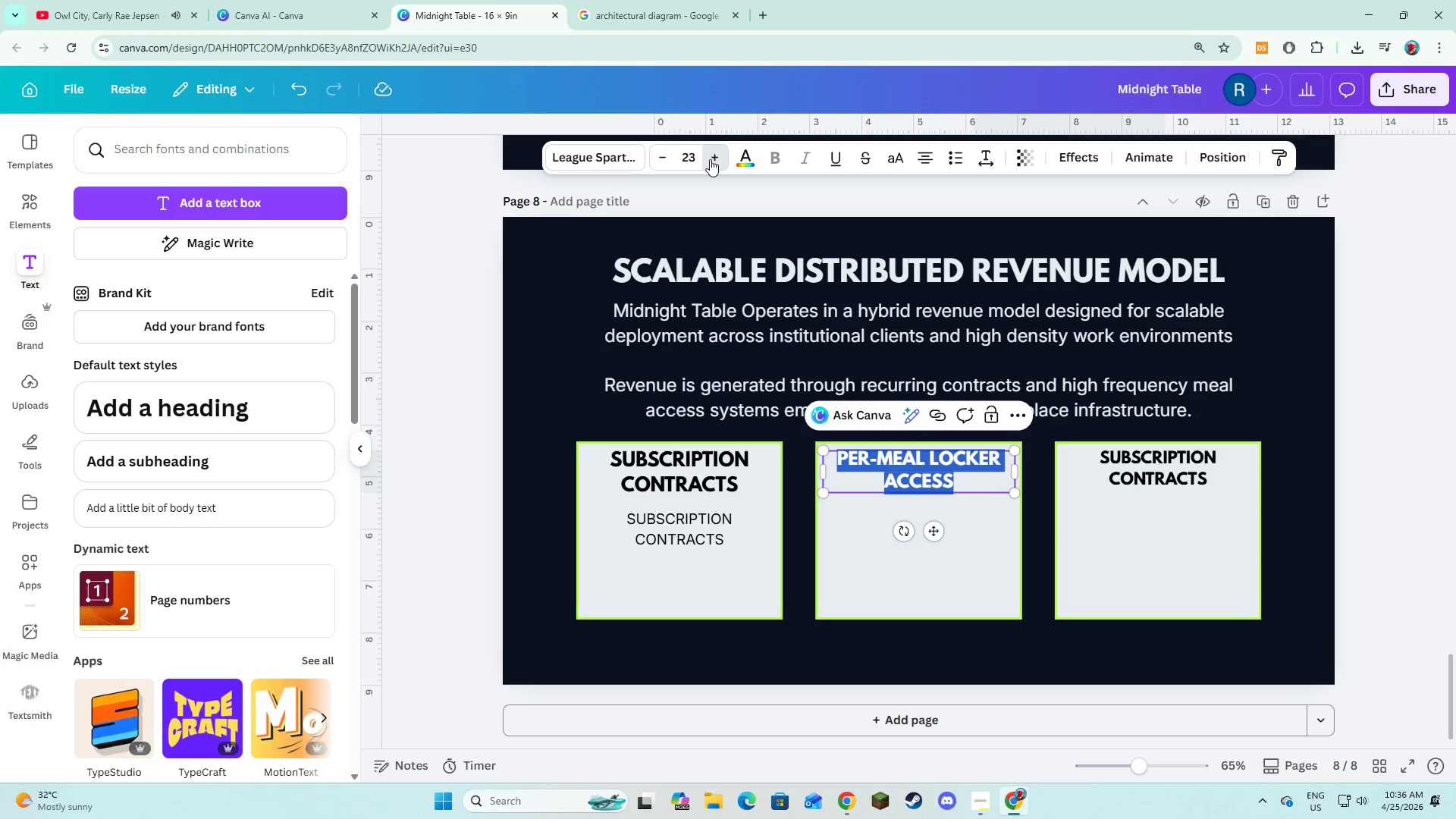 
triple_click([710, 159])
 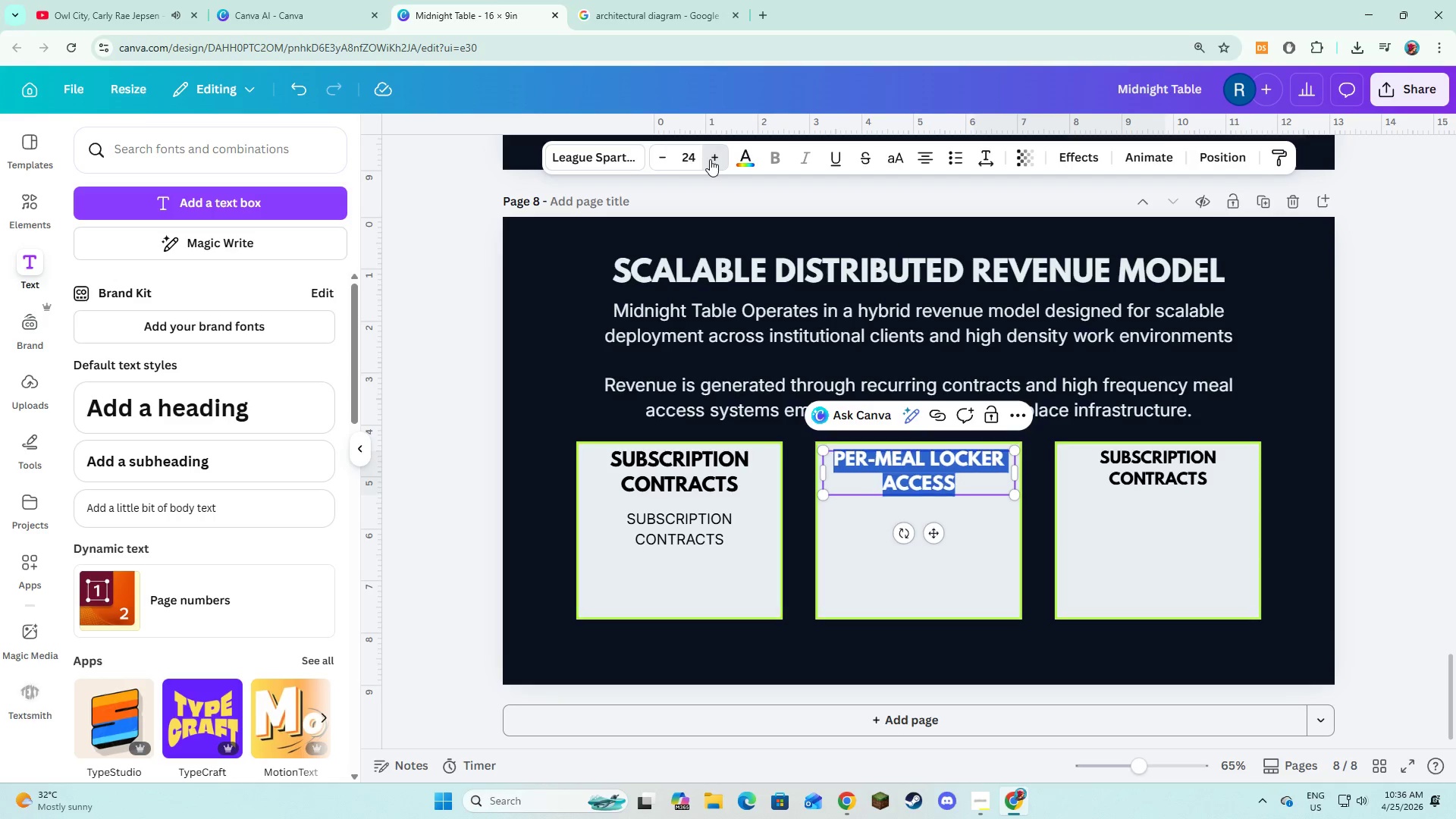 
triple_click([710, 159])
 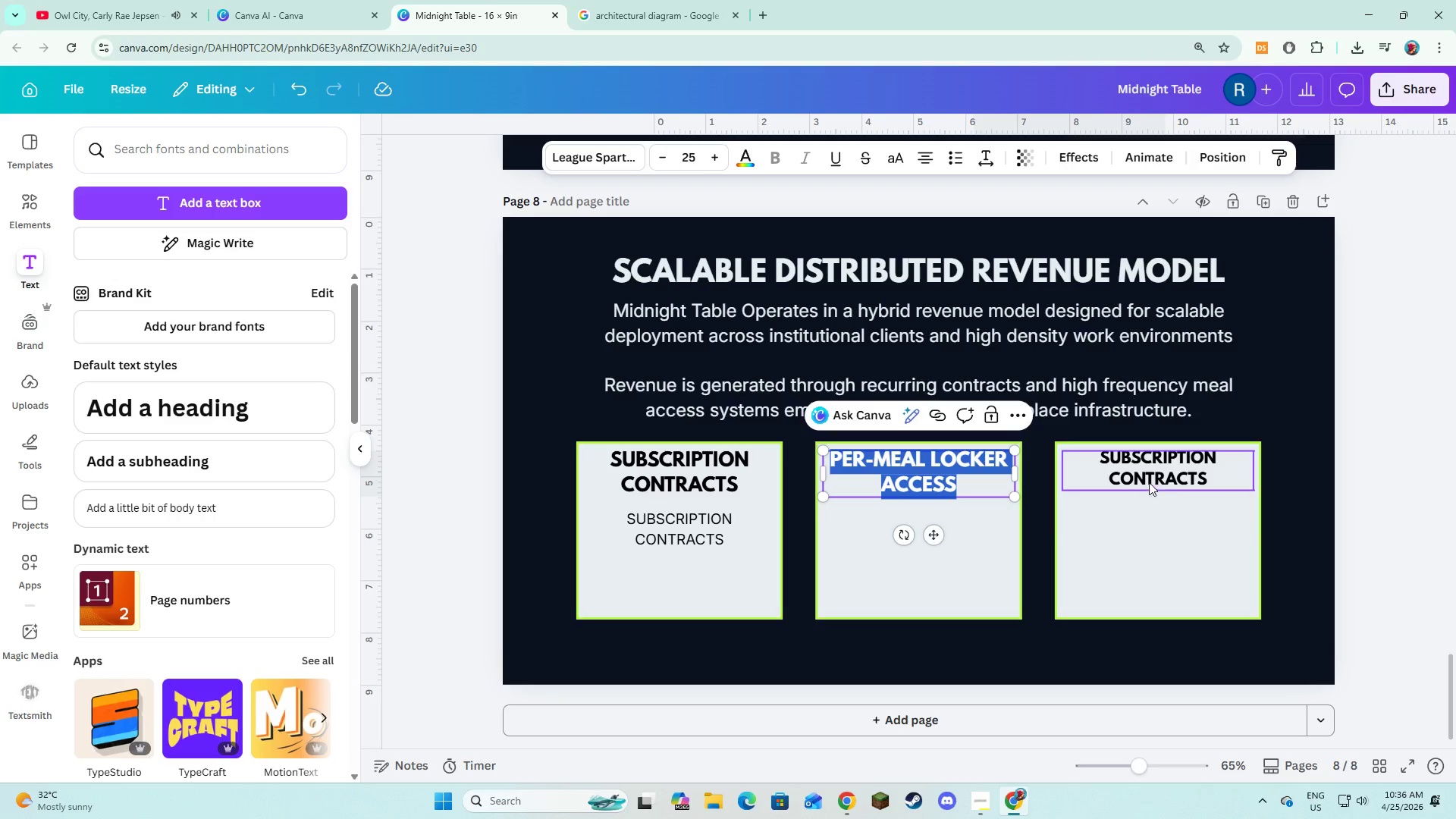 
double_click([1149, 479])
 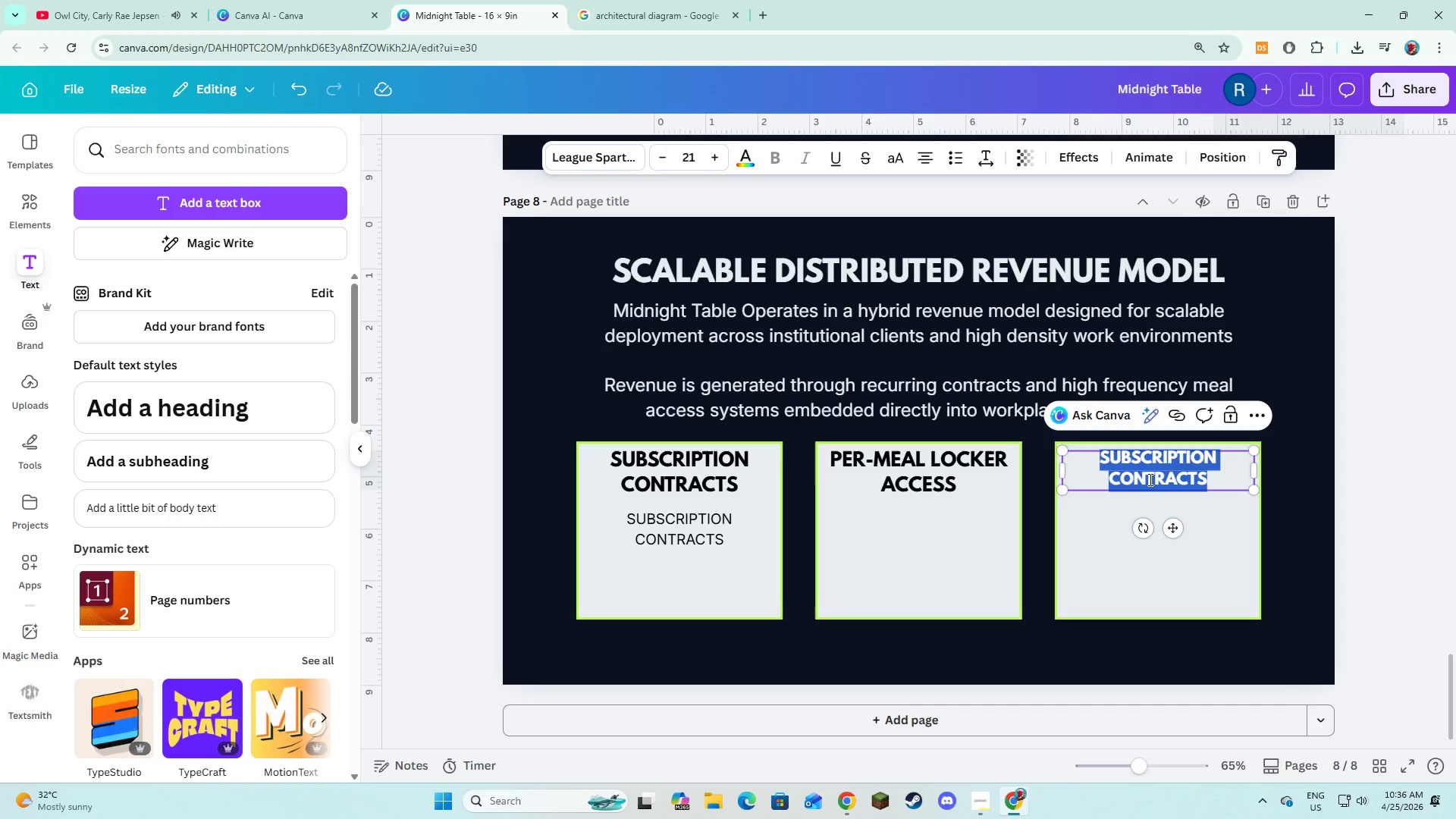 
type(COP)
key(Backspace)
type(R)
 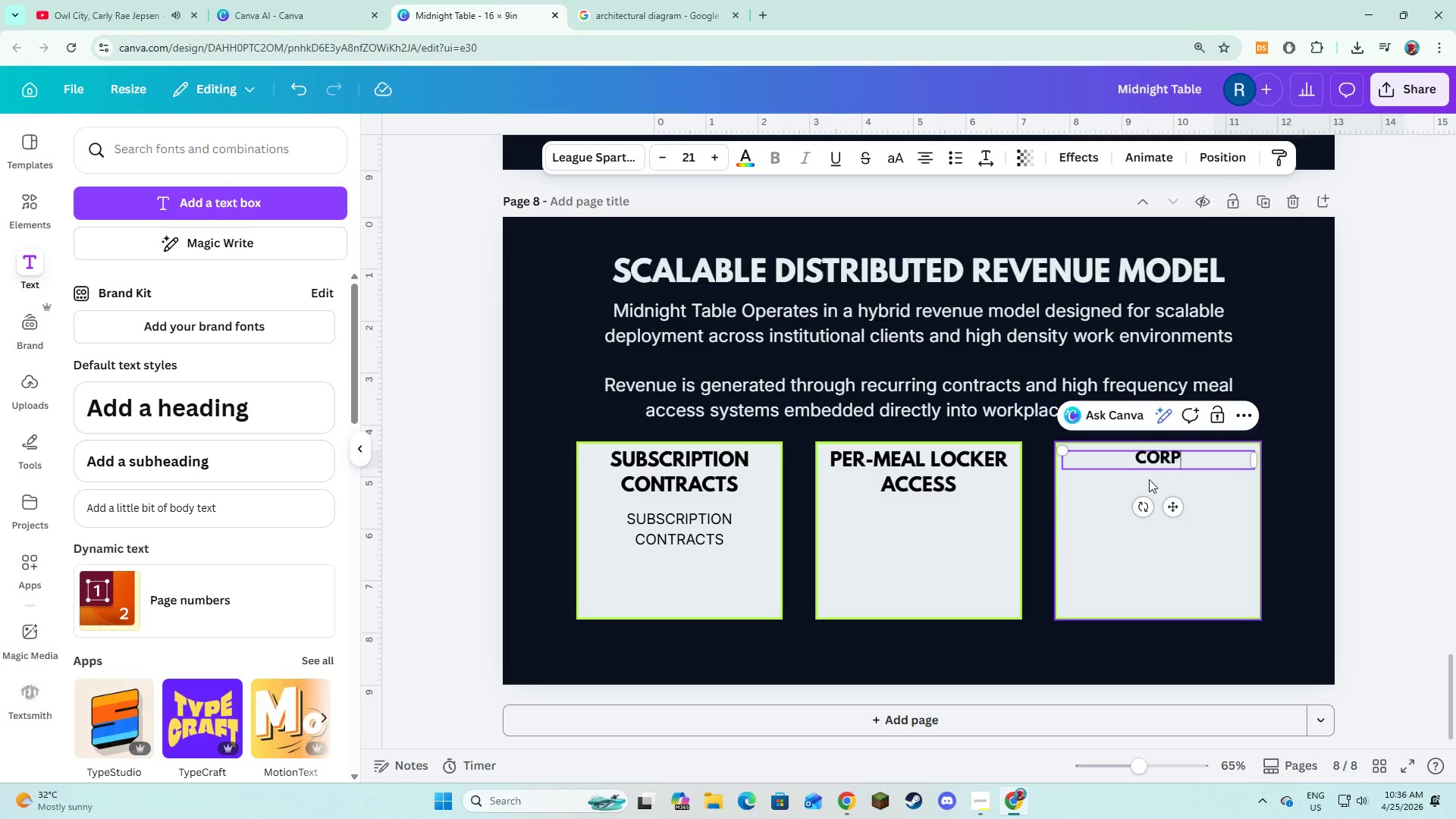 
type(PORATIVE WELLNESS PARTNESHIP)
 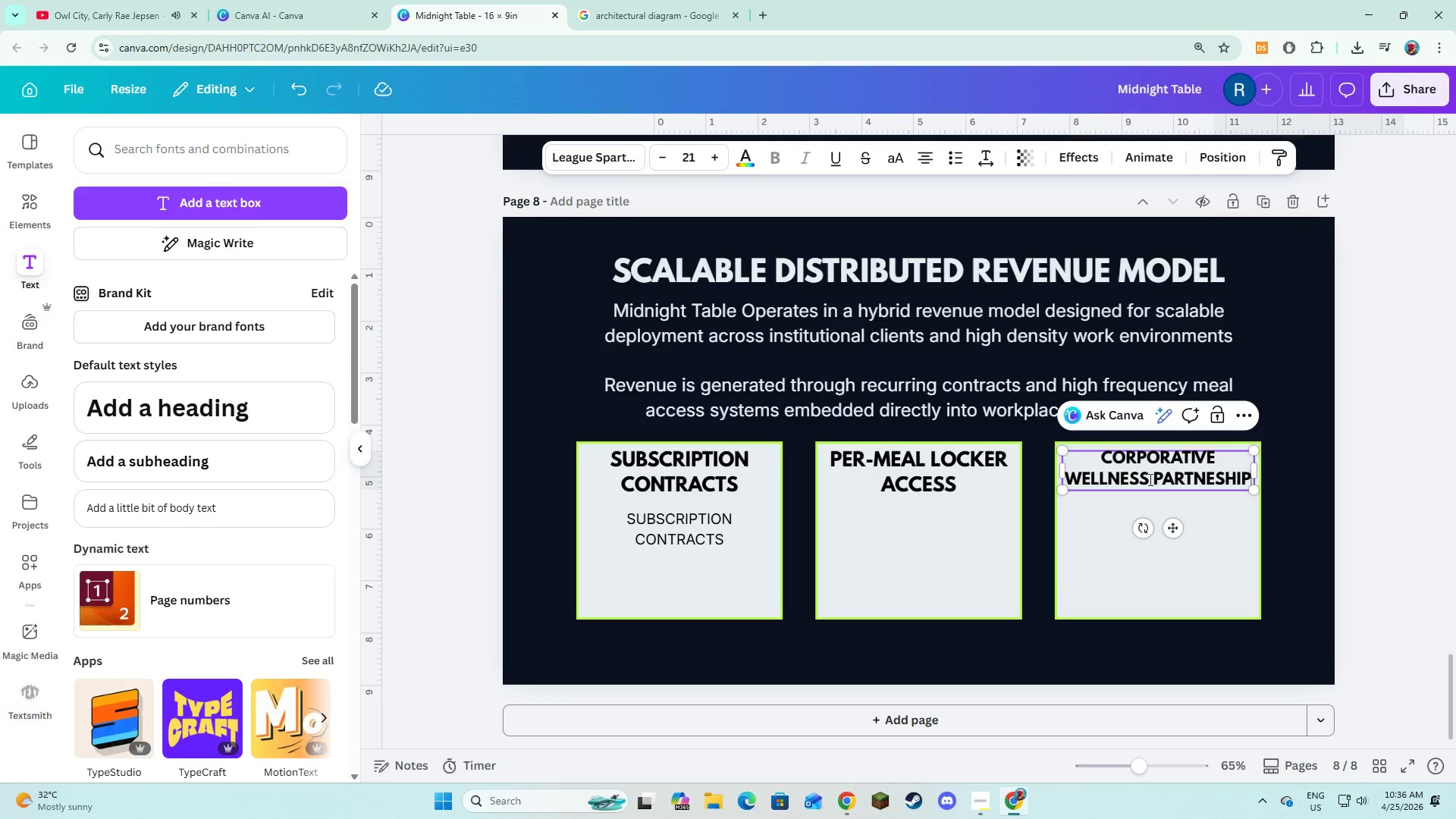 
key(Control+A)
 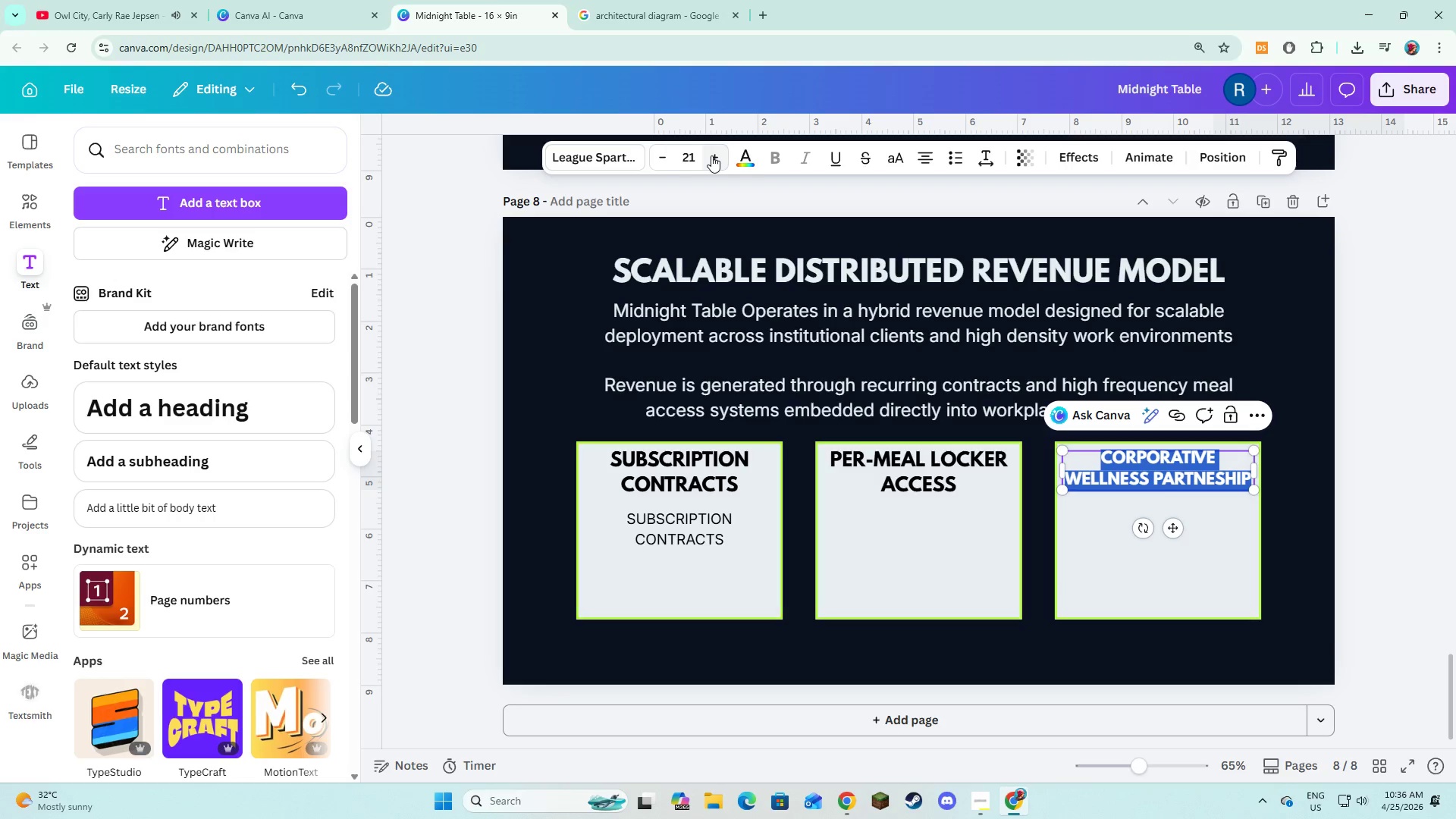 
double_click([711, 155])
 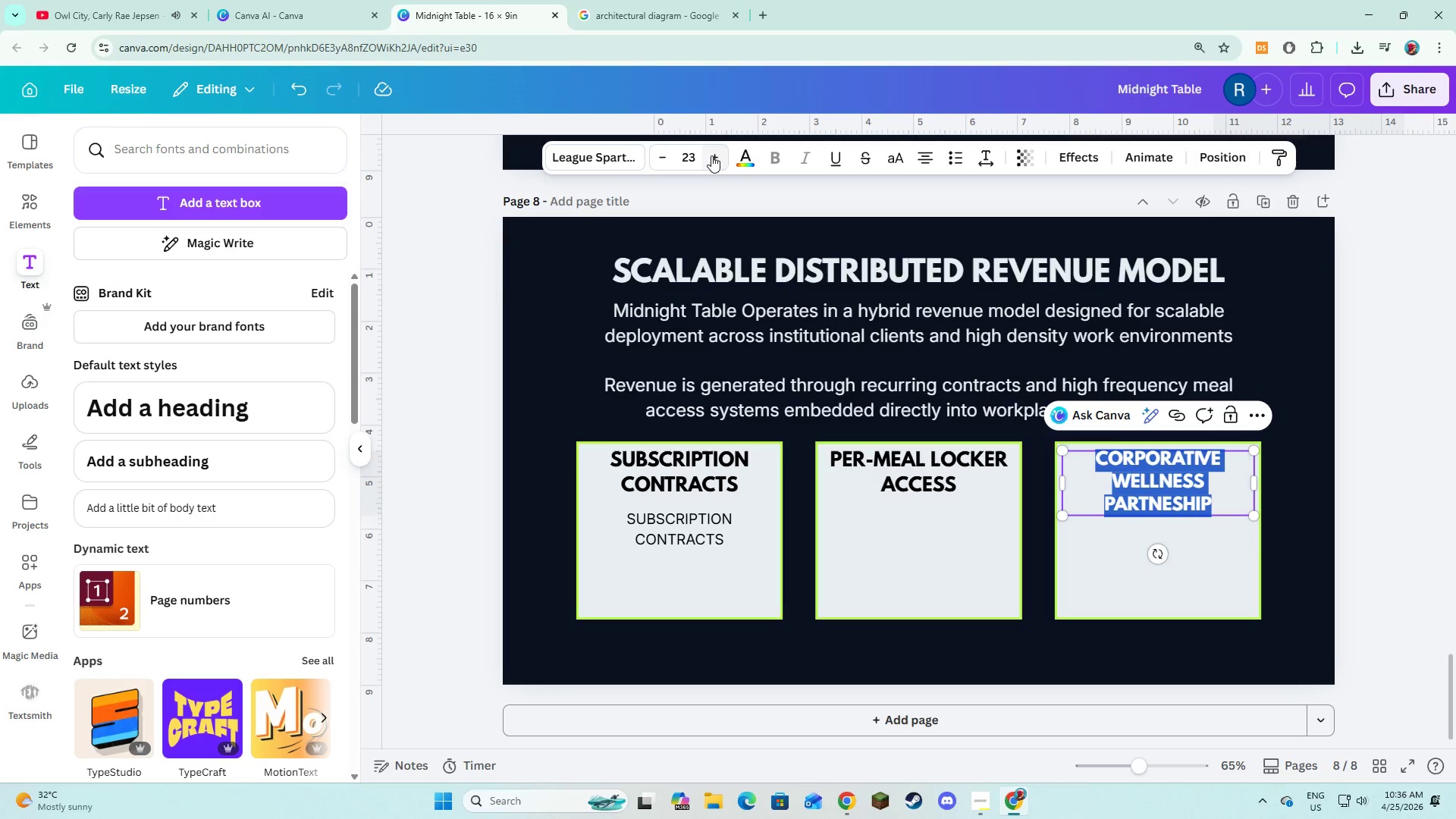 
double_click([711, 155])
 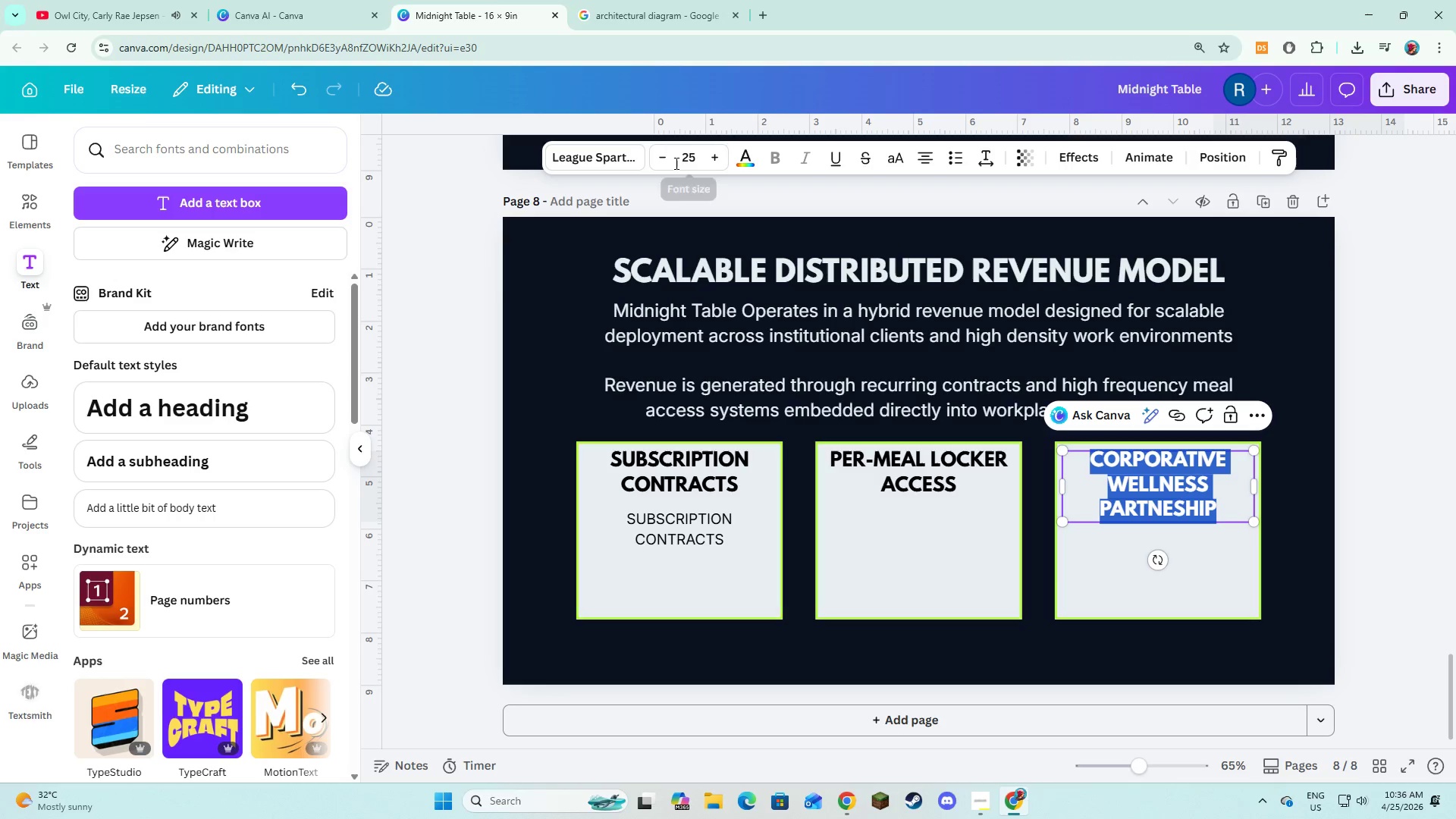 
double_click([669, 161])
 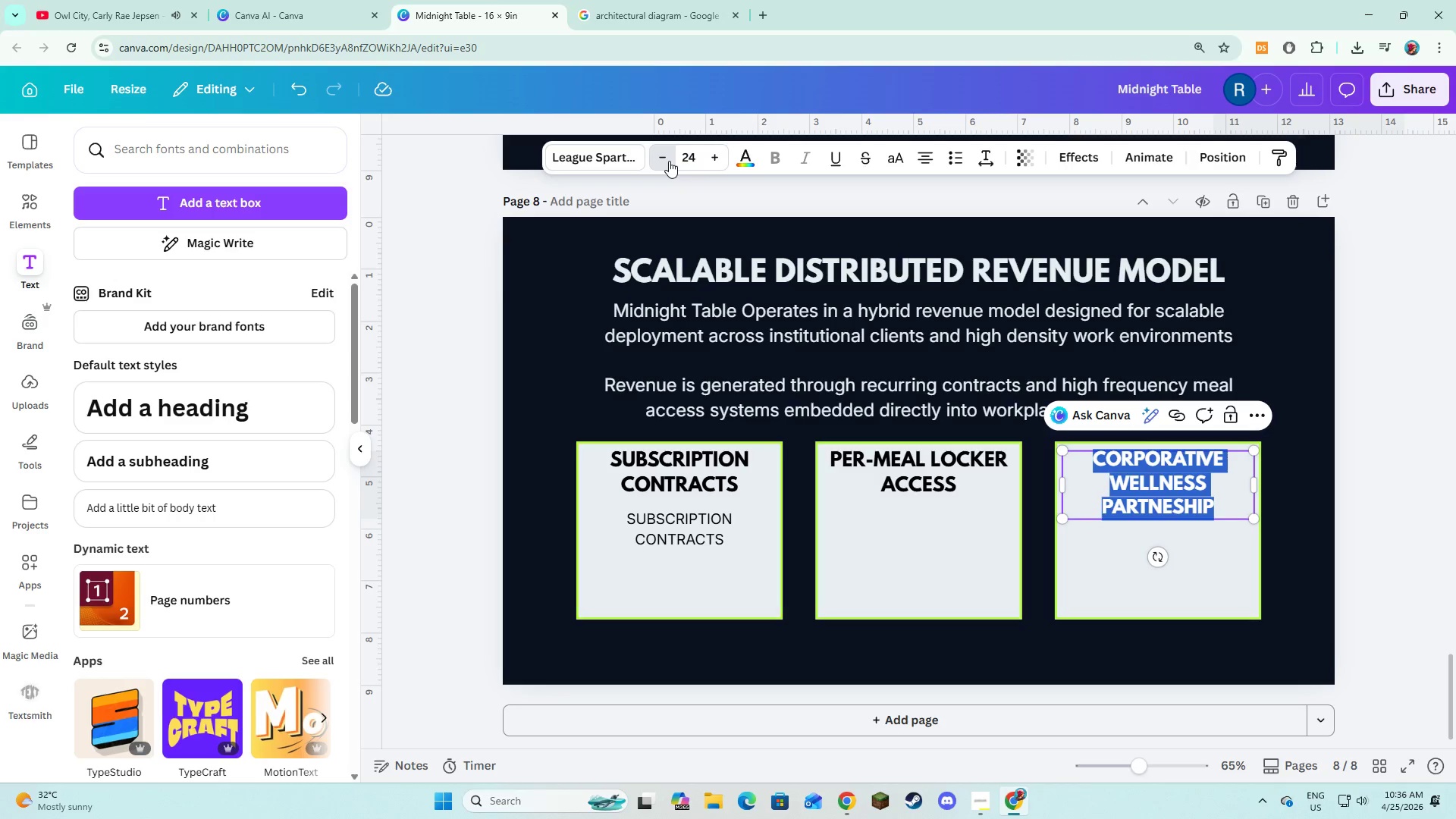 
triple_click([669, 161])
 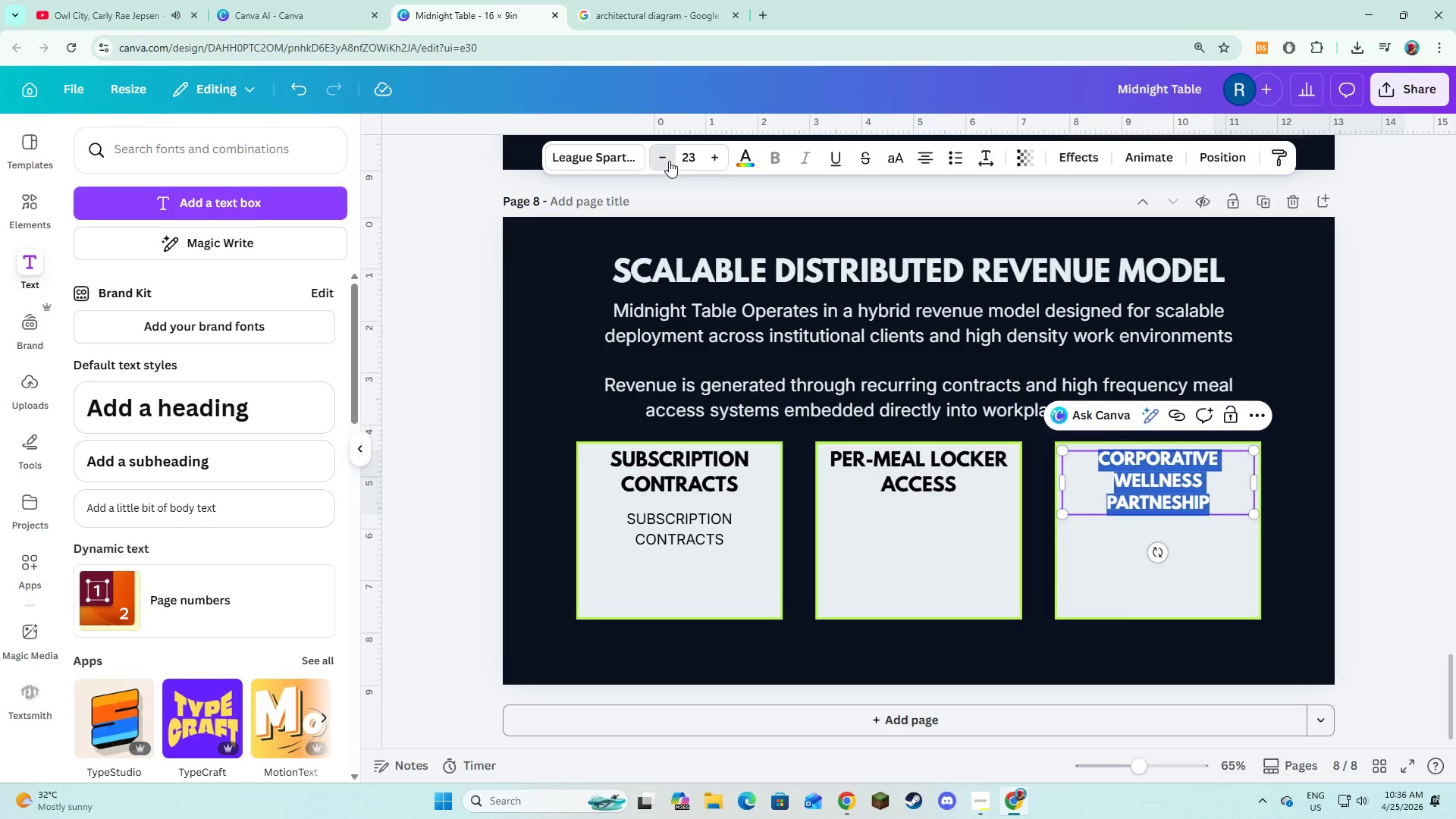 
triple_click([669, 161])
 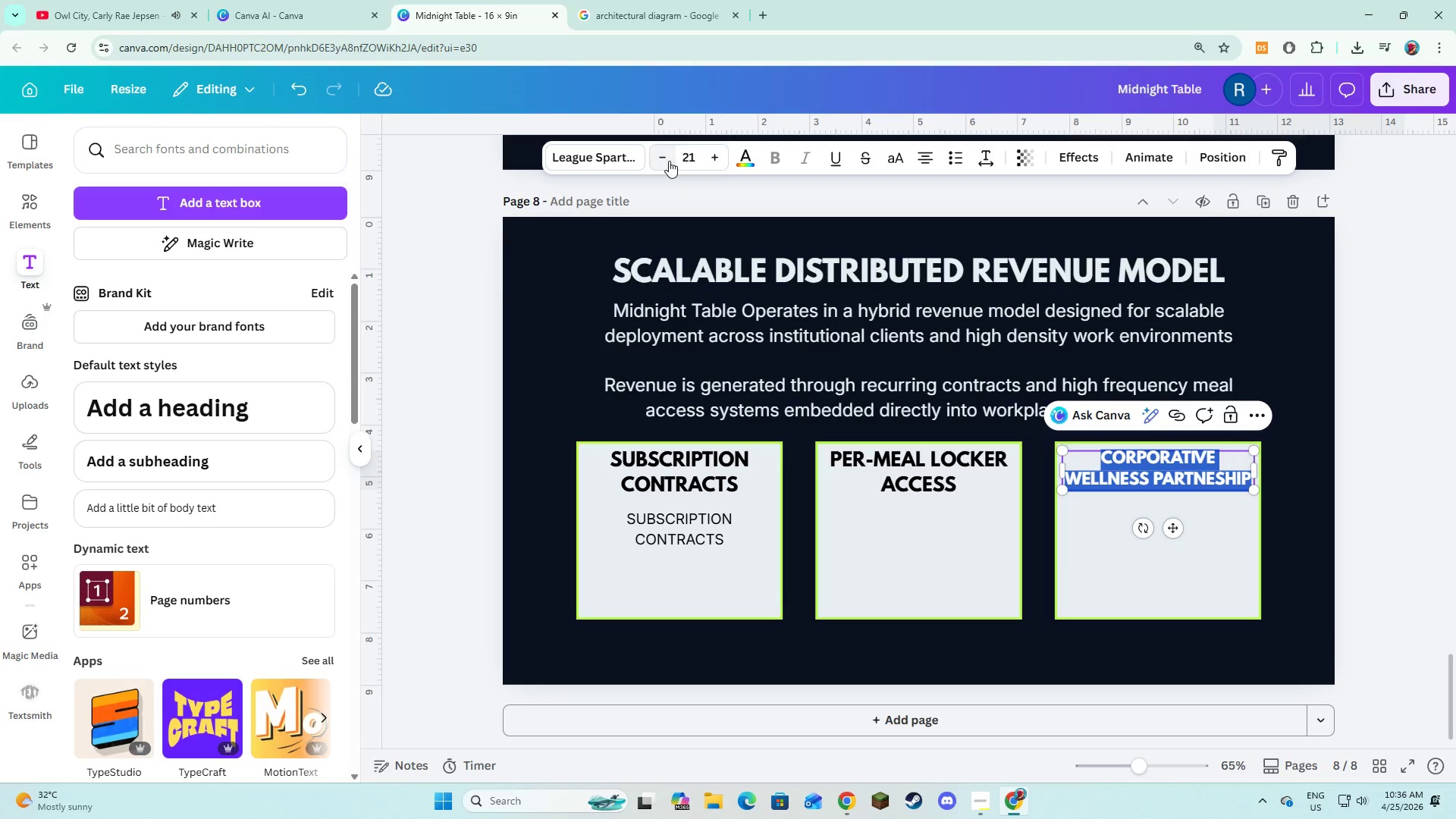 
triple_click([669, 161])
 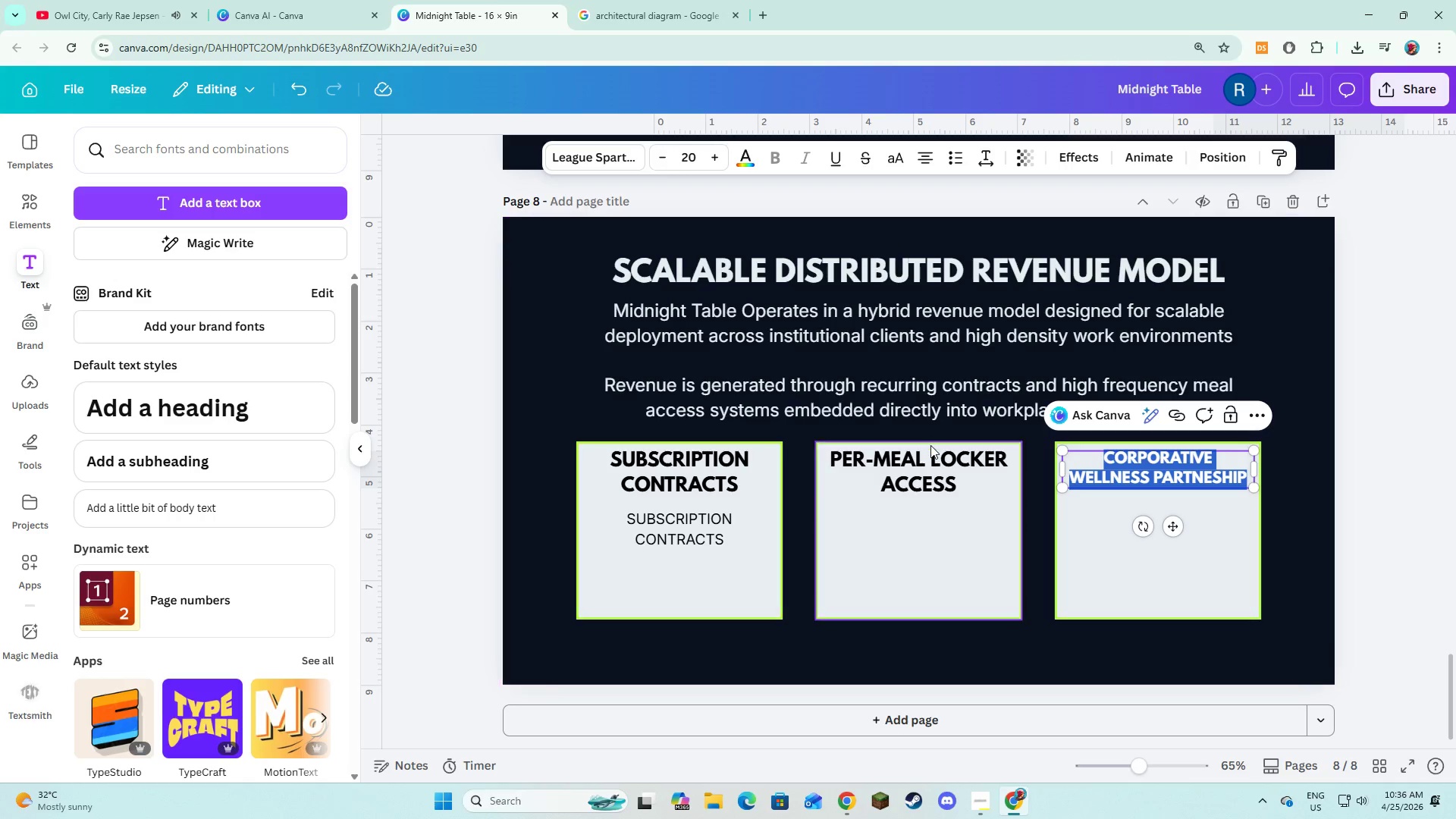 
left_click([930, 454])
 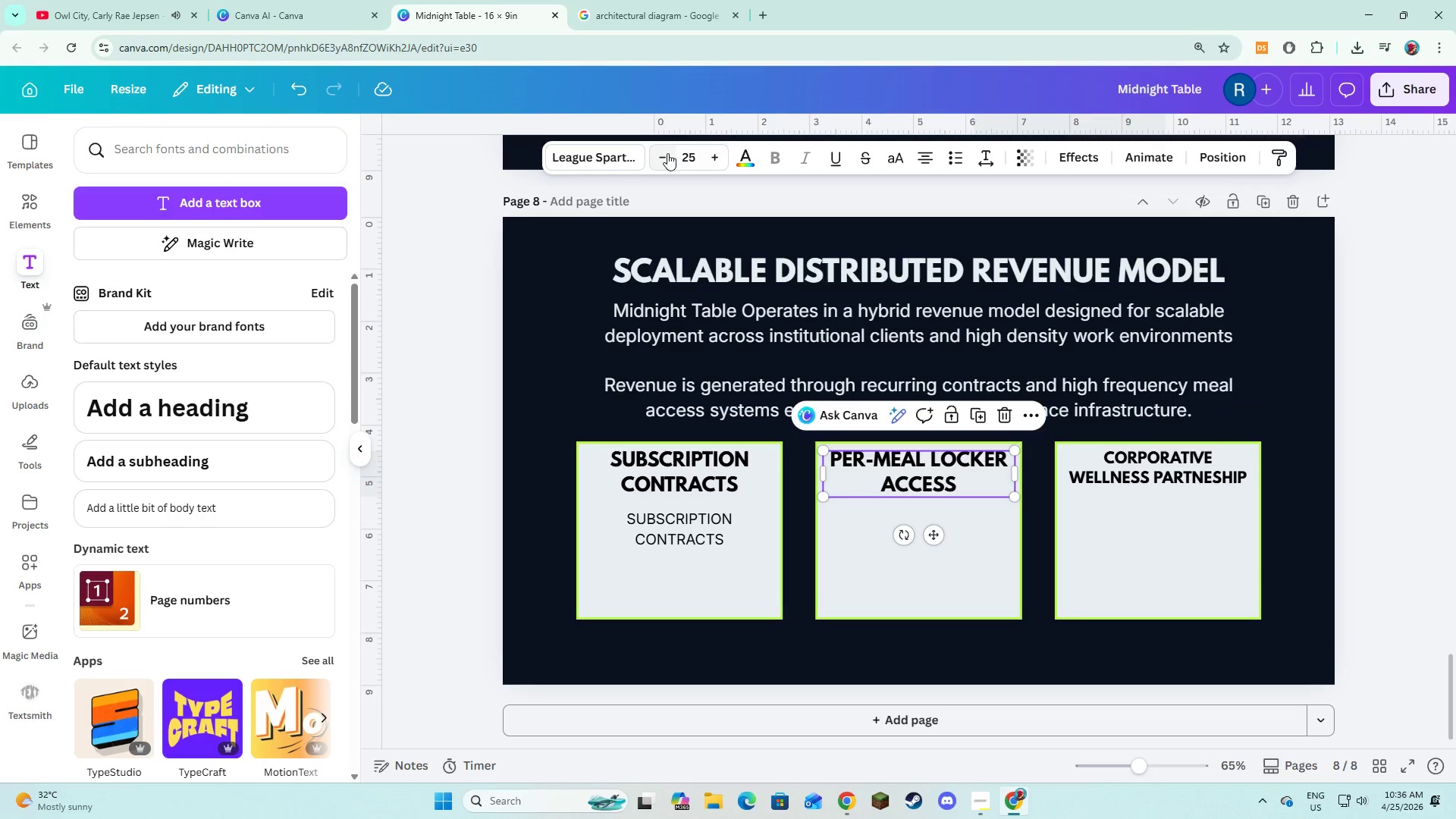 
double_click([667, 153])
 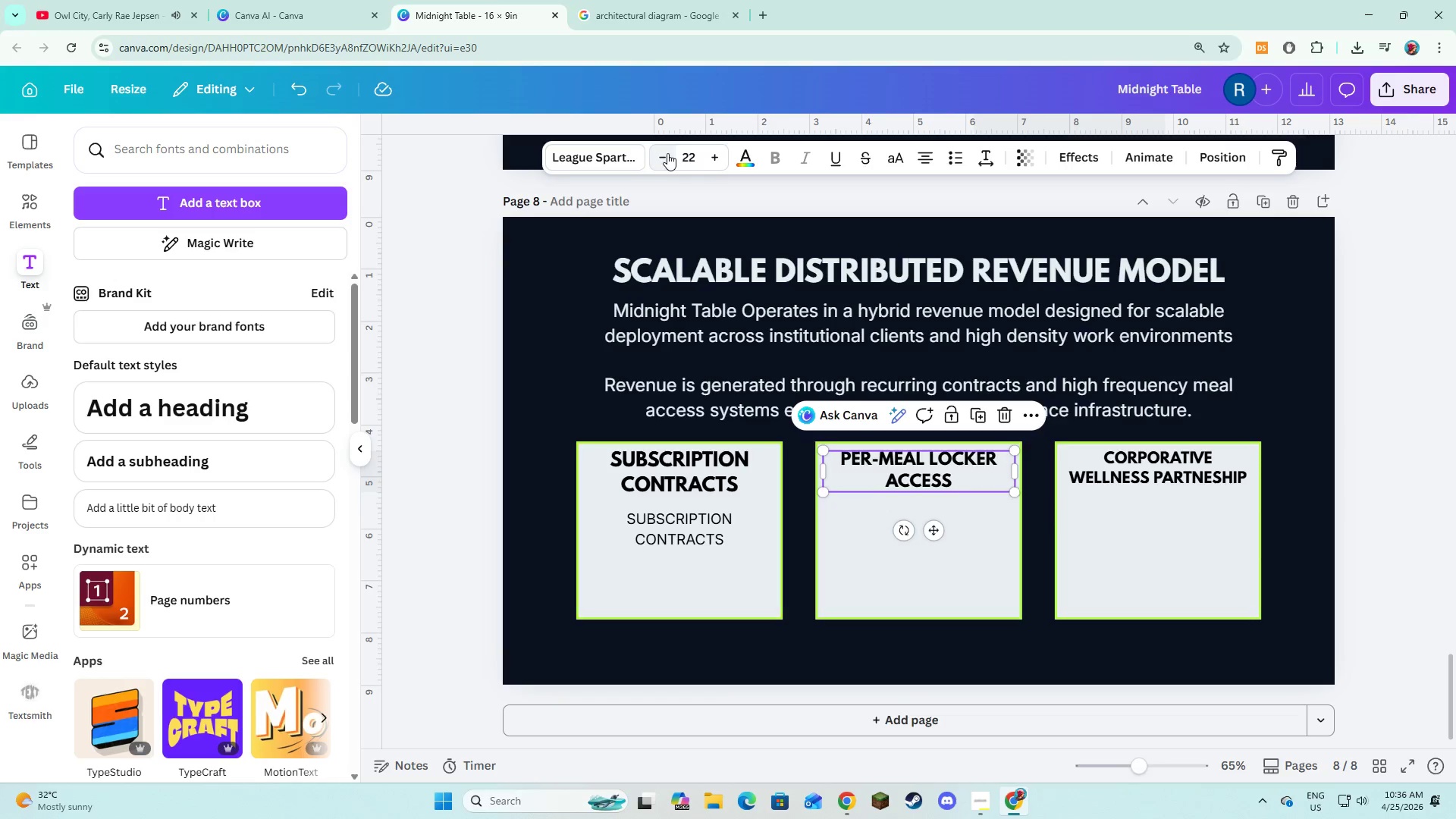 
double_click([667, 153])
 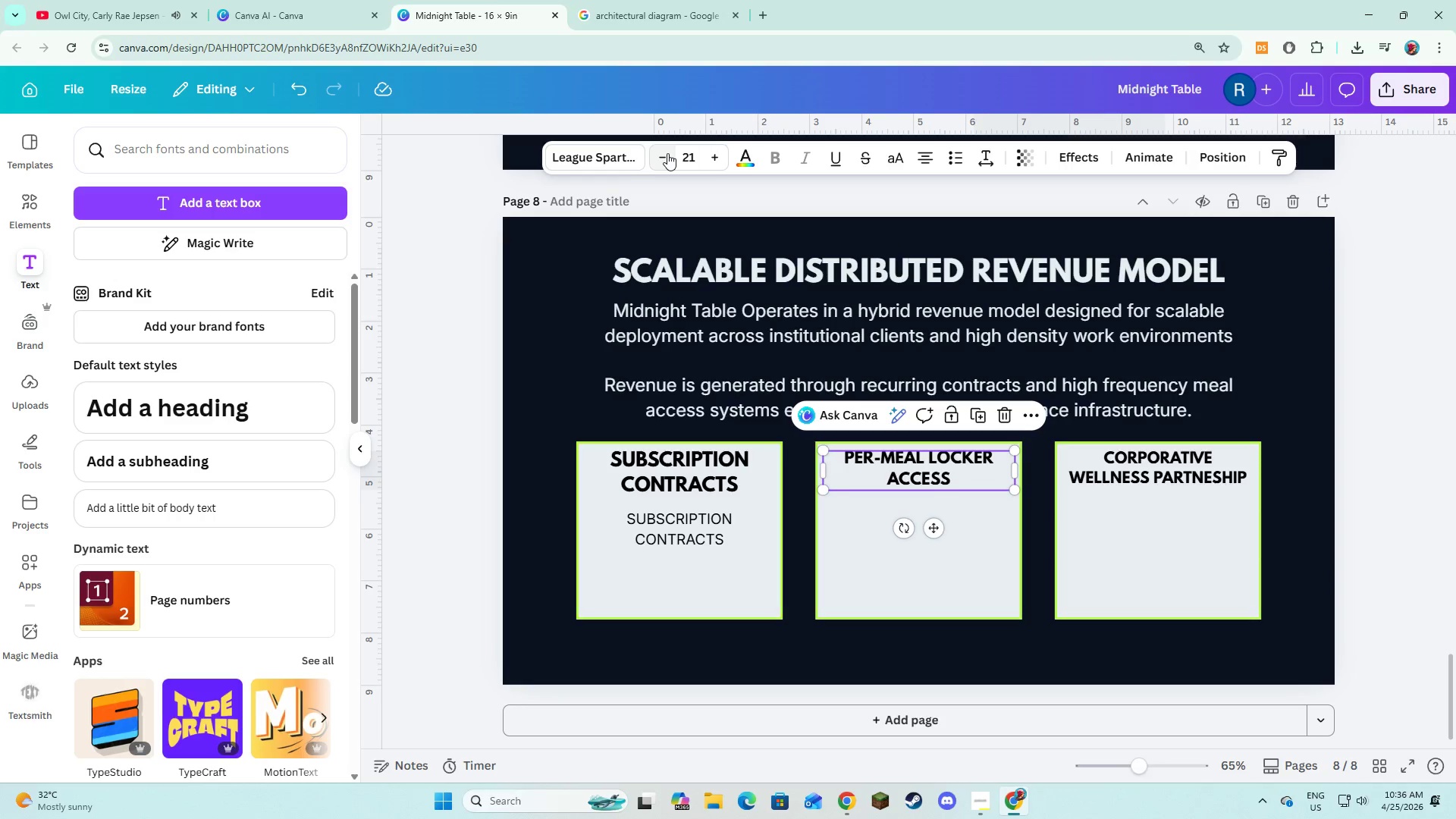 
triple_click([667, 153])
 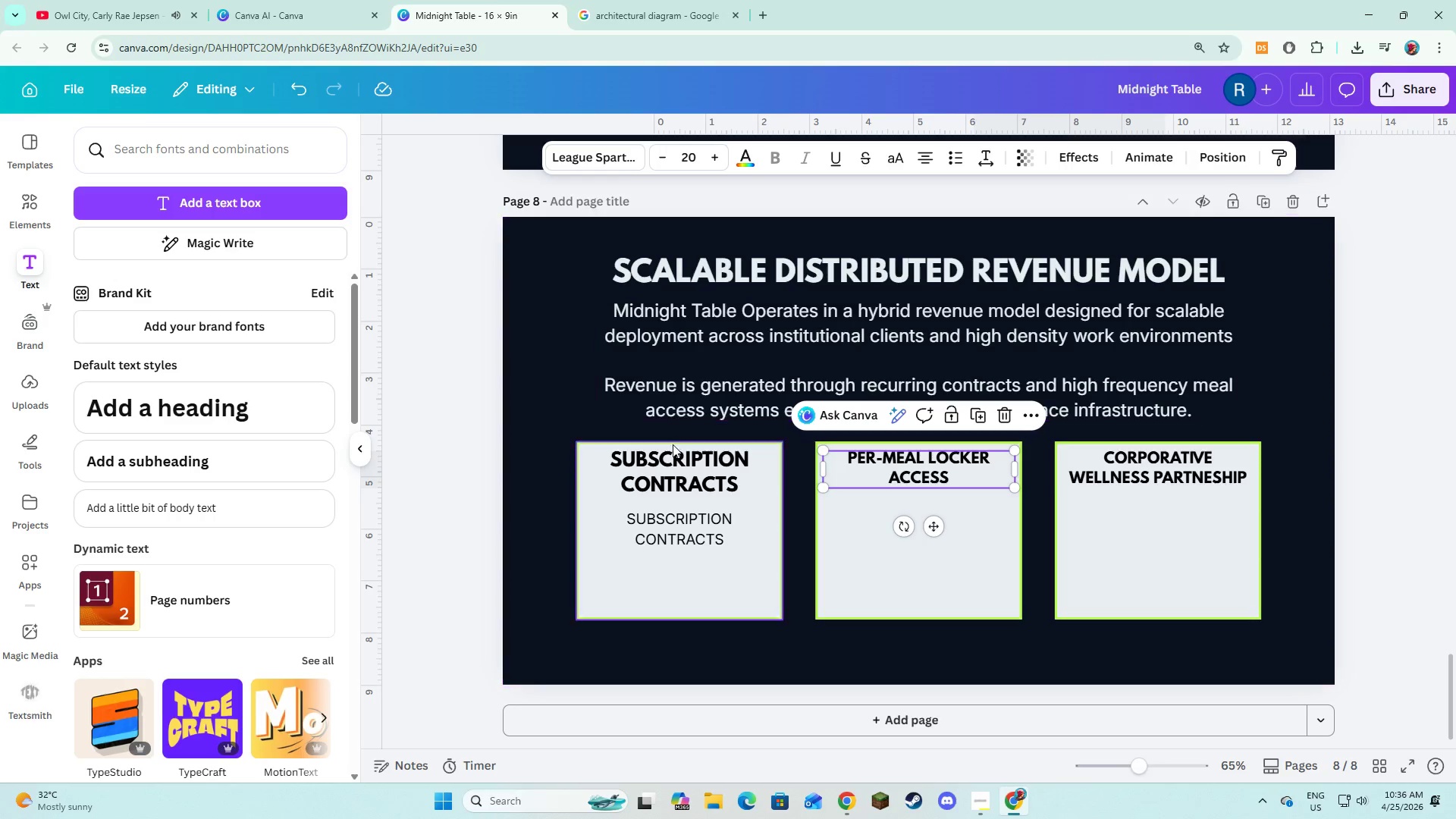 
left_click([674, 458])
 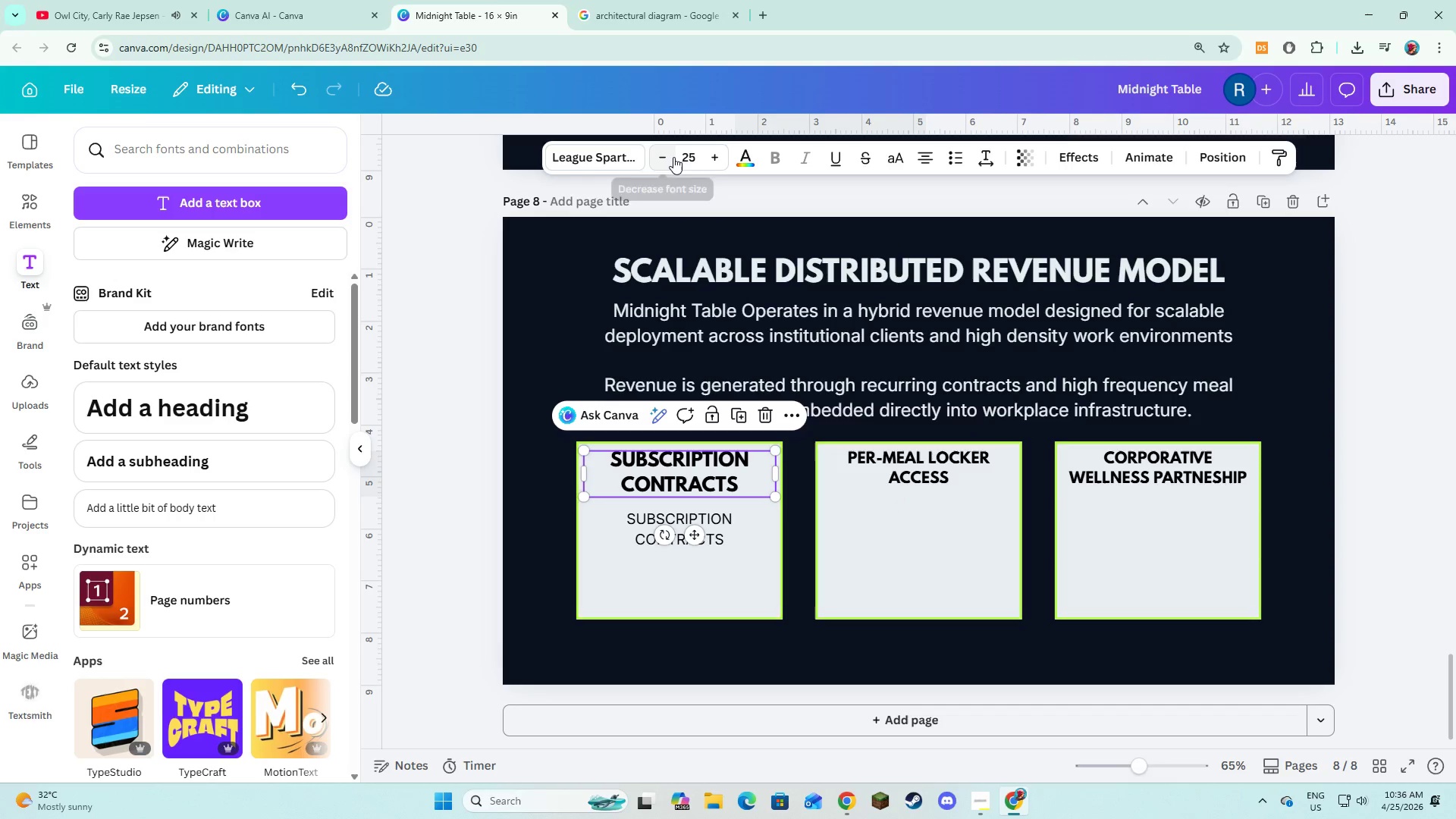 
double_click([670, 156])
 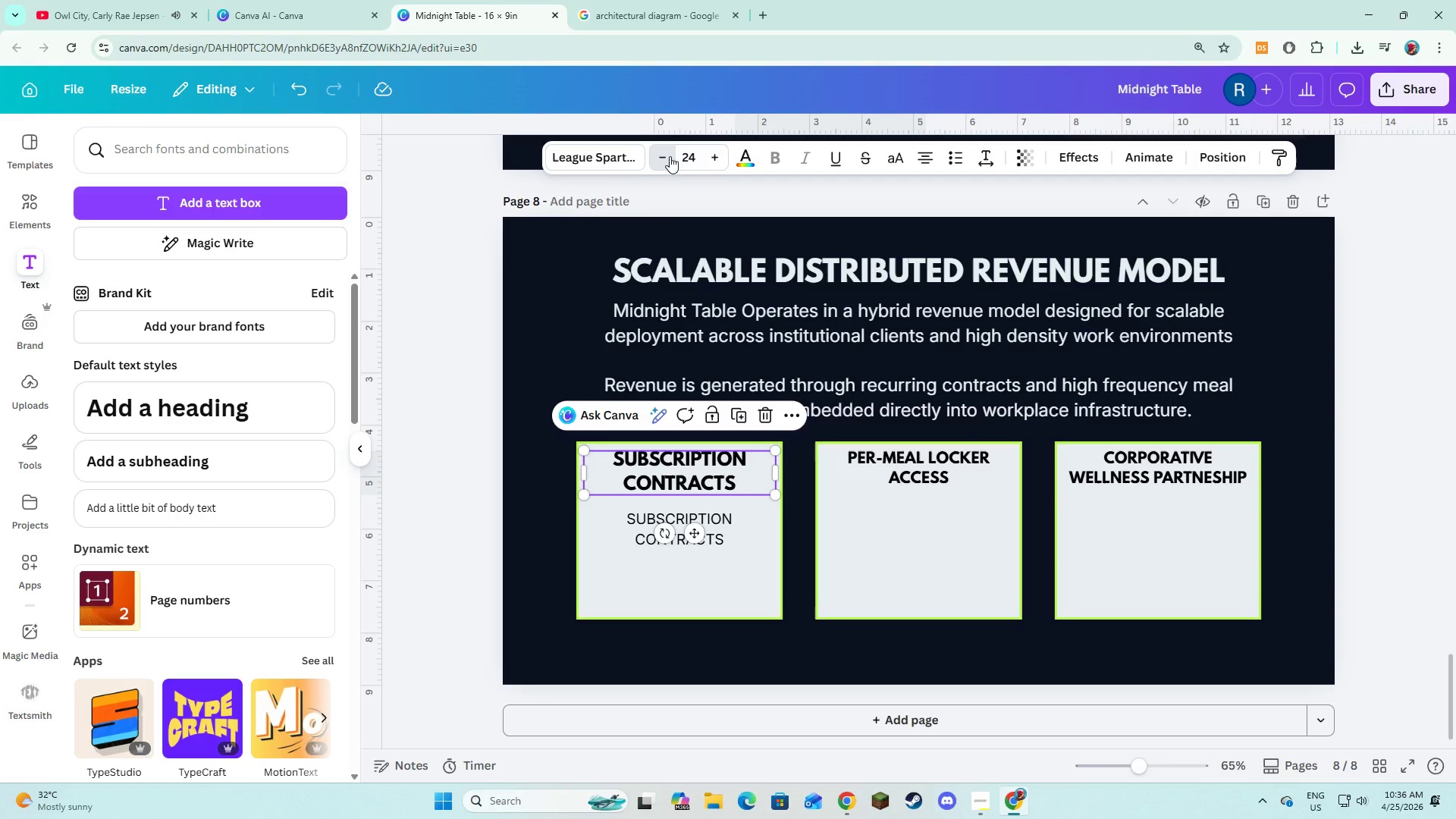 
triple_click([670, 156])
 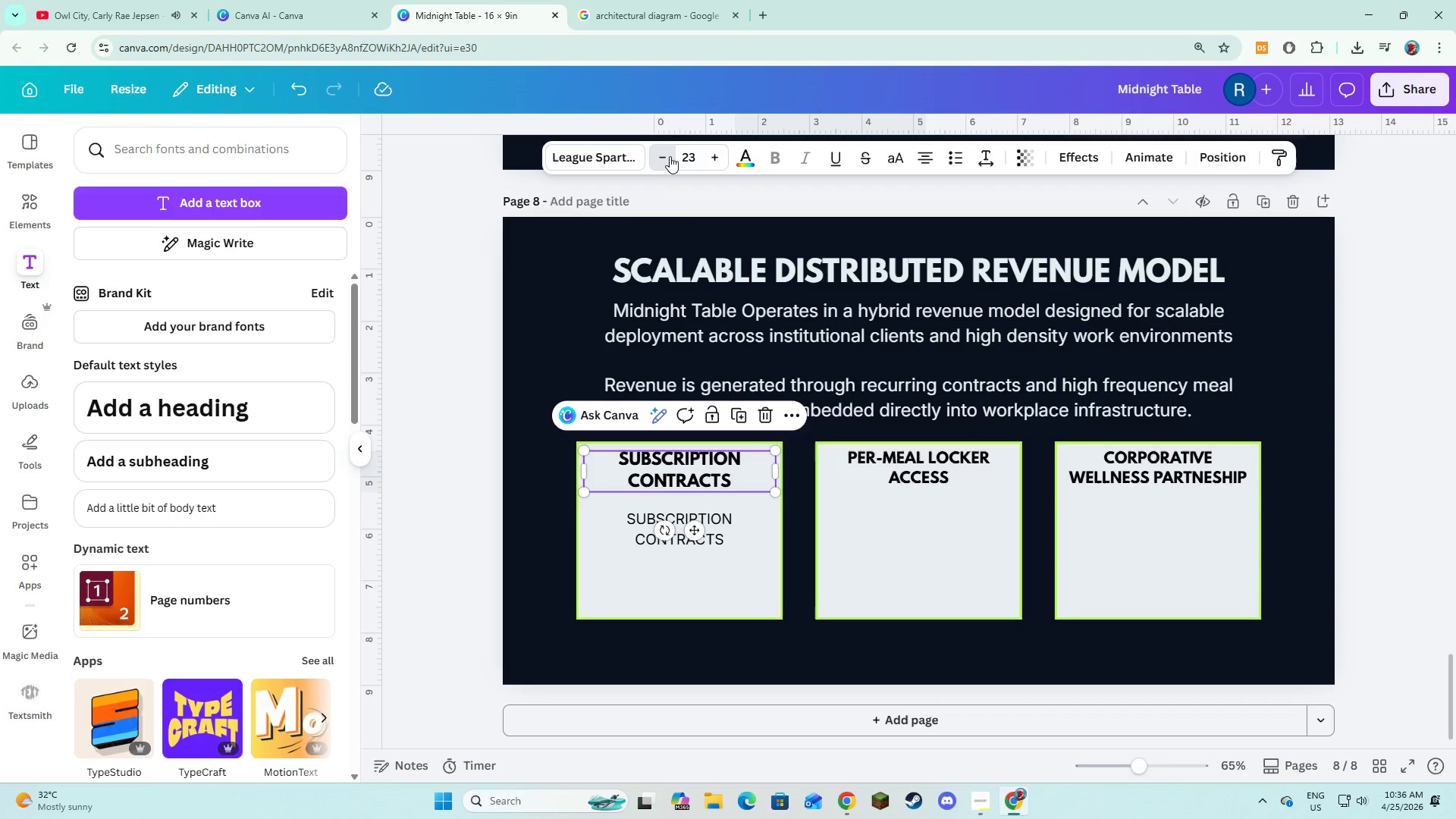 
triple_click([670, 156])
 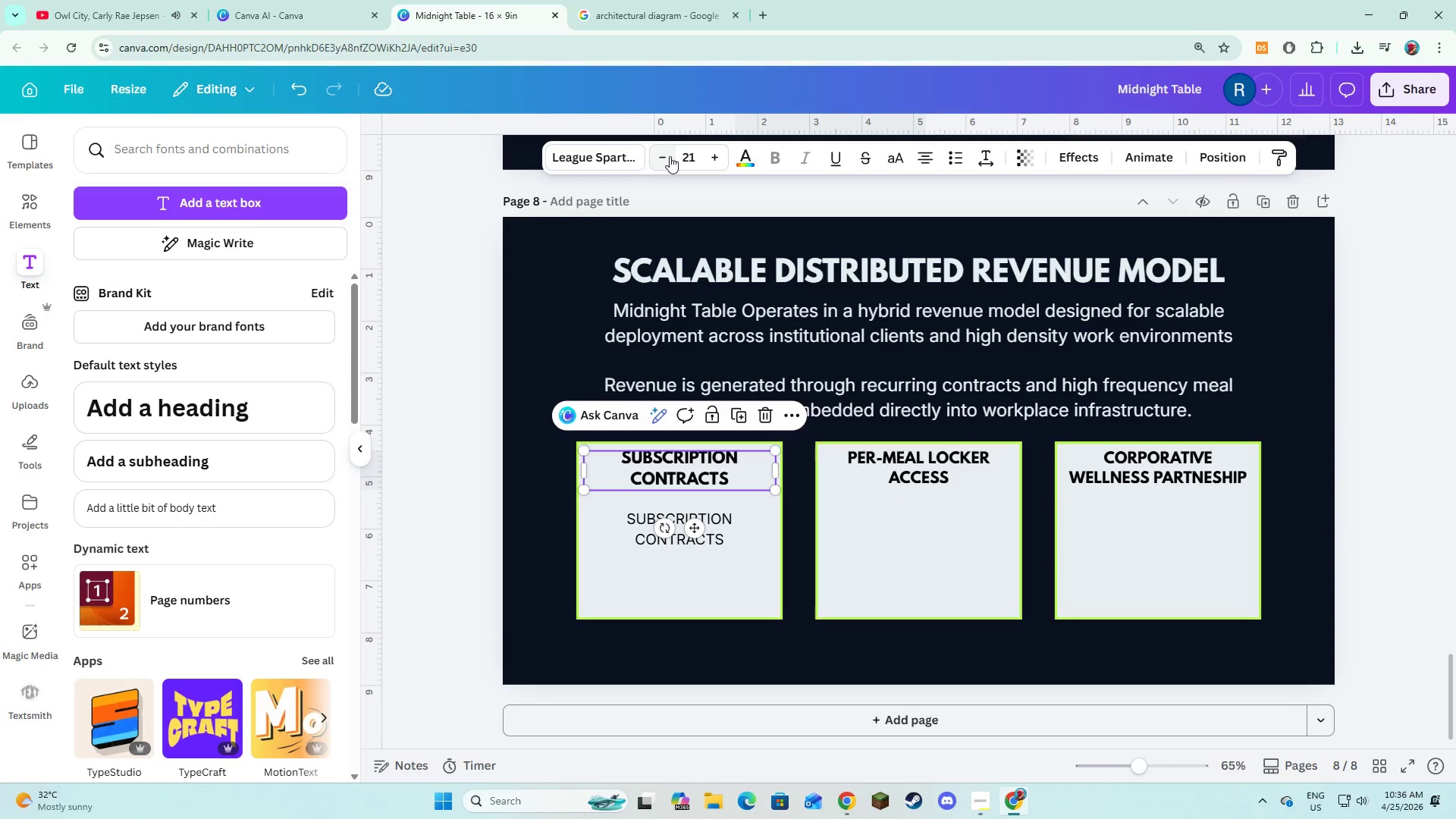 
left_click([670, 156])
 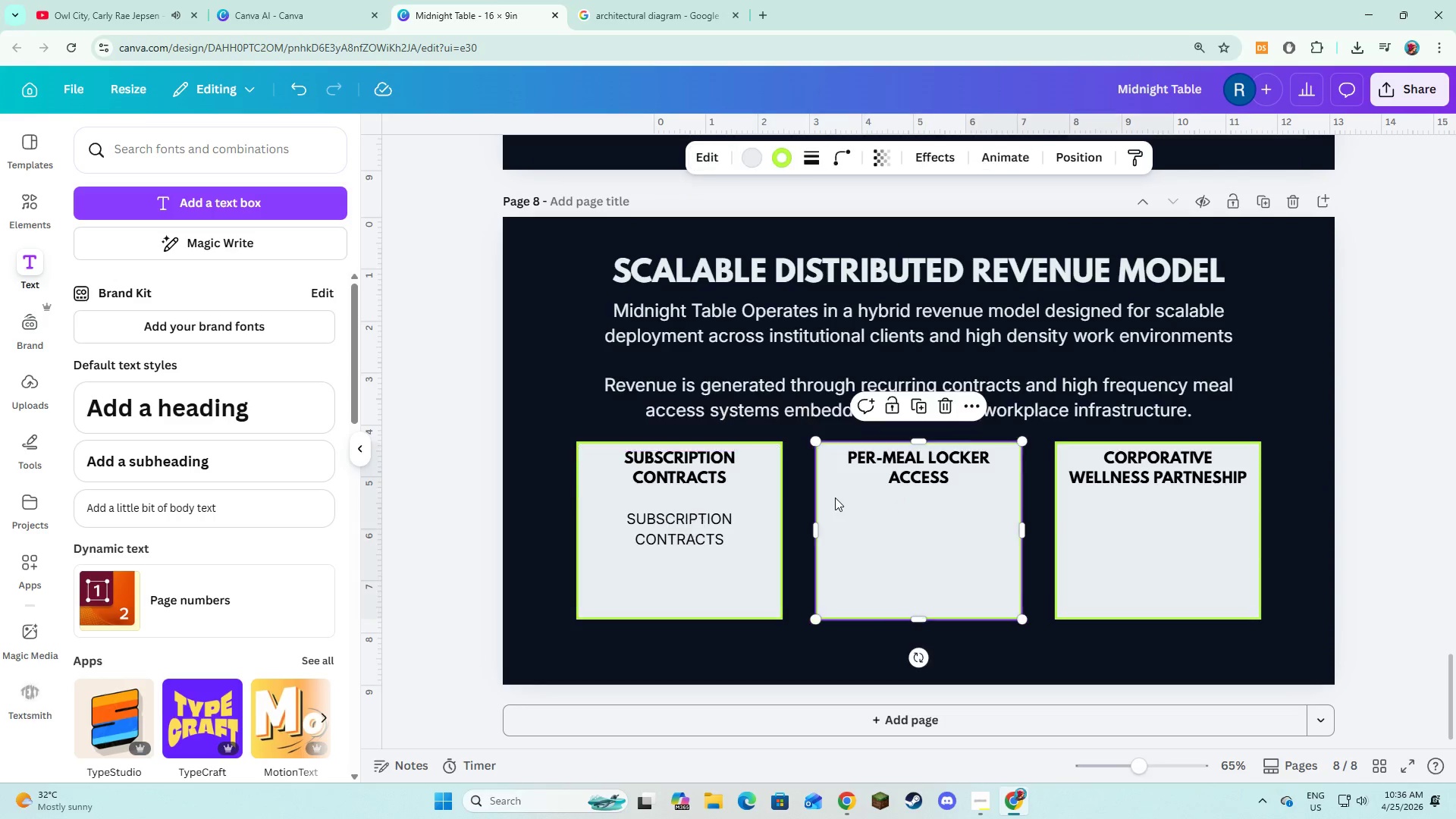 
double_click([711, 522])
 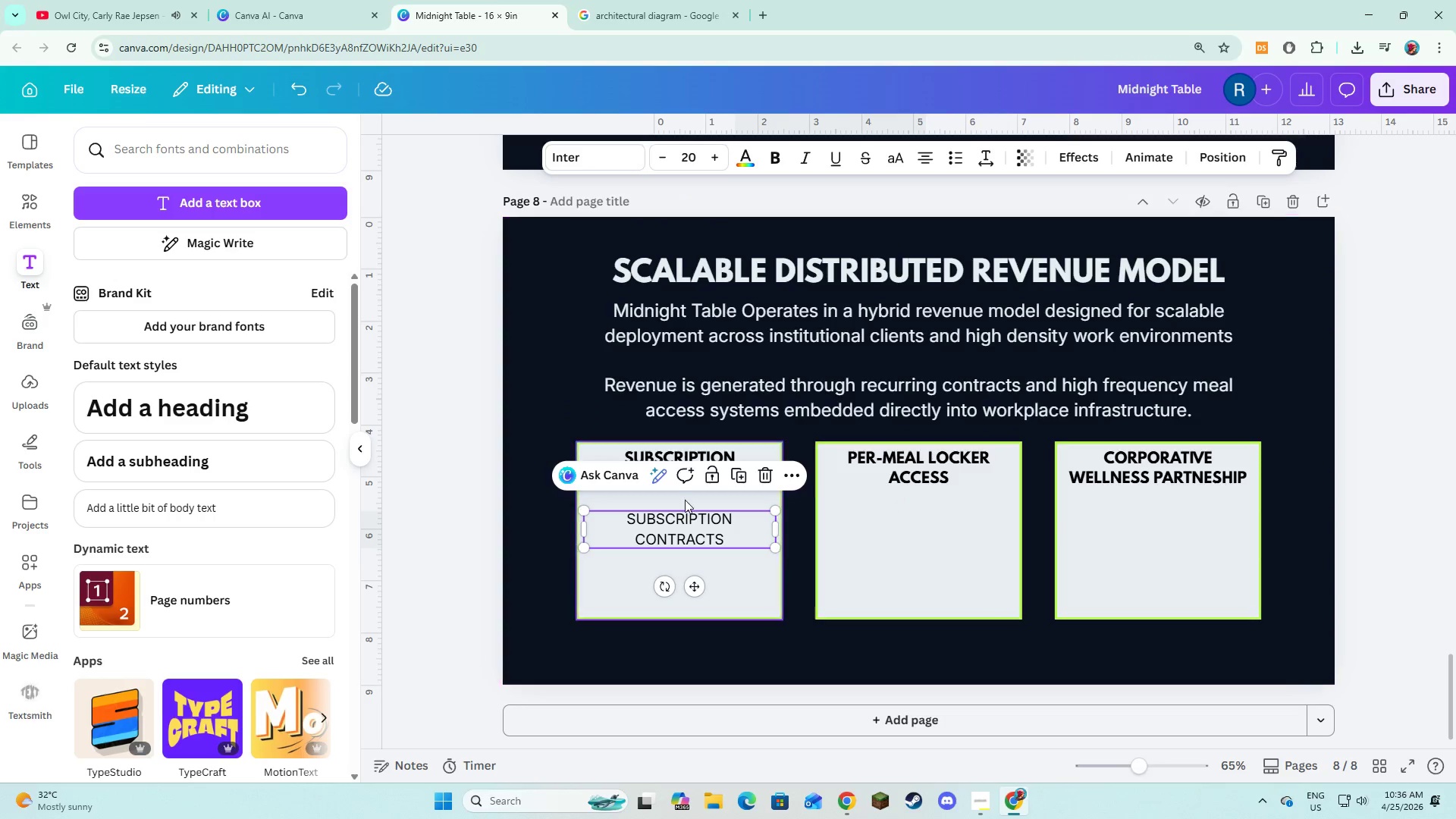 
left_click([686, 525])
 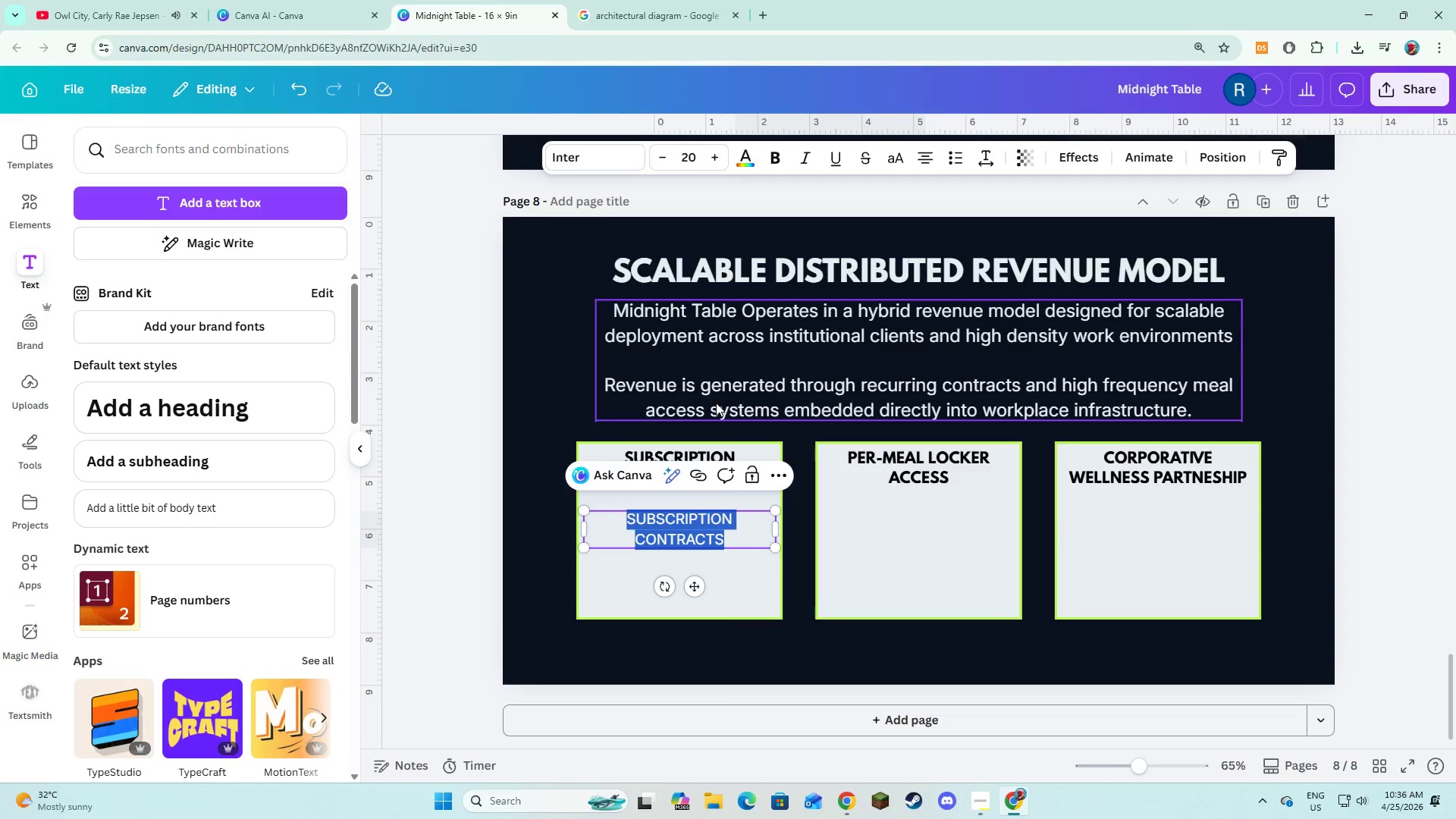 
type(Lon)
 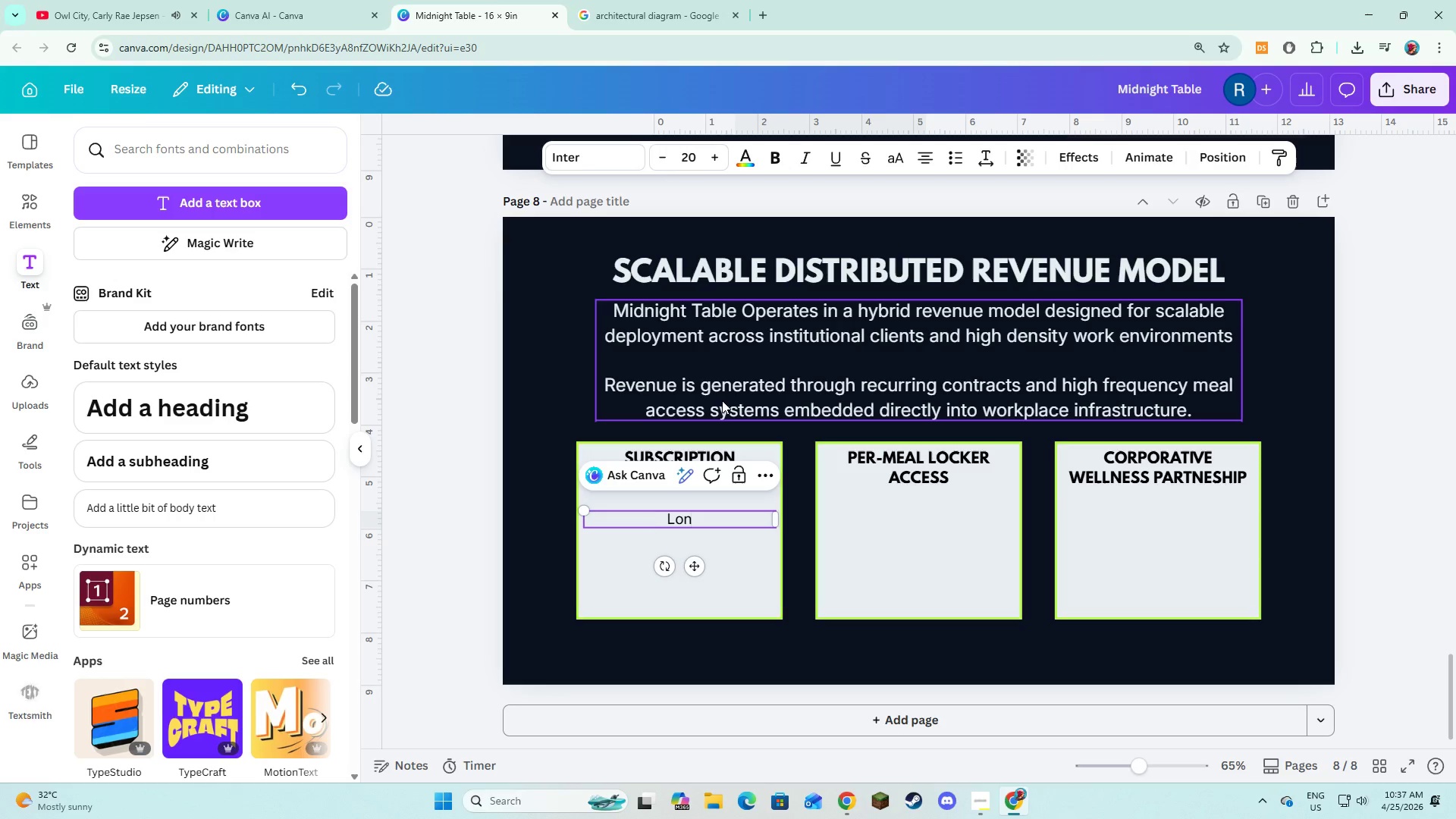 
type(g Term af)
key(Backspace)
type(greema)
key(Backspace)
type(ents with g)
key(Backspace)
type(hospitals, factories, and o)
key(Backspace)
type(logui)
key(Backspace)
key(Backspace)
type(istics i)
key(Backspace)
type(hubs that secure daily meal provisioning for night shift workers)
 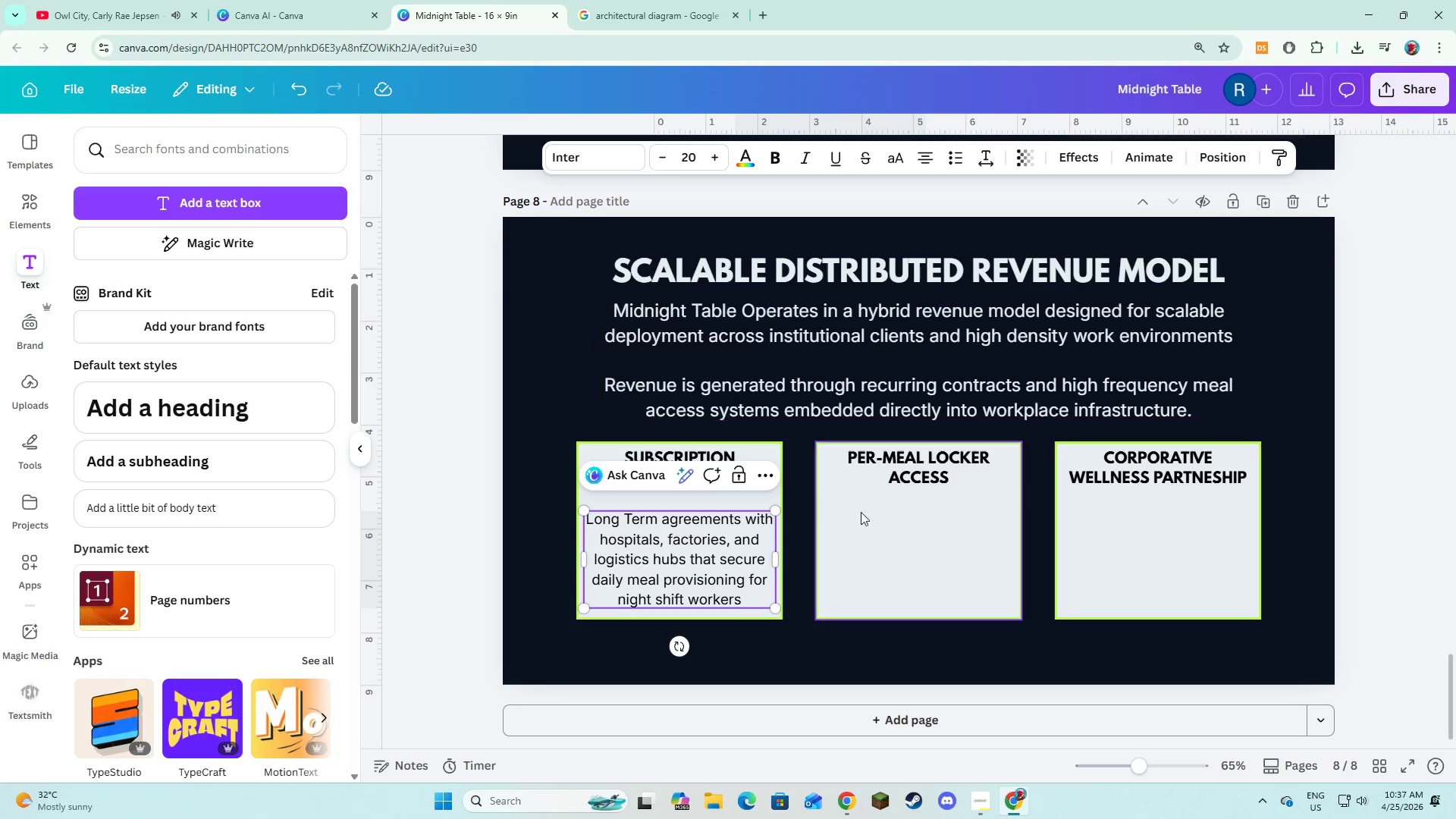 
double_click([678, 551])
 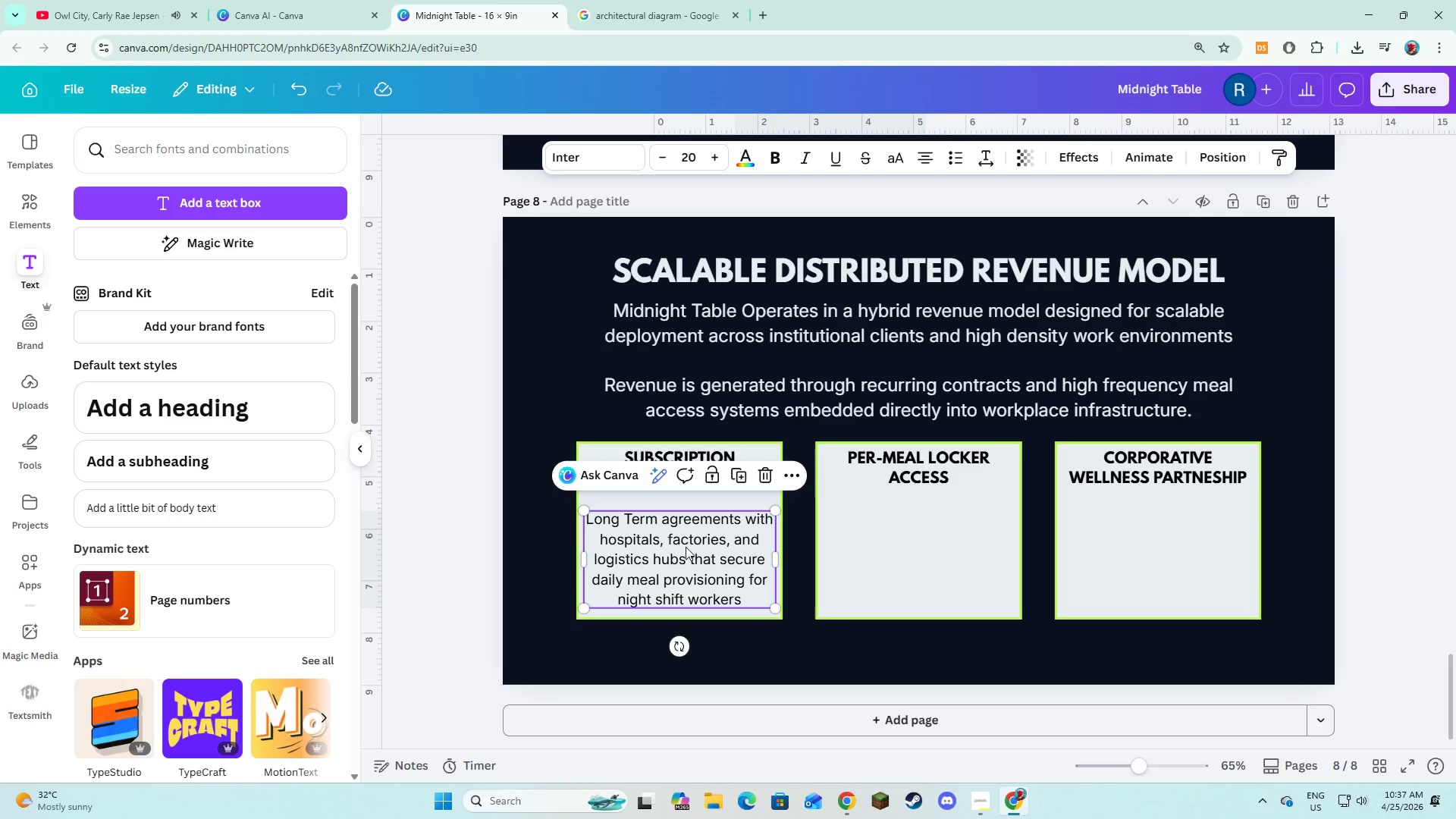 
left_click_drag(start_coordinate=[686, 547], to_coordinate=[686, 541])
 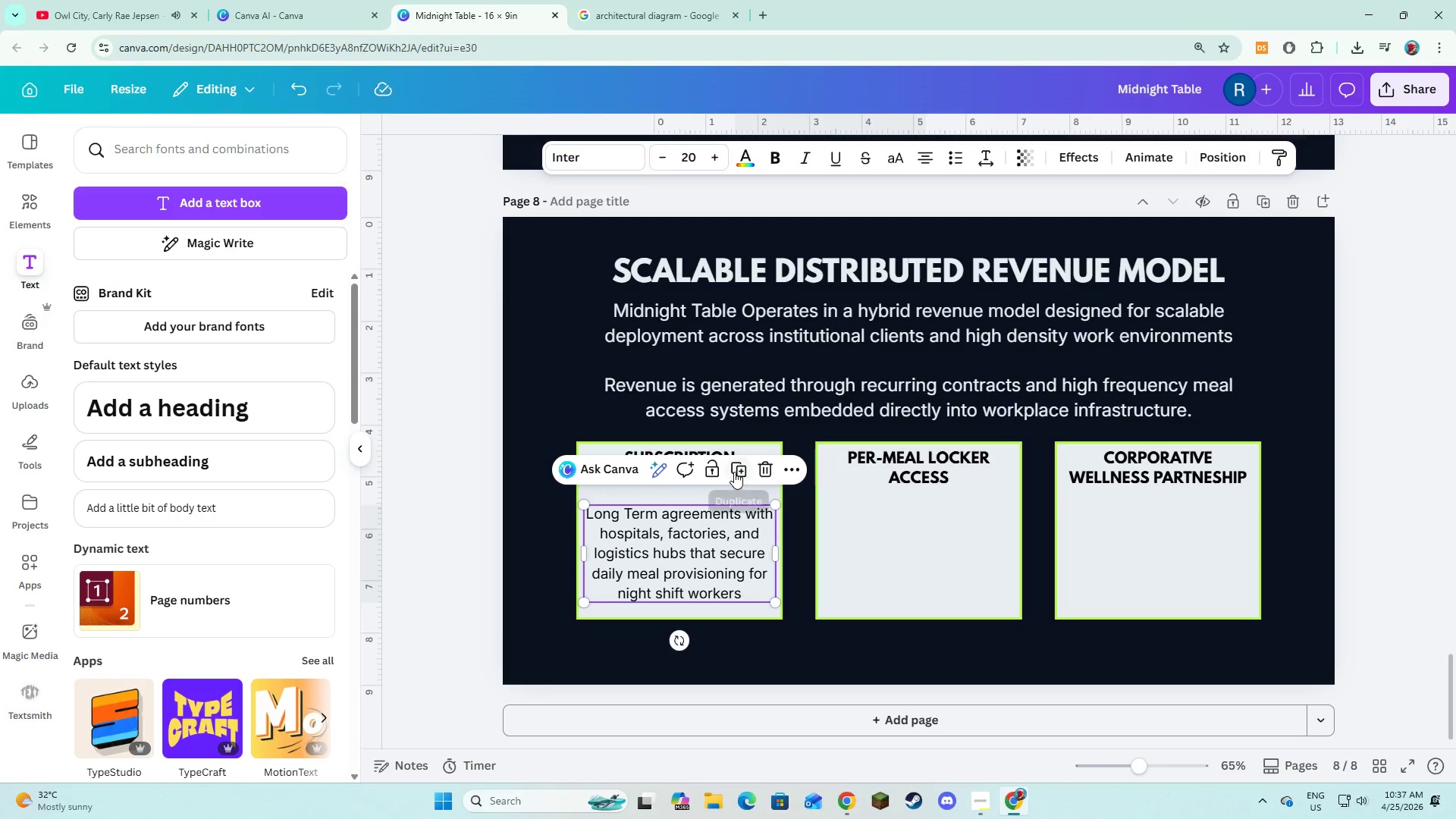 
left_click([734, 472])
 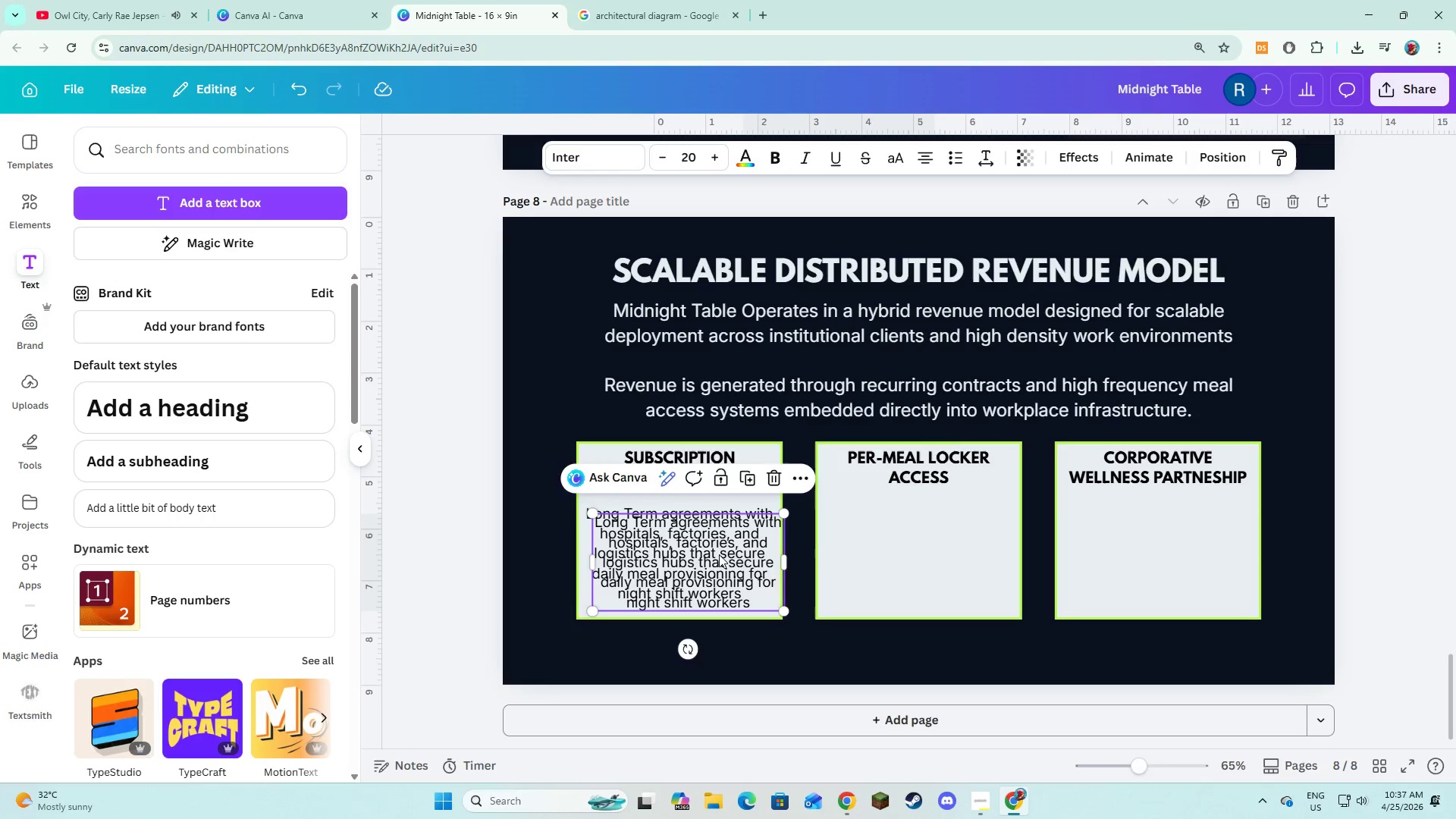 
left_click_drag(start_coordinate=[719, 554], to_coordinate=[950, 547])
 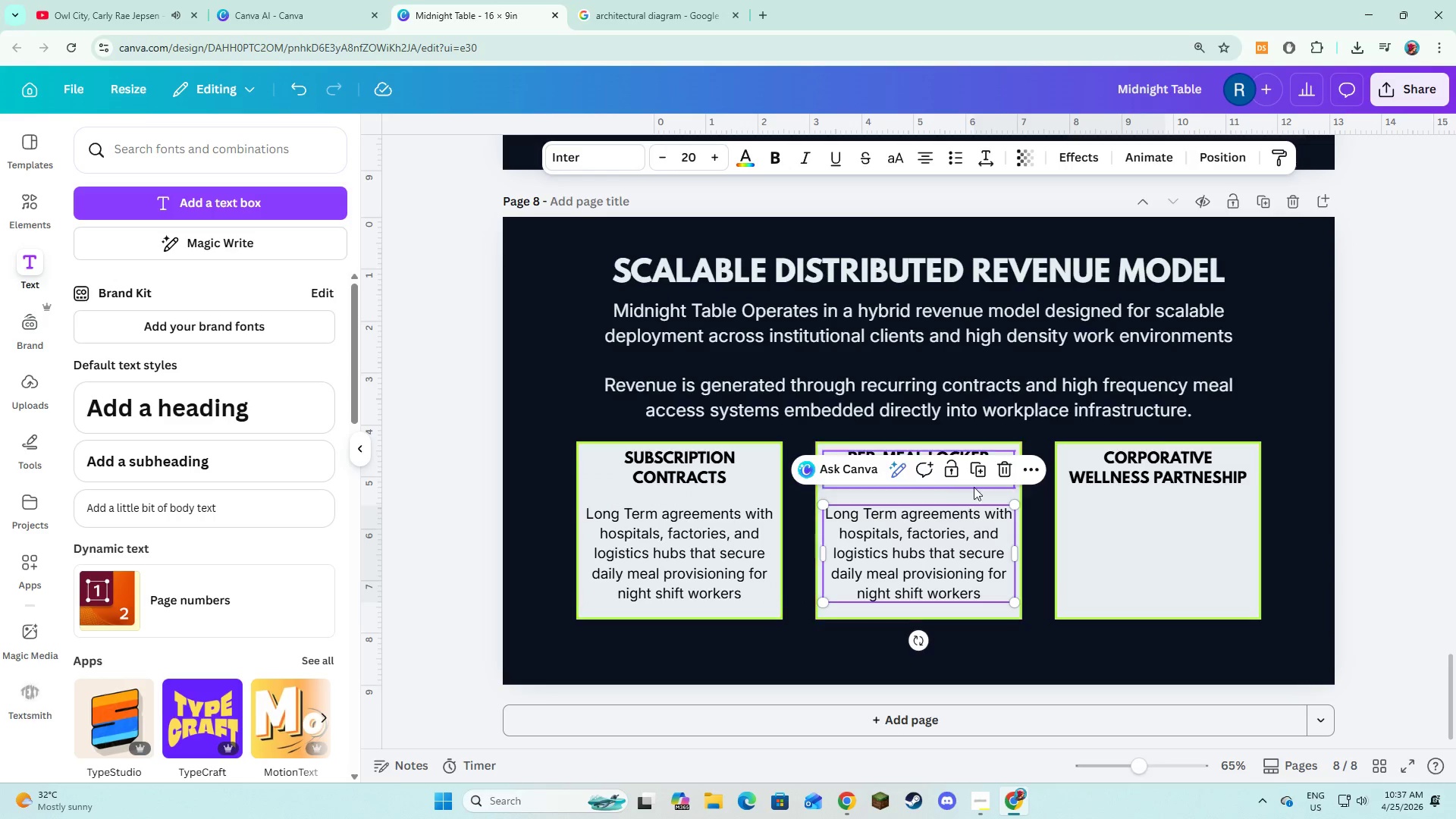 
left_click([979, 471])
 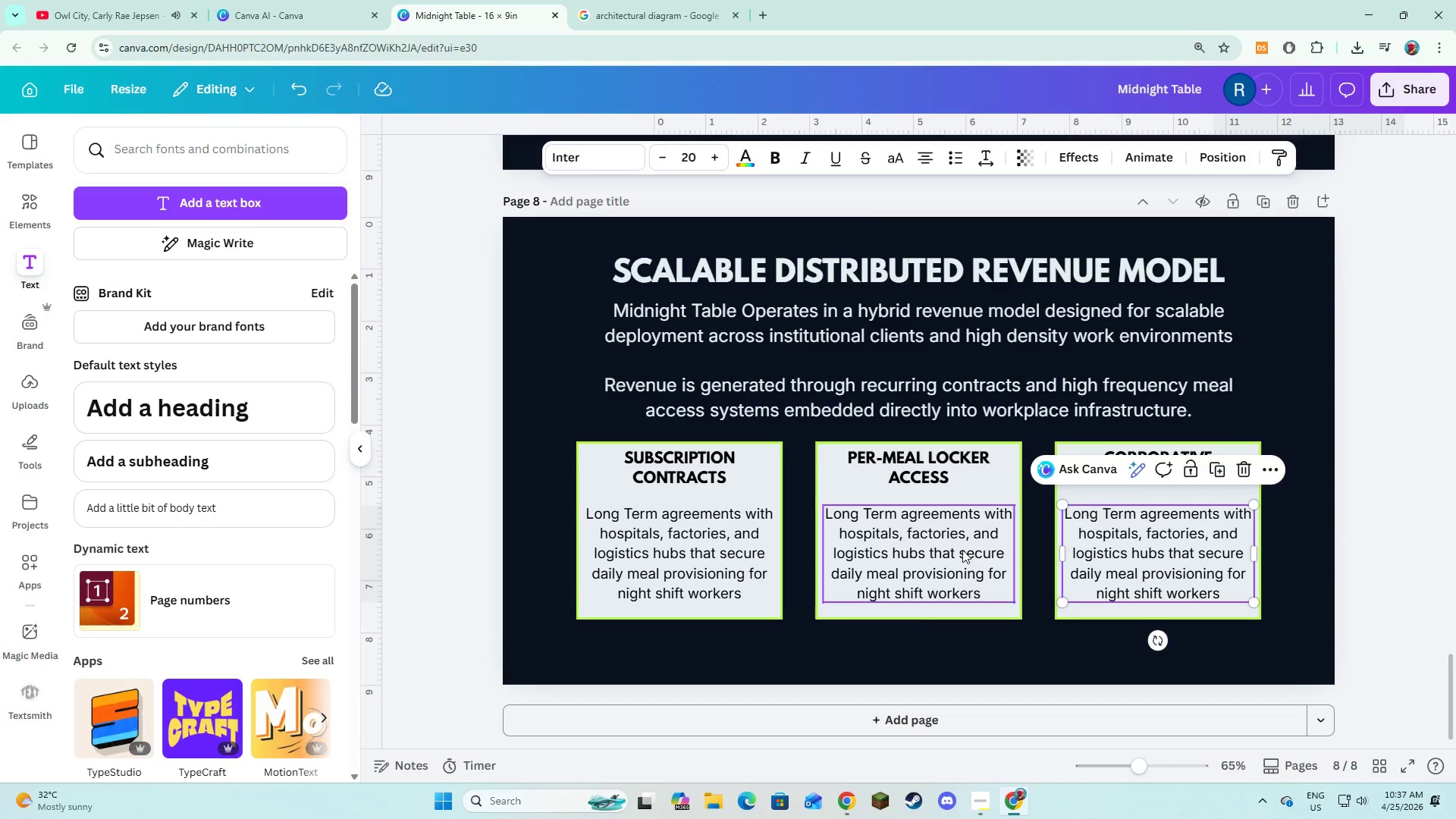 
double_click([962, 550])
 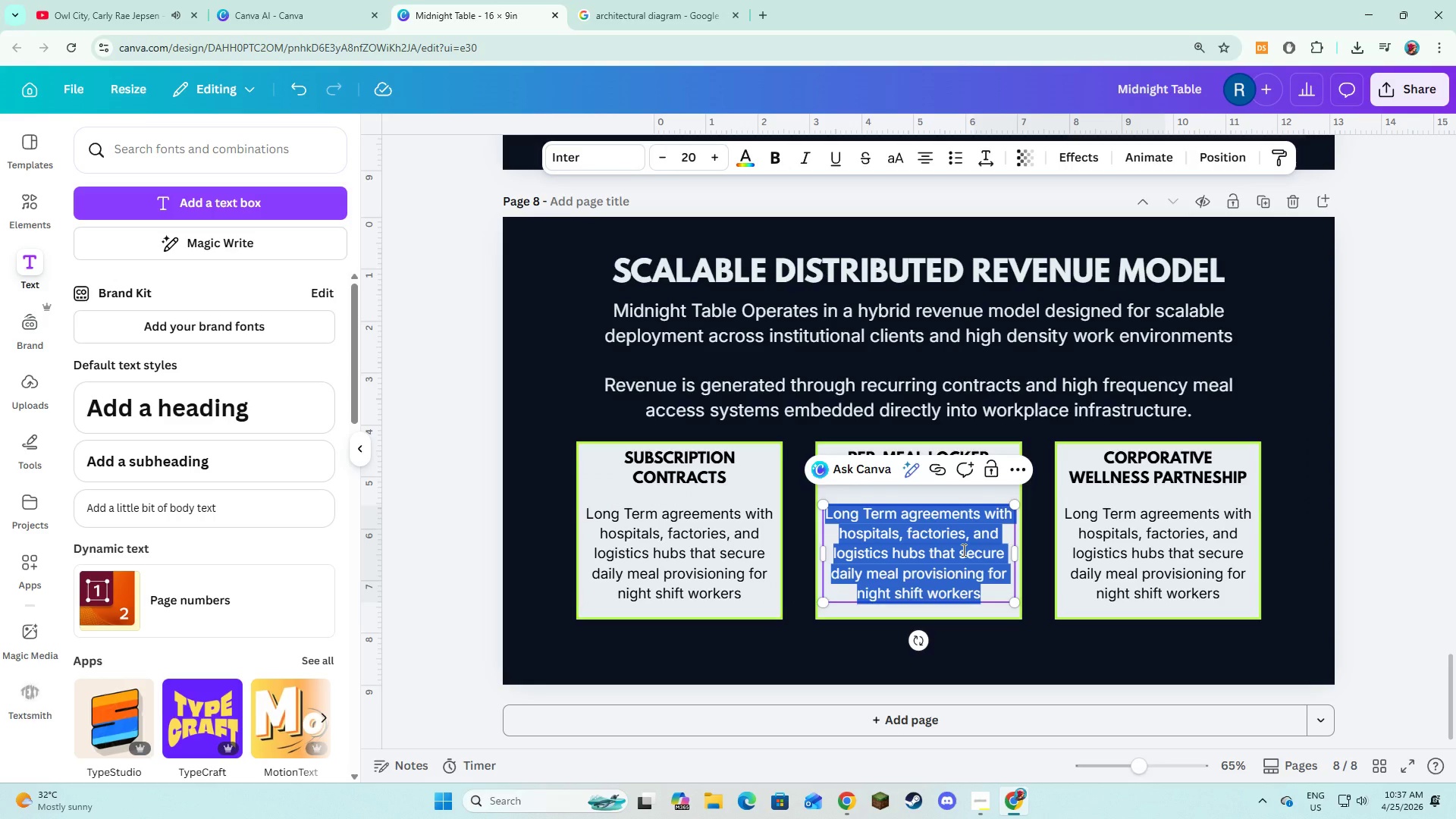 
key(Shift+ShiftLeft)
 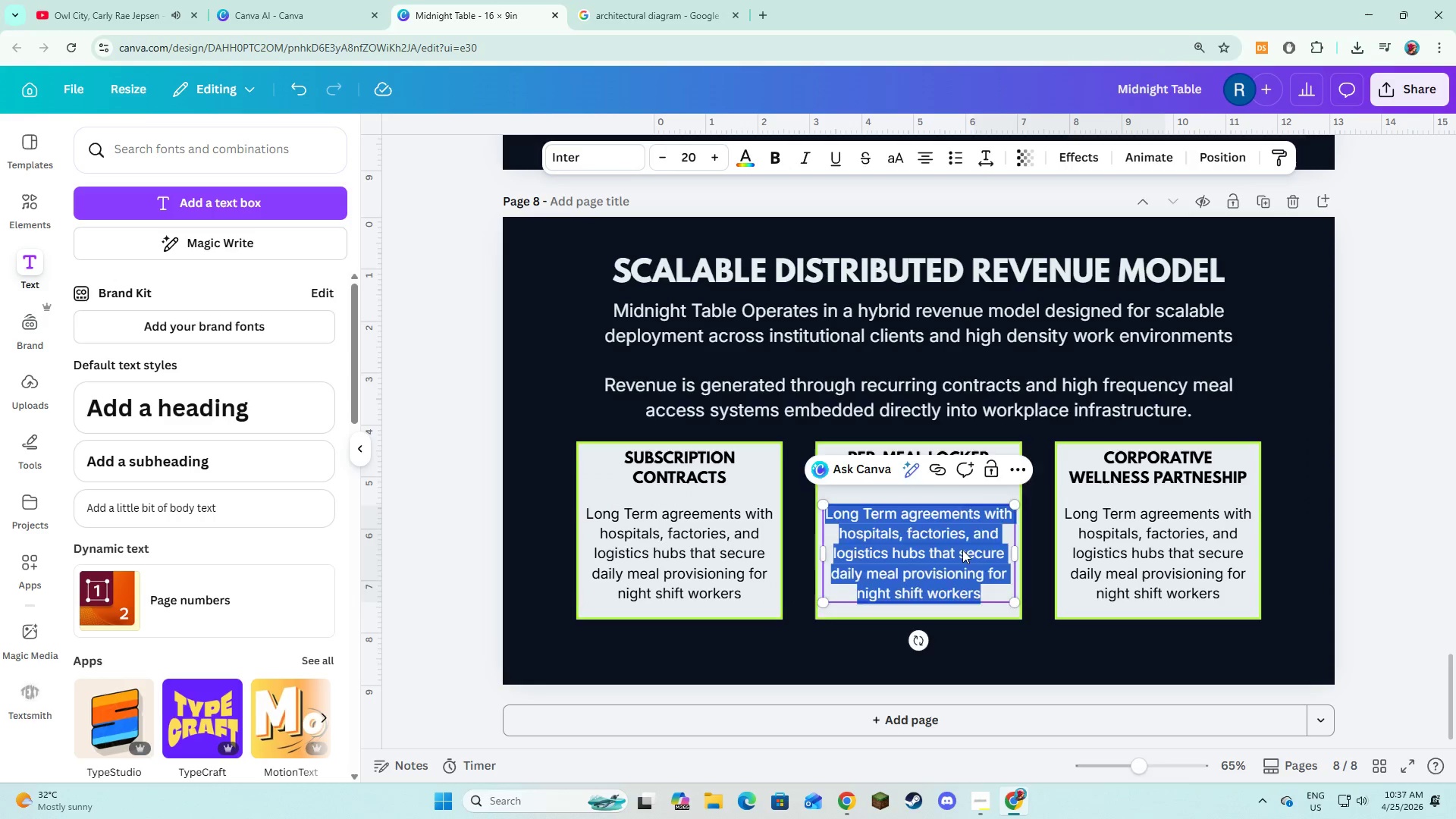 
key(Shift+O)
 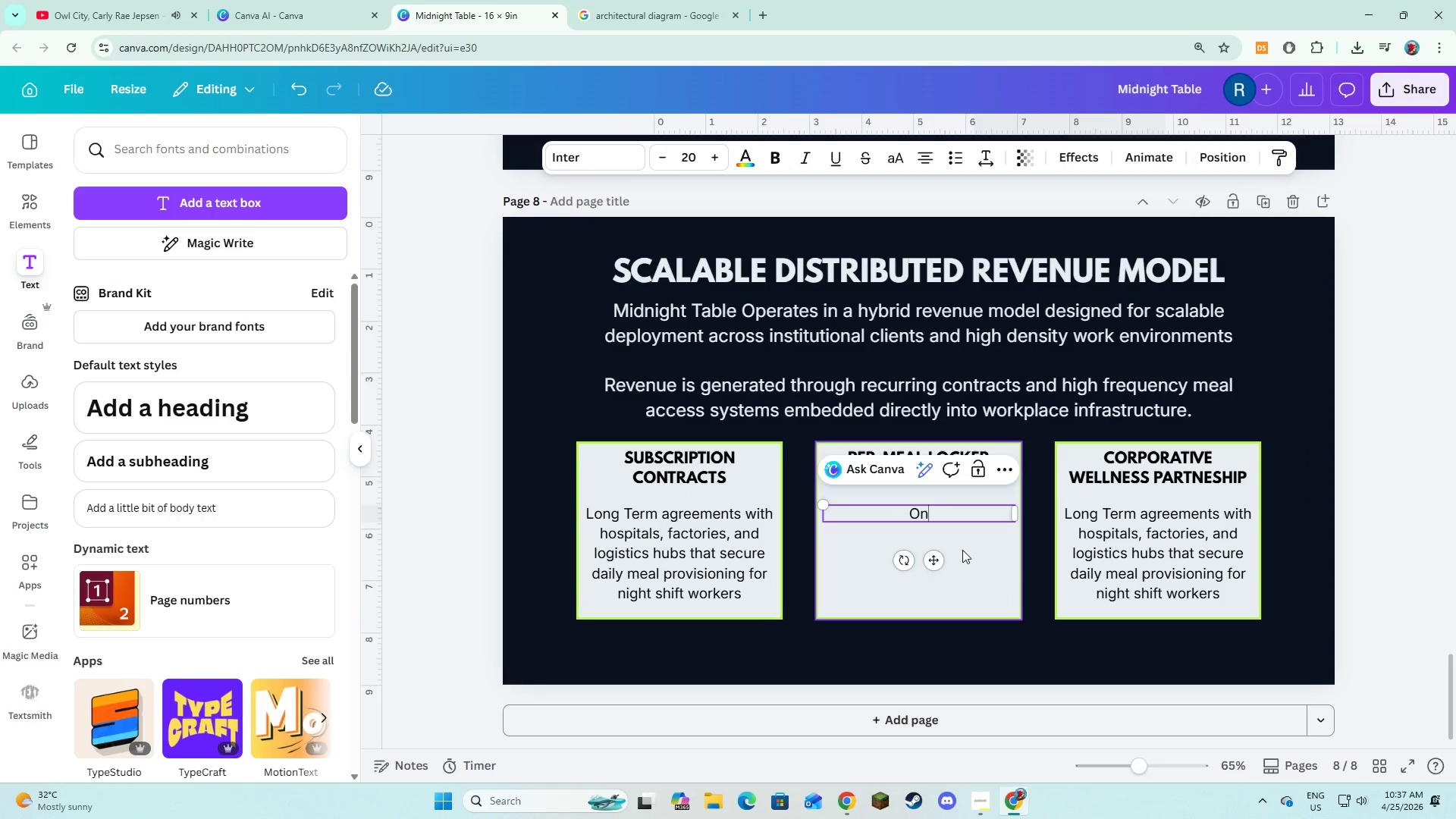 
key(N)
 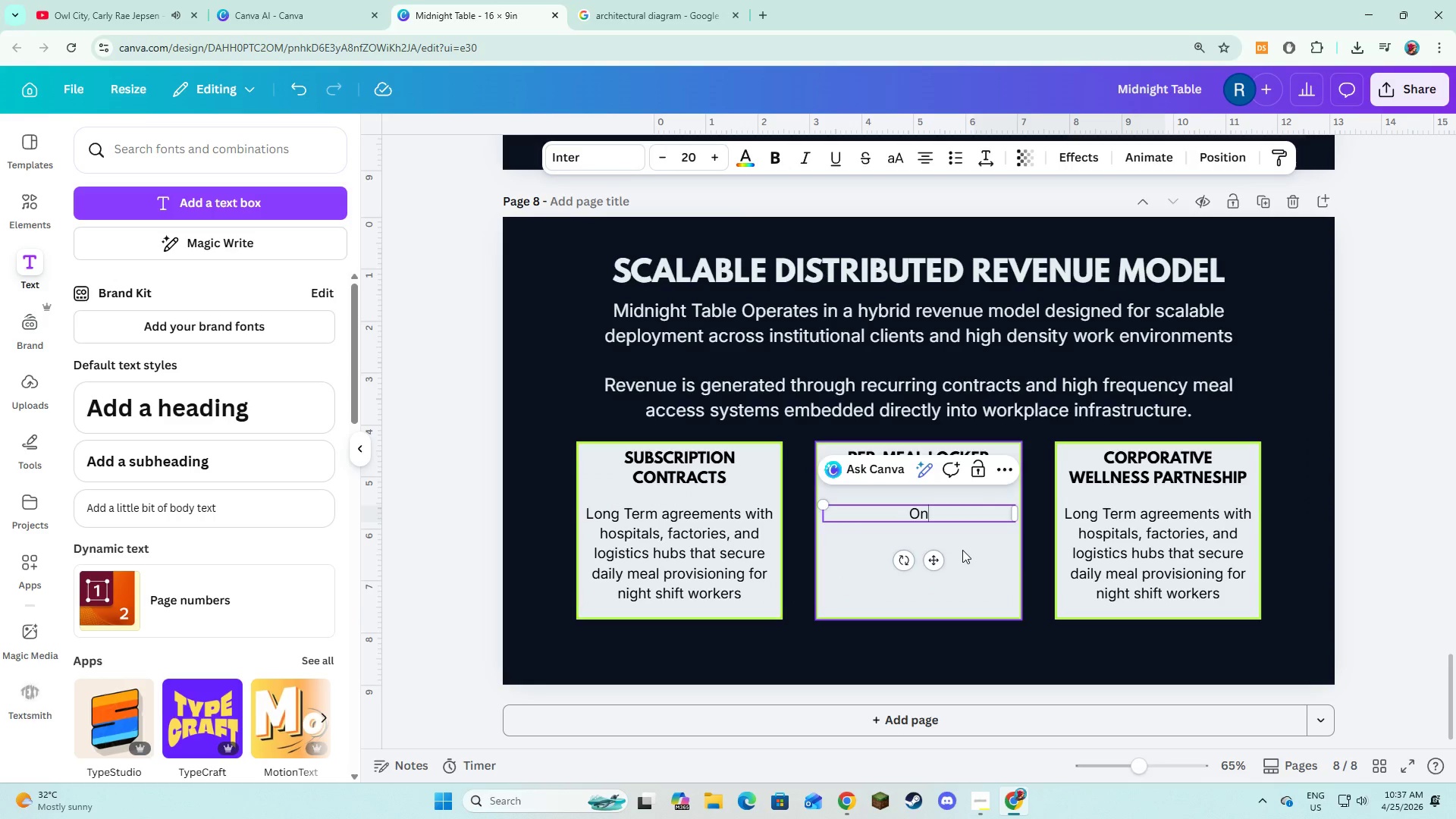 
key(Space)
 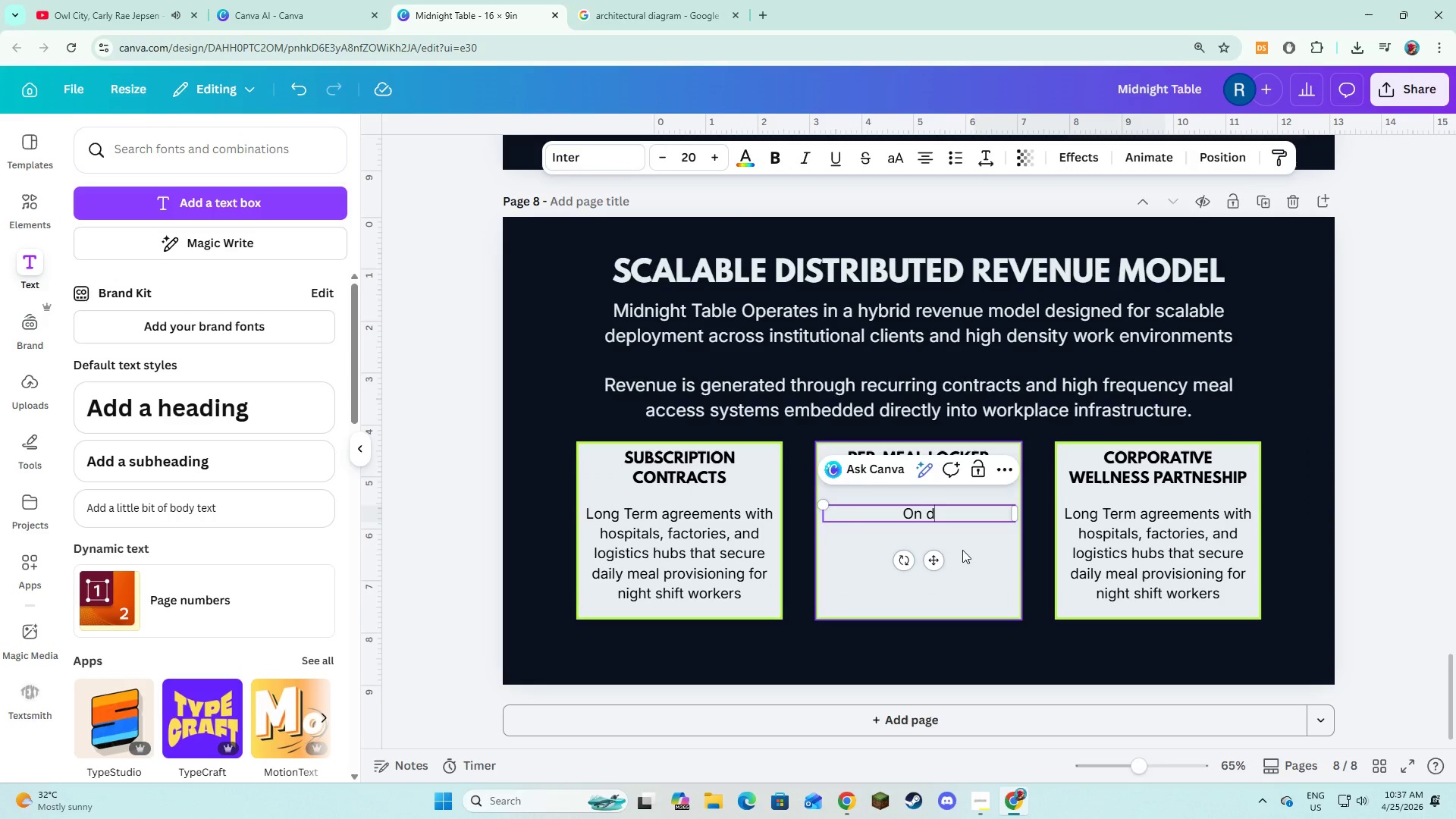 
key(D)
 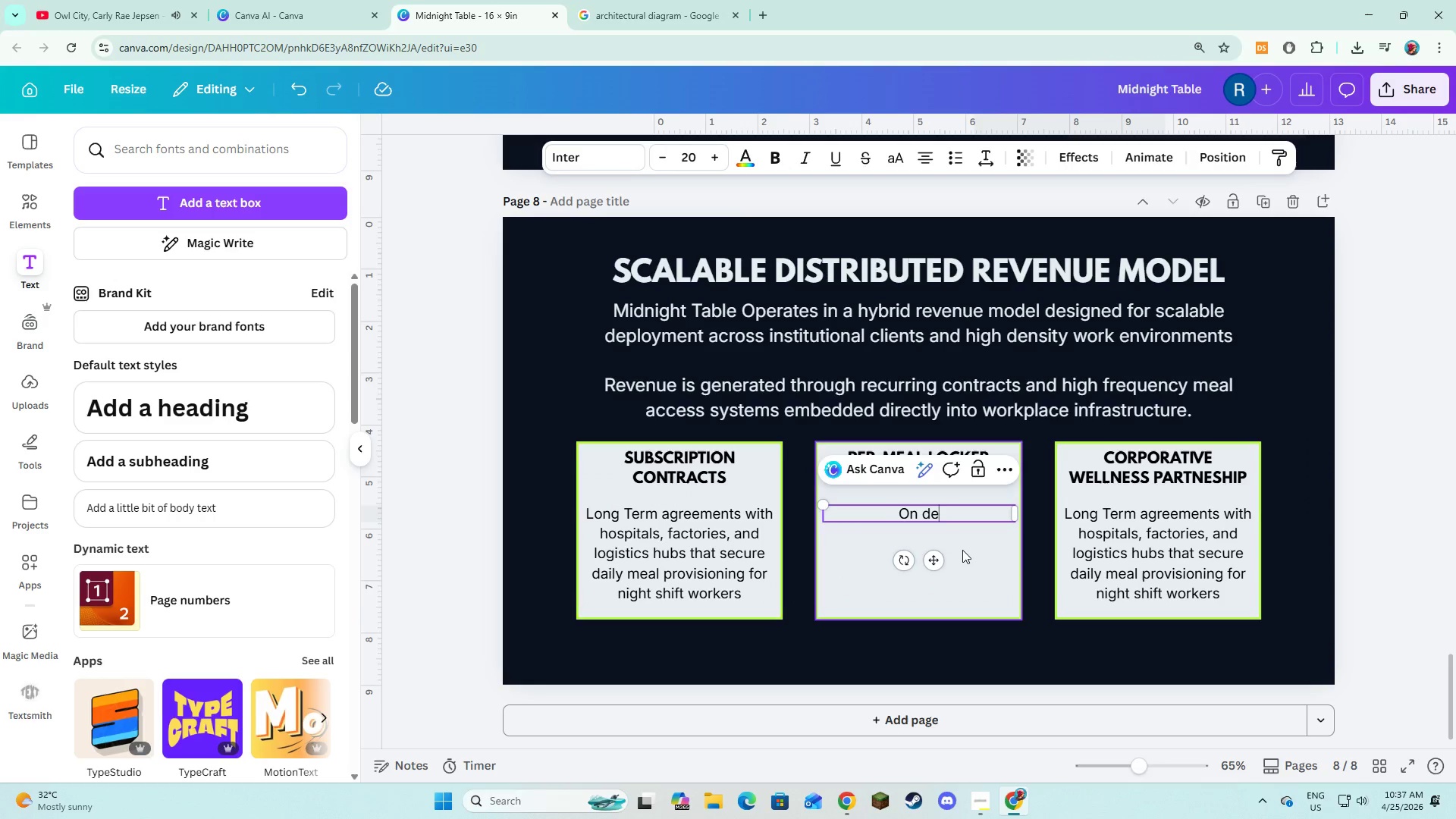 
type(emand purchace)
key(Backspace)
key(Backspace)
type(ses made directly through Sa)
key(Backspace)
type(mart )
key(Backspace)
type( Lok)
key(Backspace)
type(cker station, )
key(Backspace)
type(s)
key(Backspace)
key(Backspace)
type(s, enb)
key(Backspace)
type(an)
key(Backspace)
type(blin )
key(Backspace)
type(g flexible, per use revenue at high frequency.)
 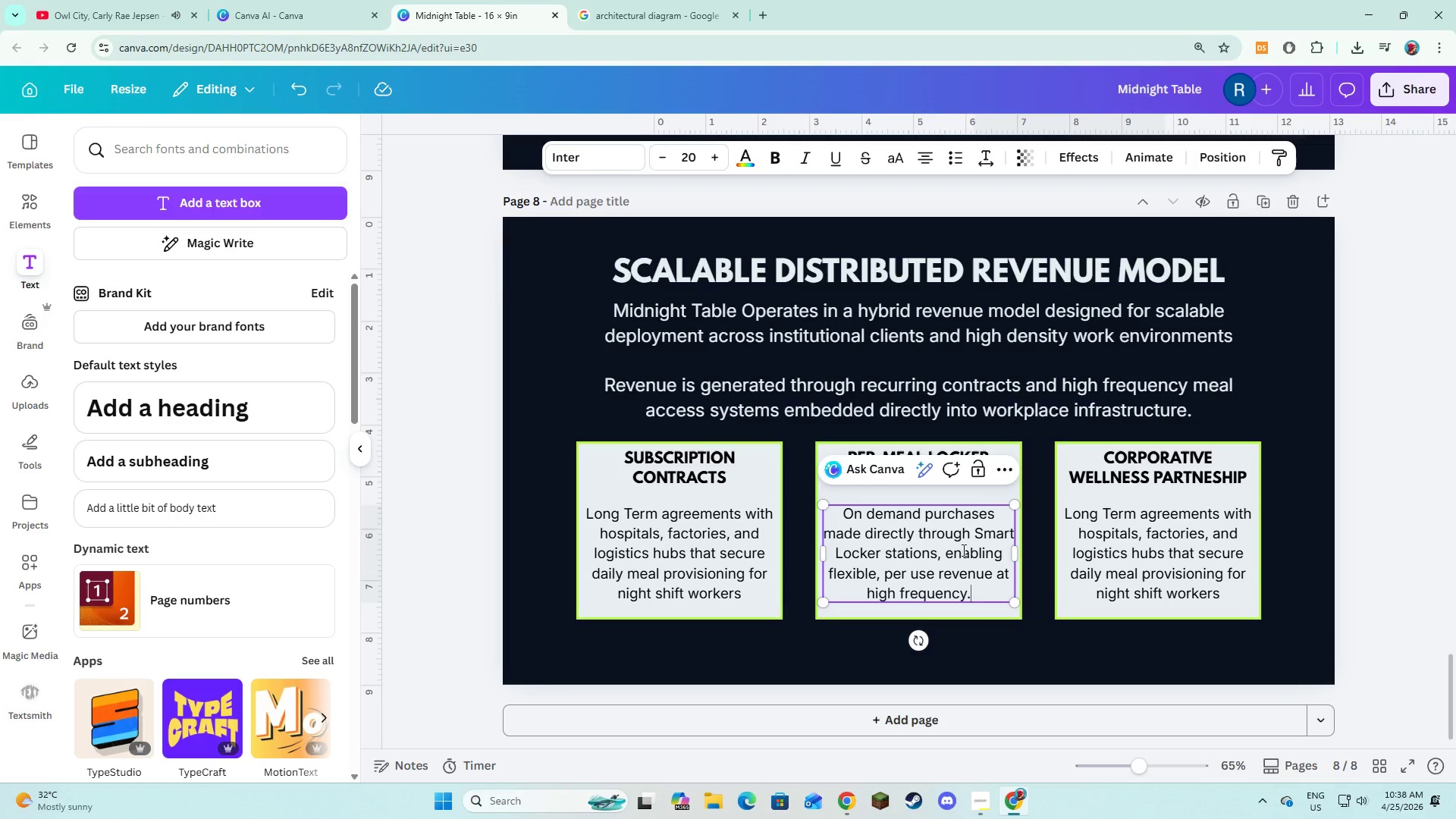 
key(Control+A)
 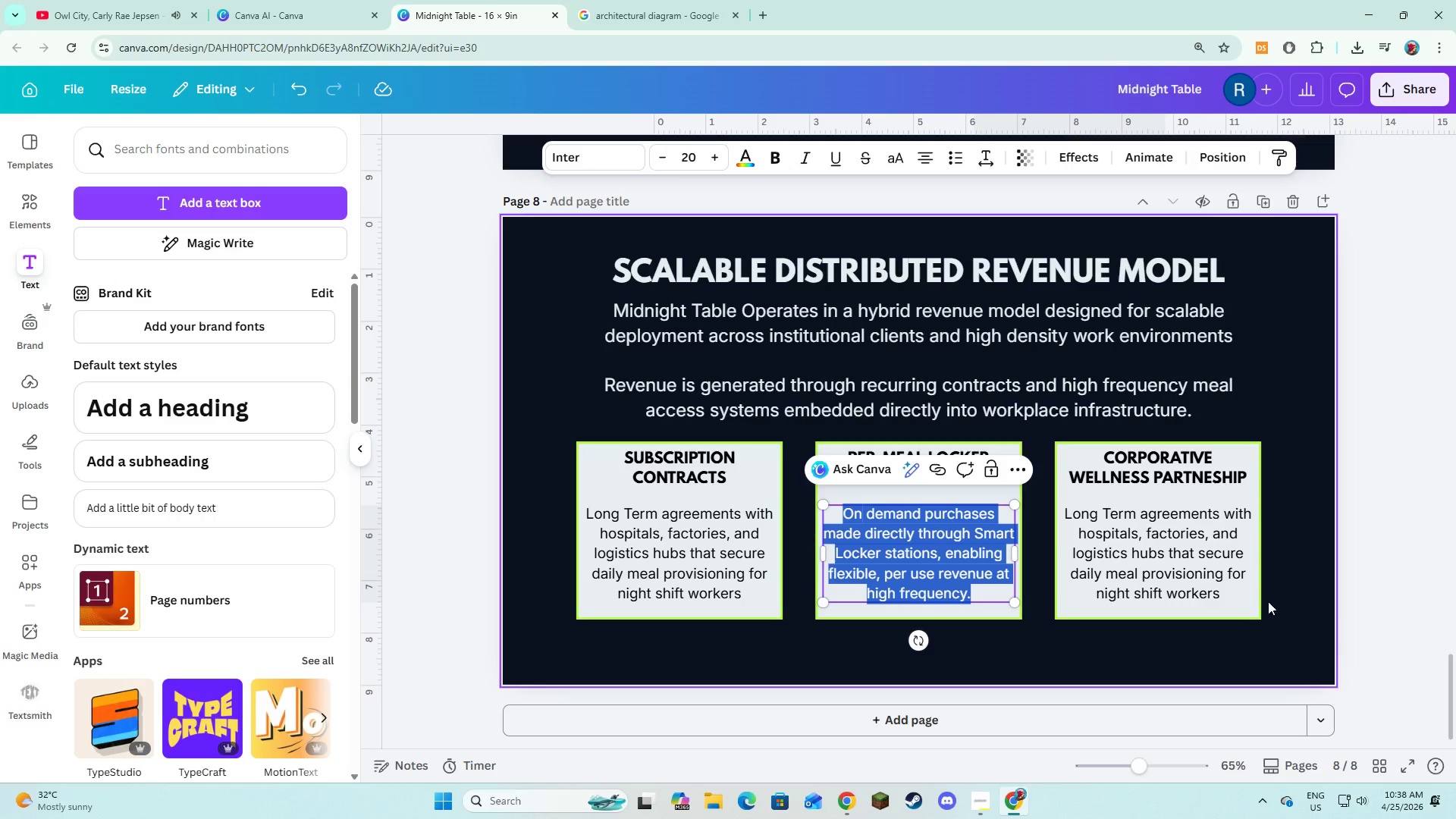 
left_click([1182, 583])
 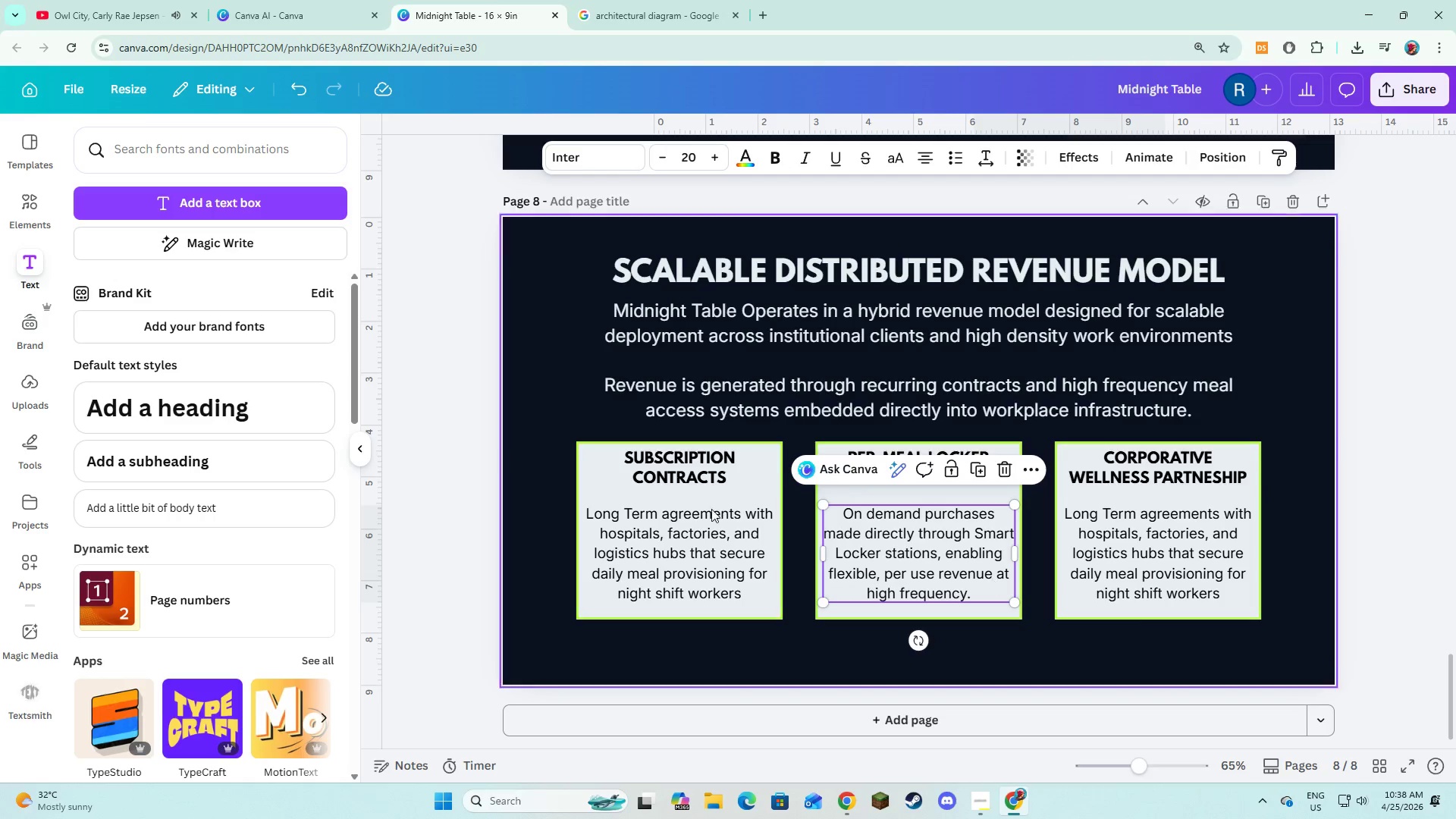 
double_click([625, 511])
 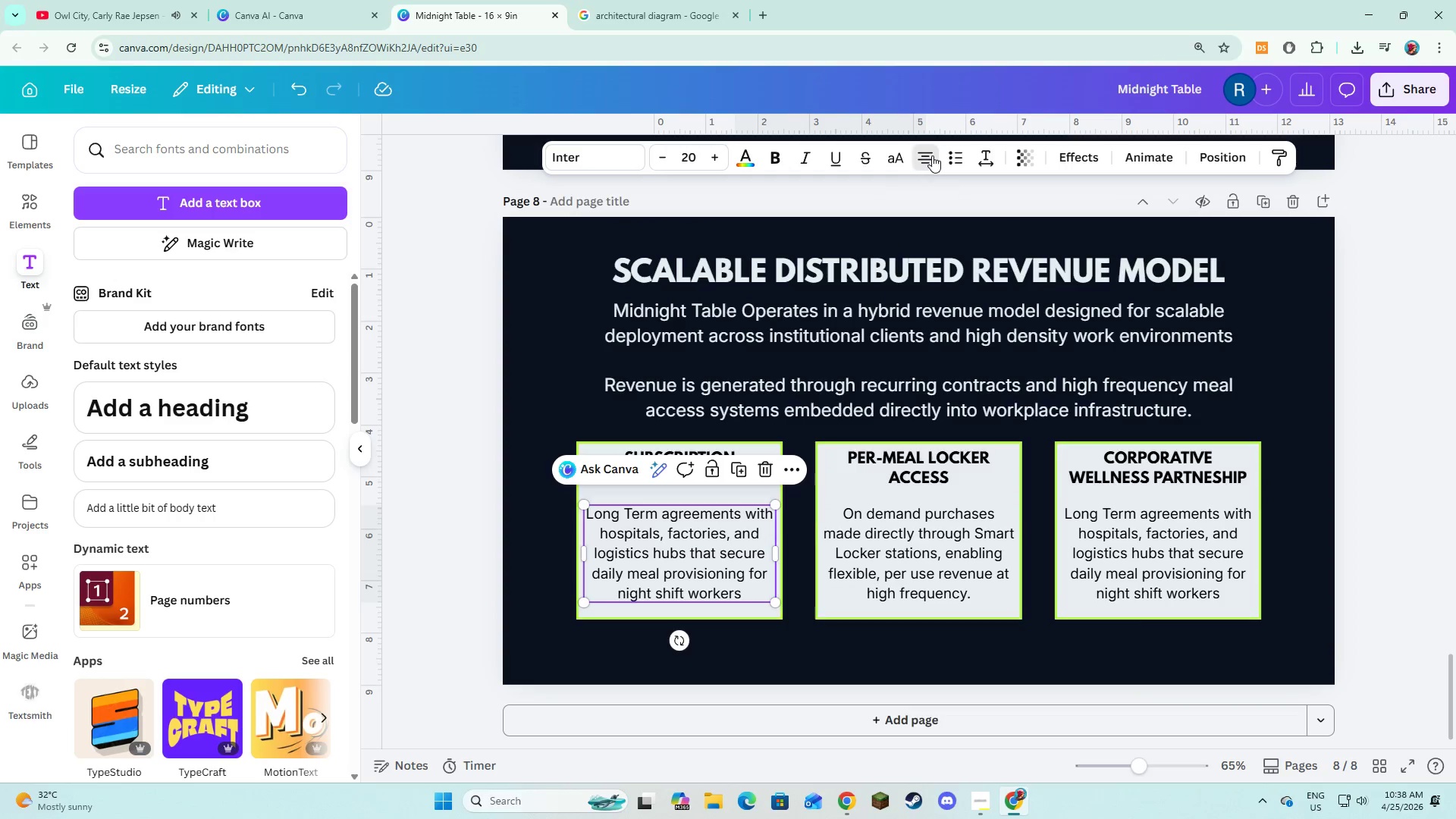 
double_click([932, 155])
 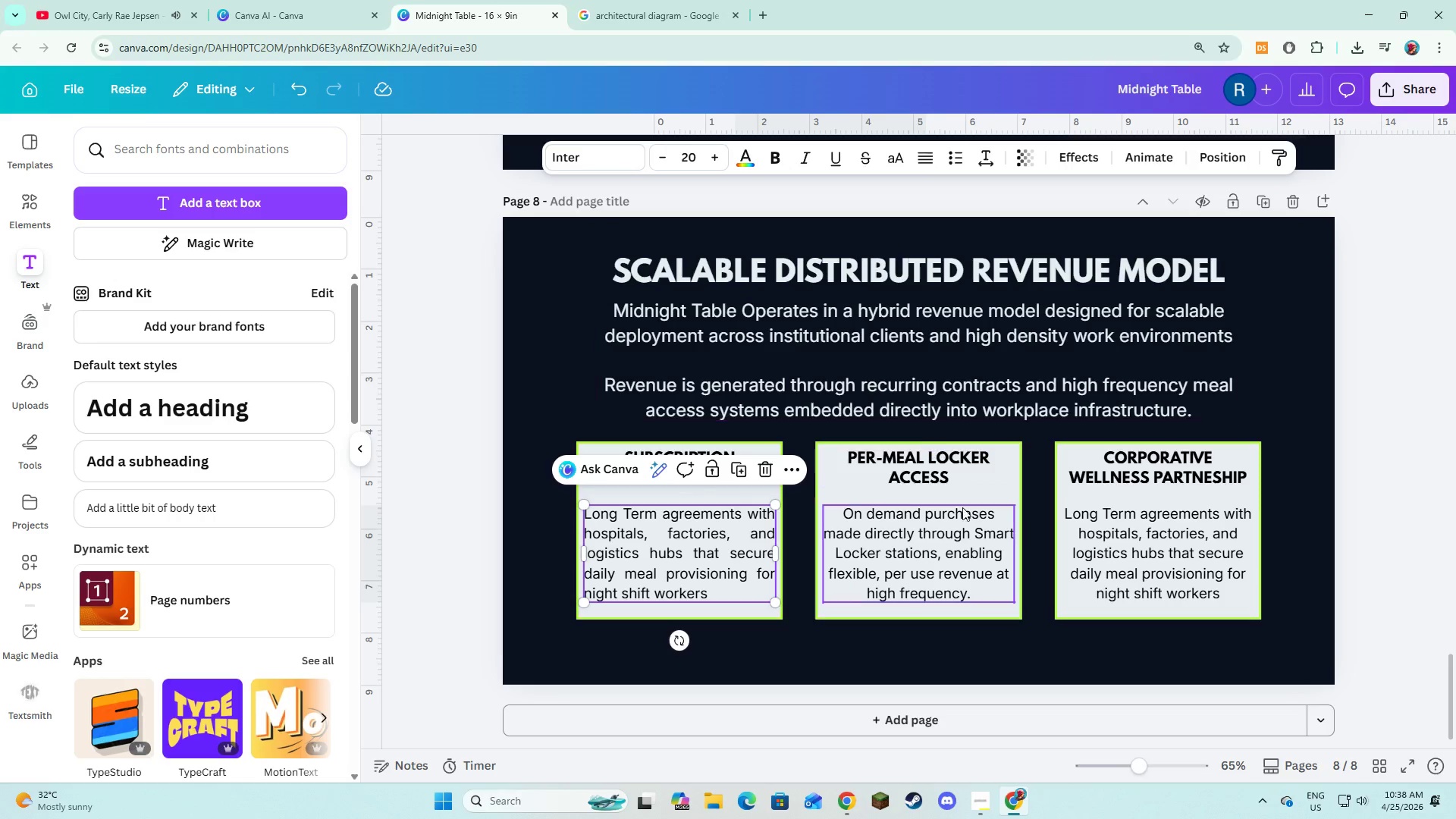 
left_click([962, 507])
 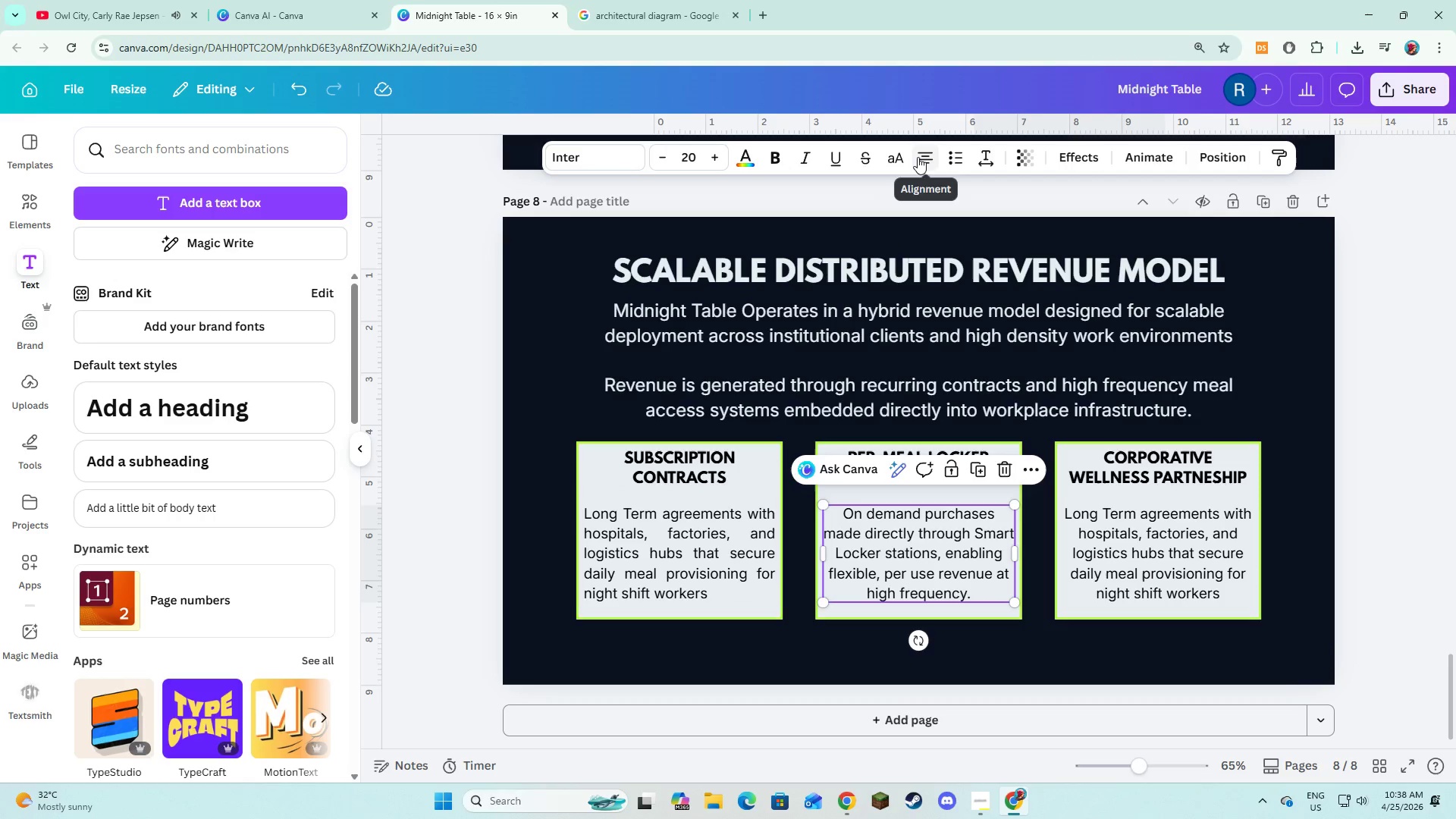 
double_click([918, 157])
 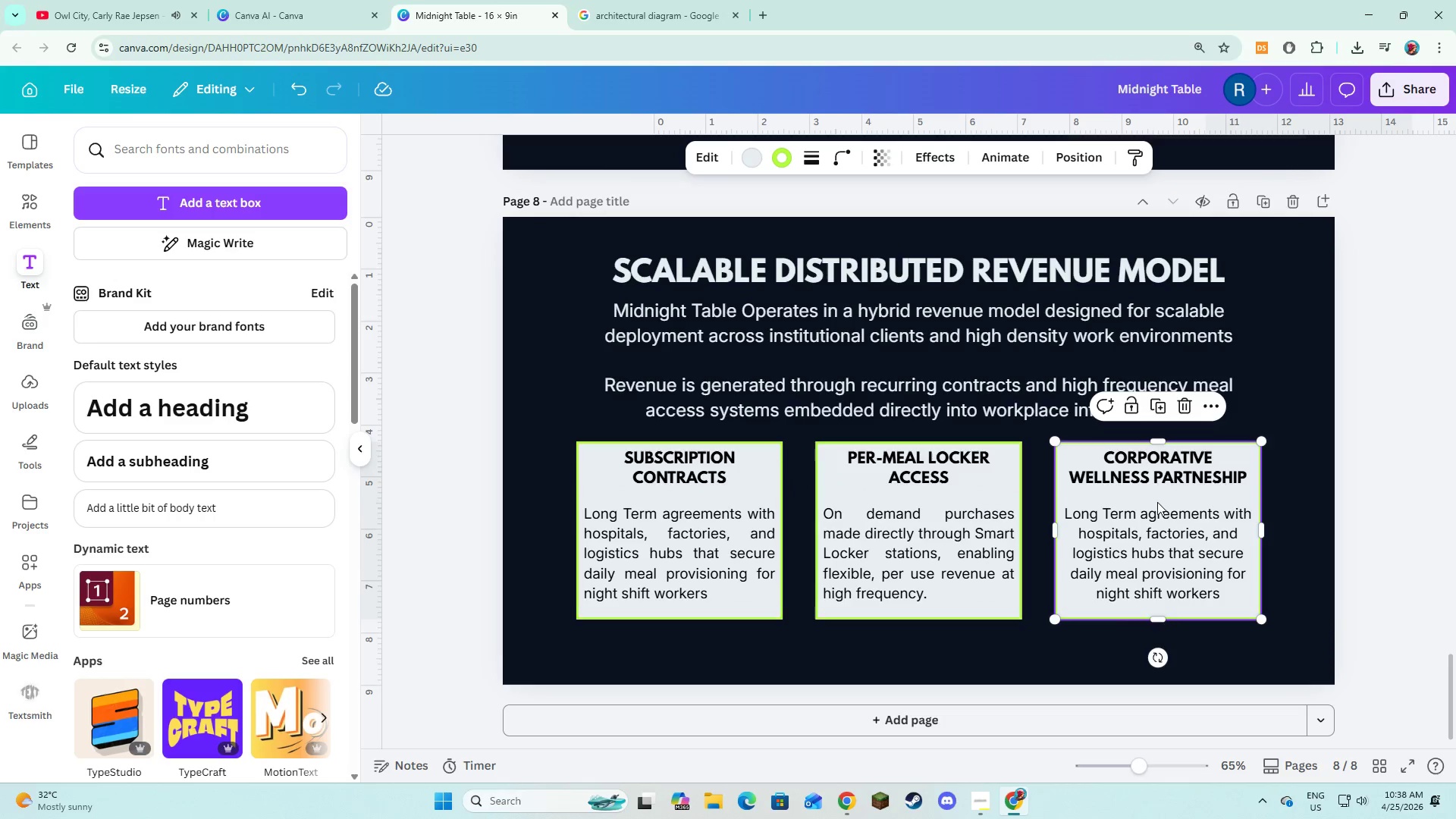 
double_click([1144, 519])
 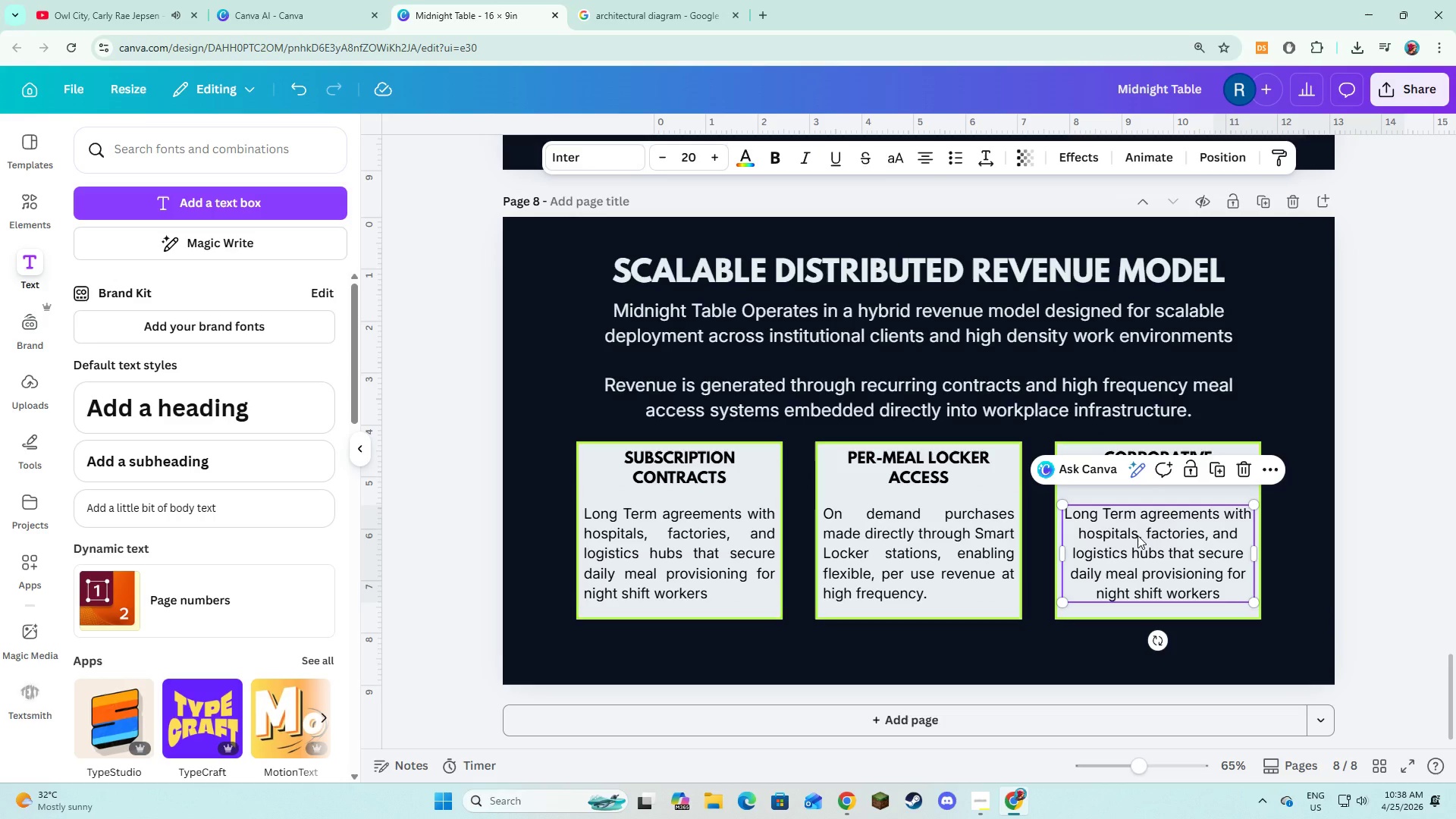 
left_click([1138, 535])
 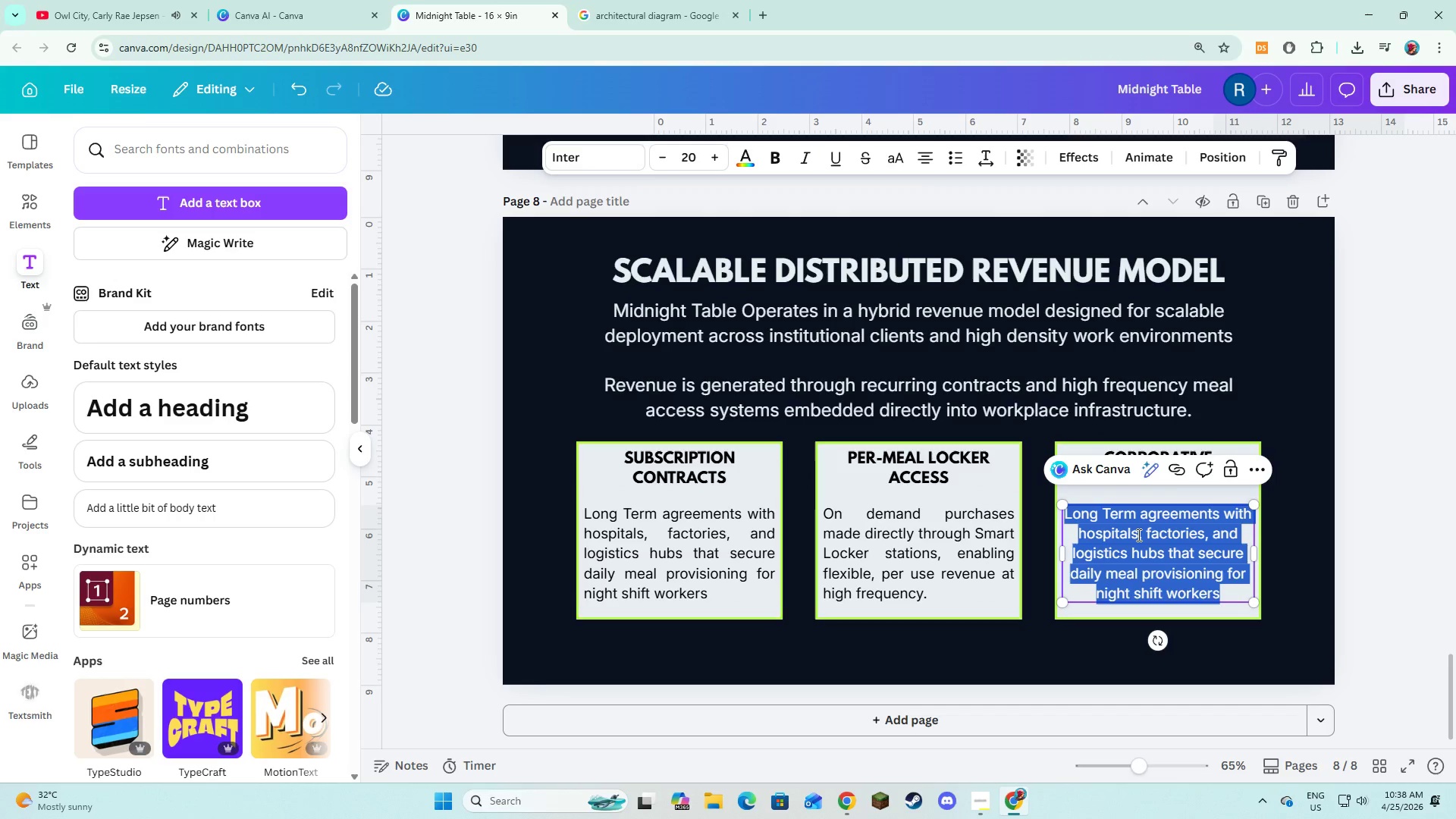 
key(Shift+ShiftLeft)
 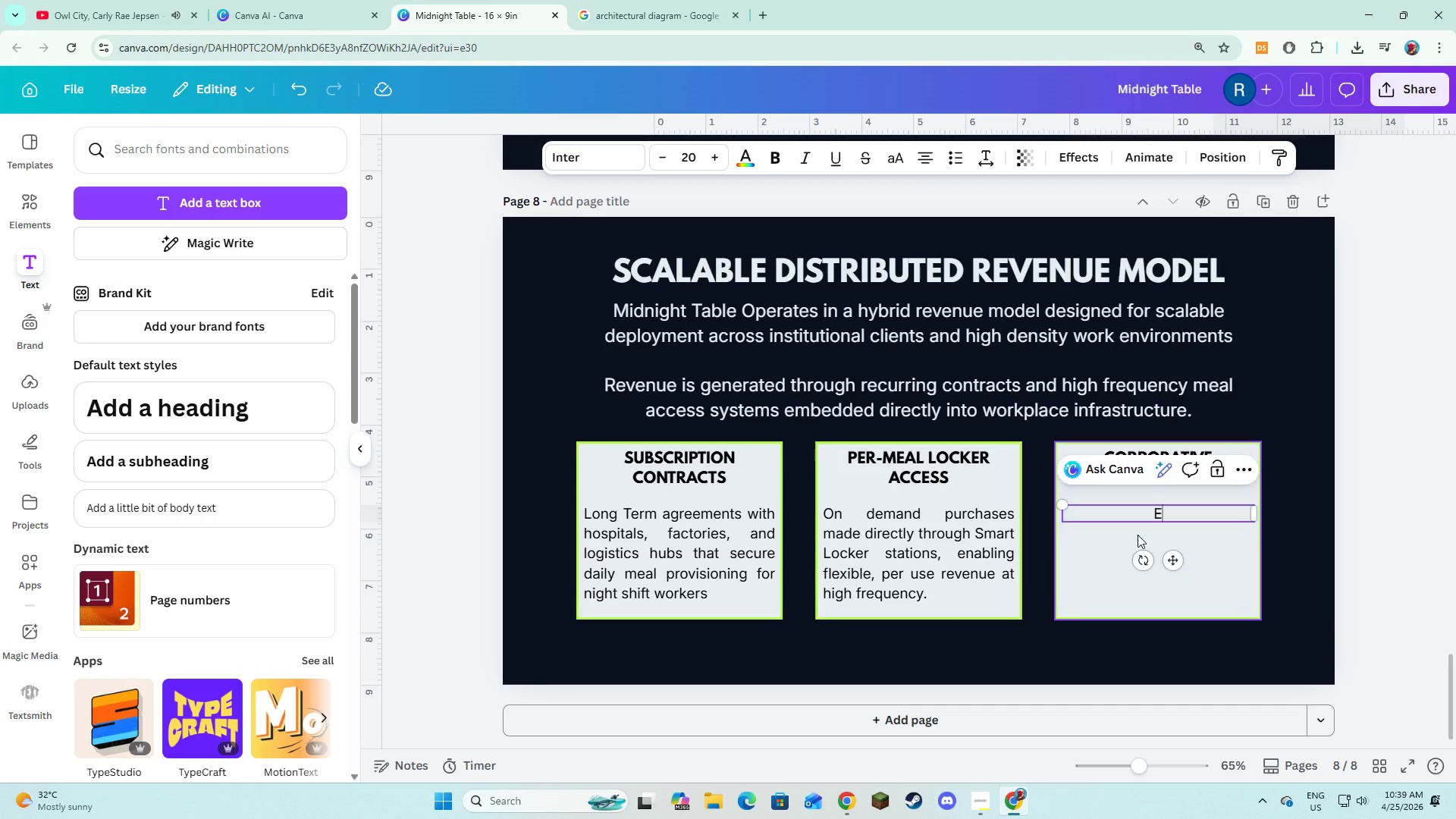 
key(Shift+E)
 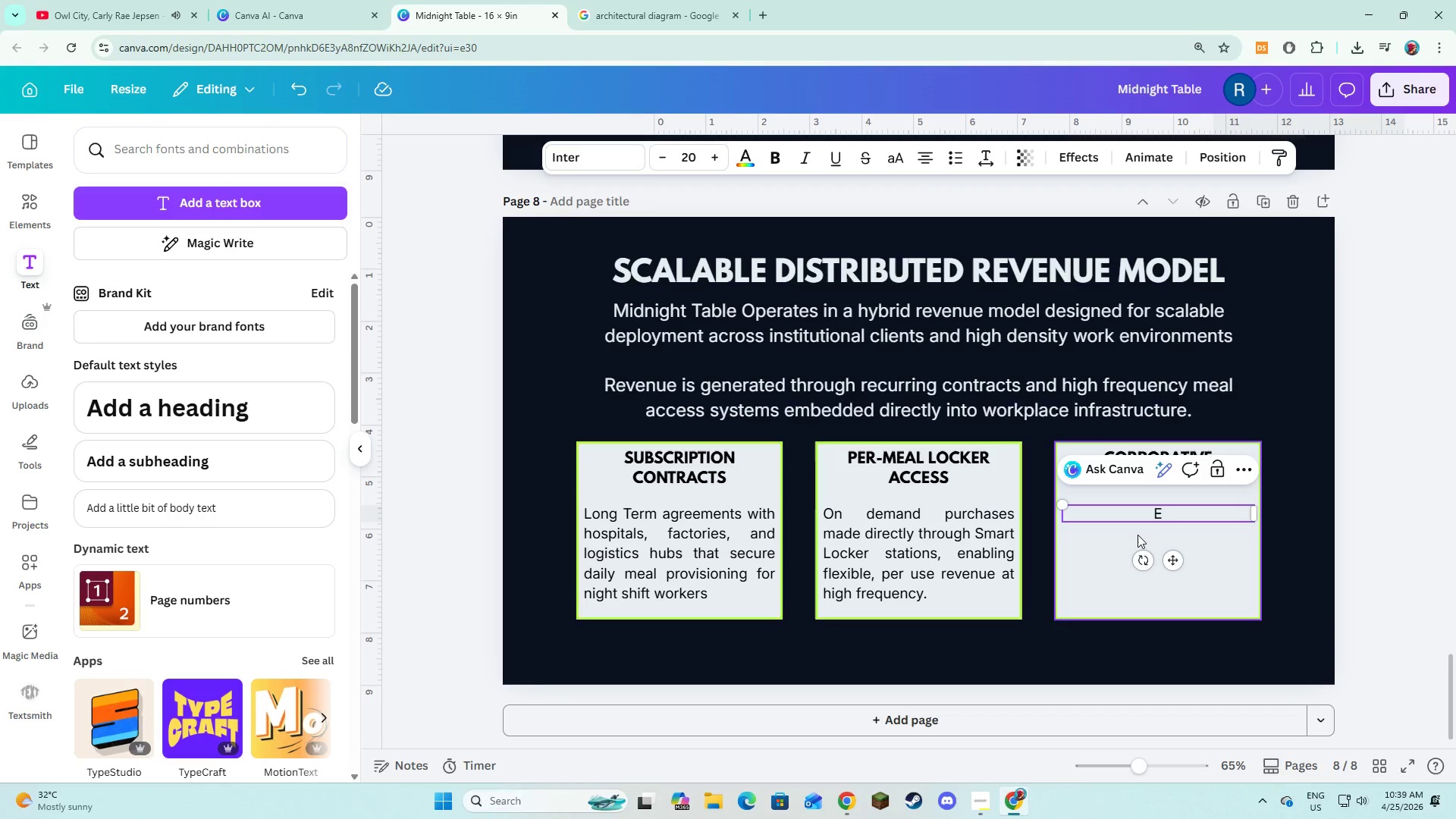 
type(,ployer )
key(Backspace)
key(Backspace)
key(Backspace)
key(Backspace)
key(Backspace)
key(Backspace)
key(Backspace)
key(Backspace)
type(mployer sponsored nutrition proh)
key(Backspace)
type(r)
key(Backspace)
type(grams aimed at impo)
key(Backspace)
type(roving worker performance, retentionm=, and shift efficiency)
 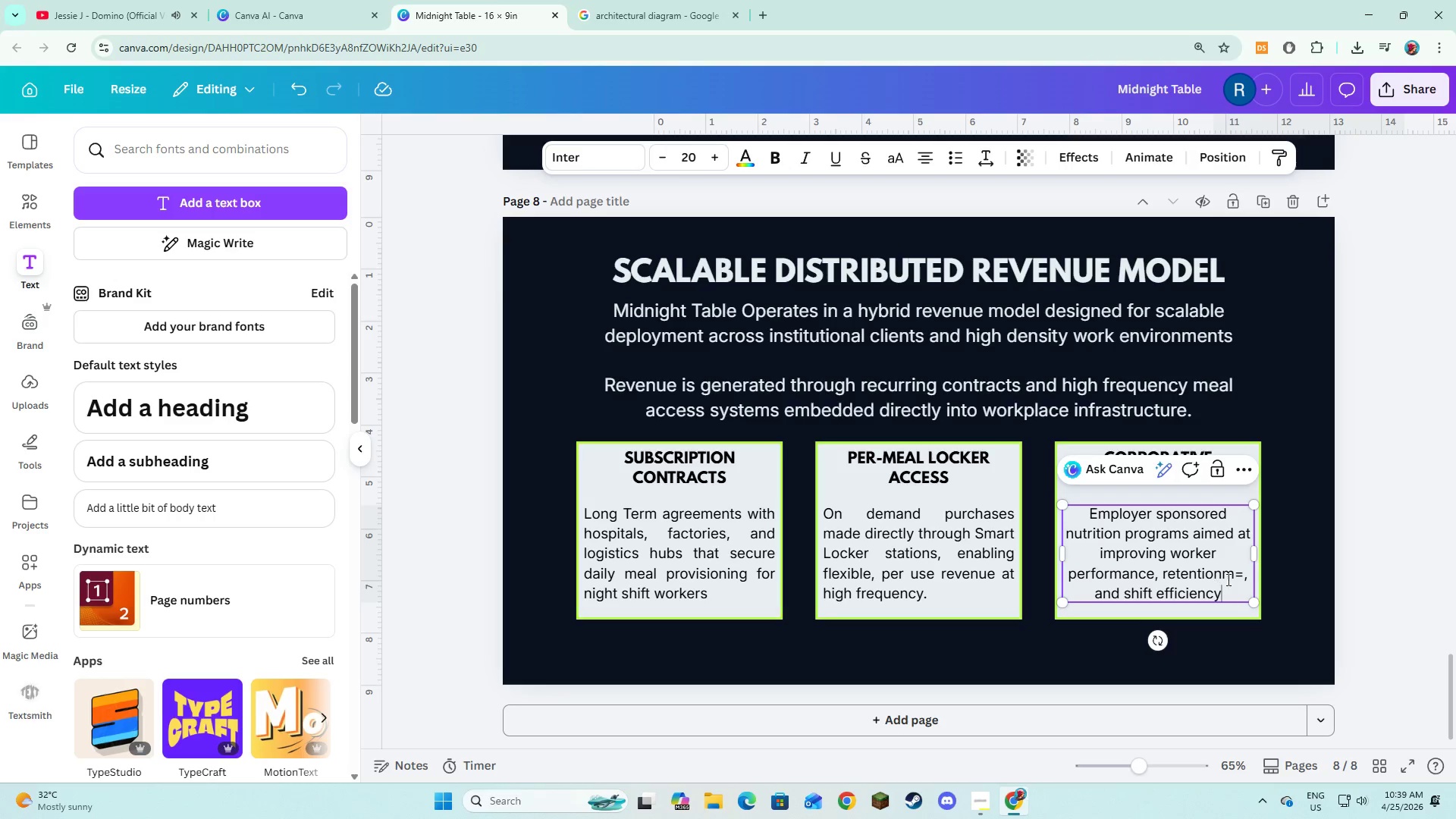 
left_click([1240, 576])
 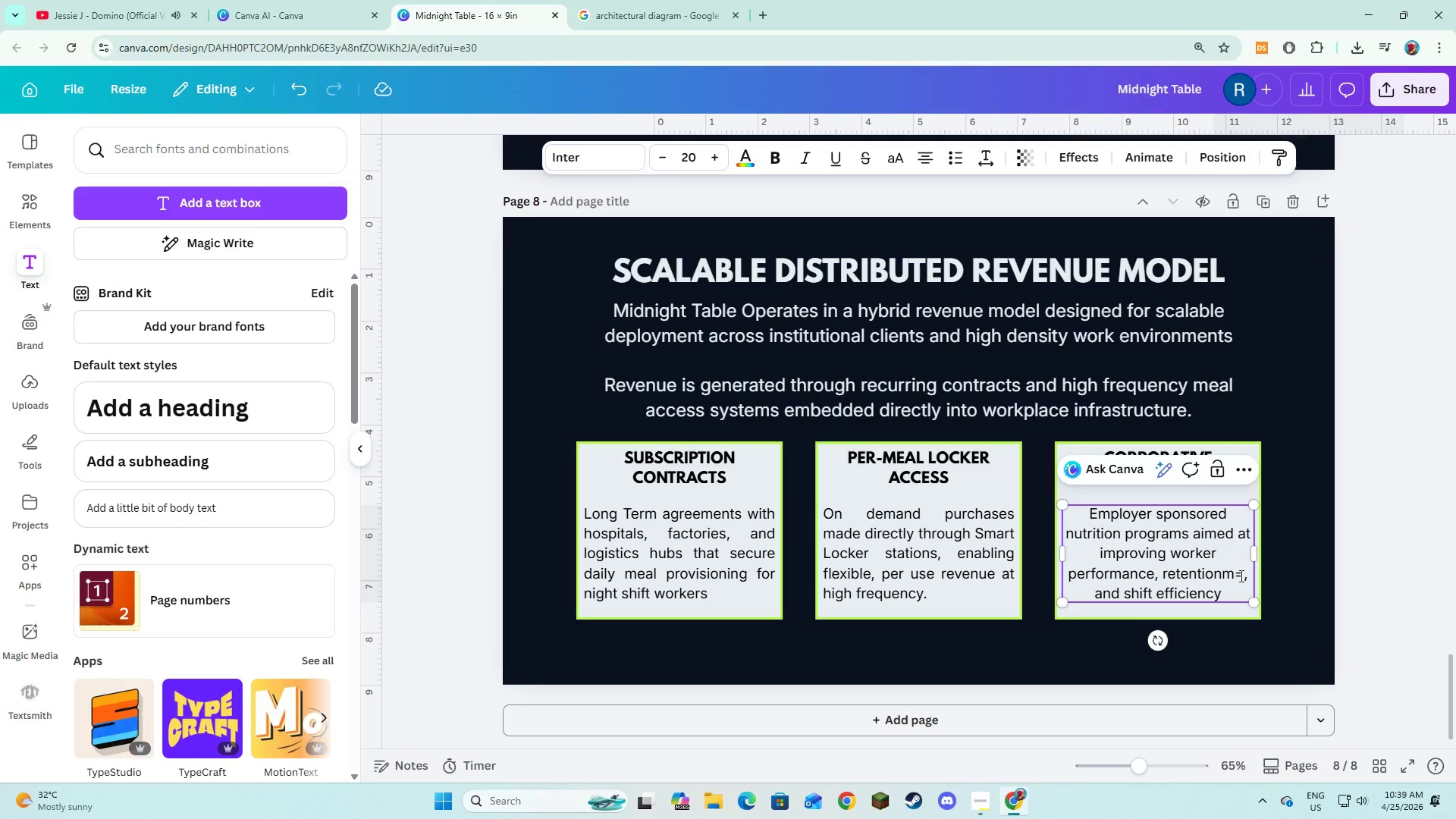 
key(Backspace)
 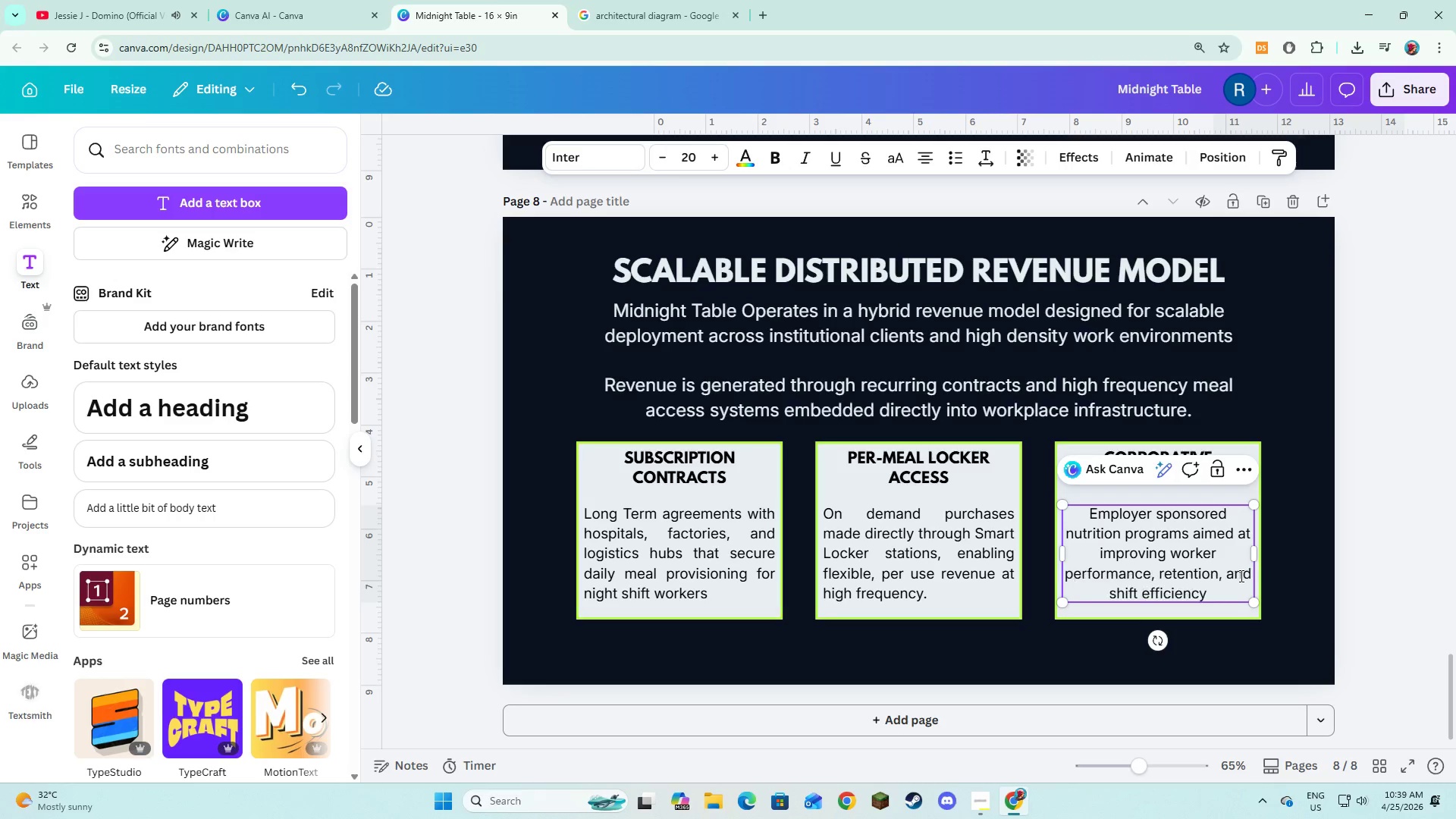 
key(Backspace)
 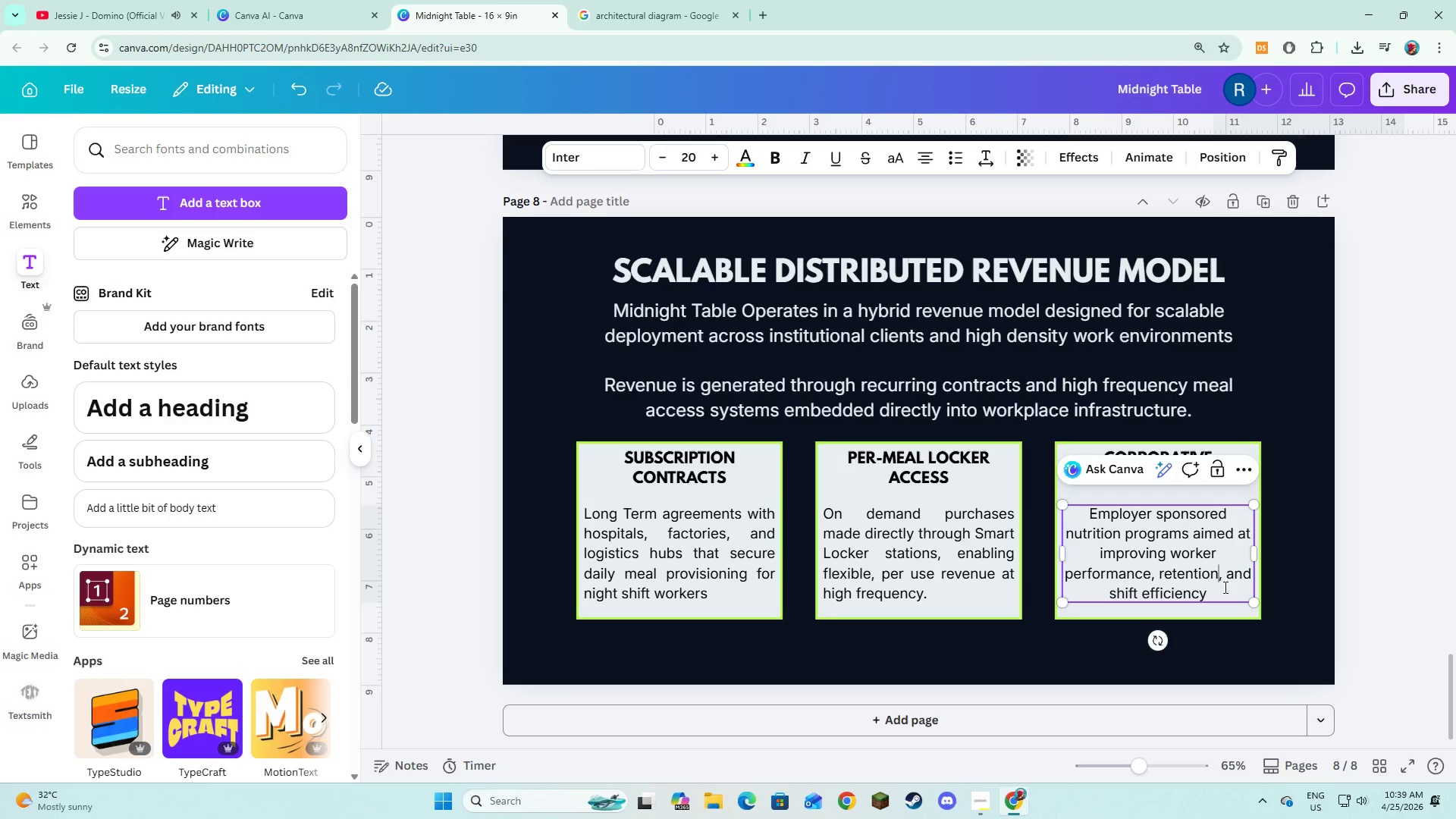 
left_click([1224, 587])
 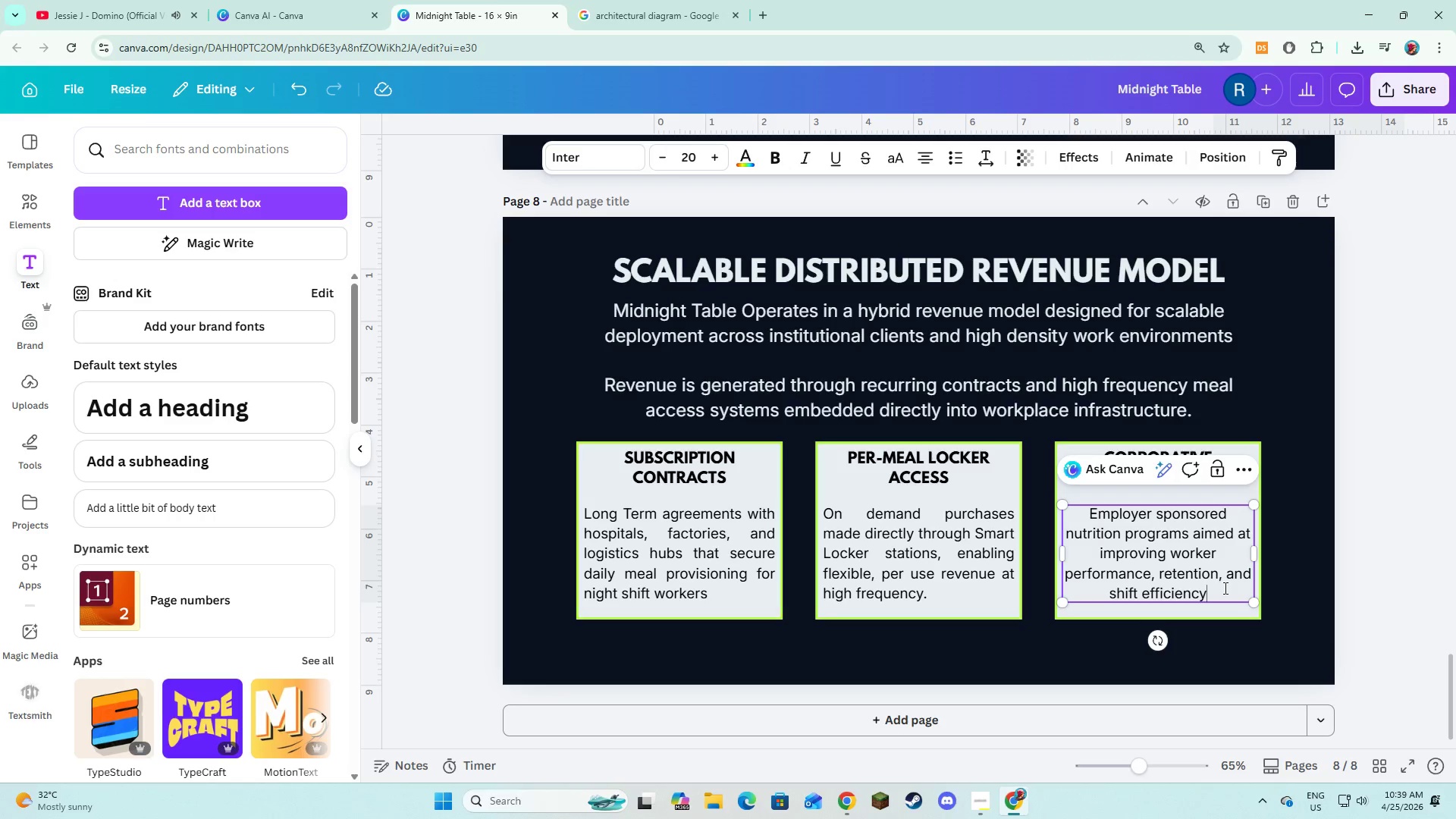 
key(Period)
 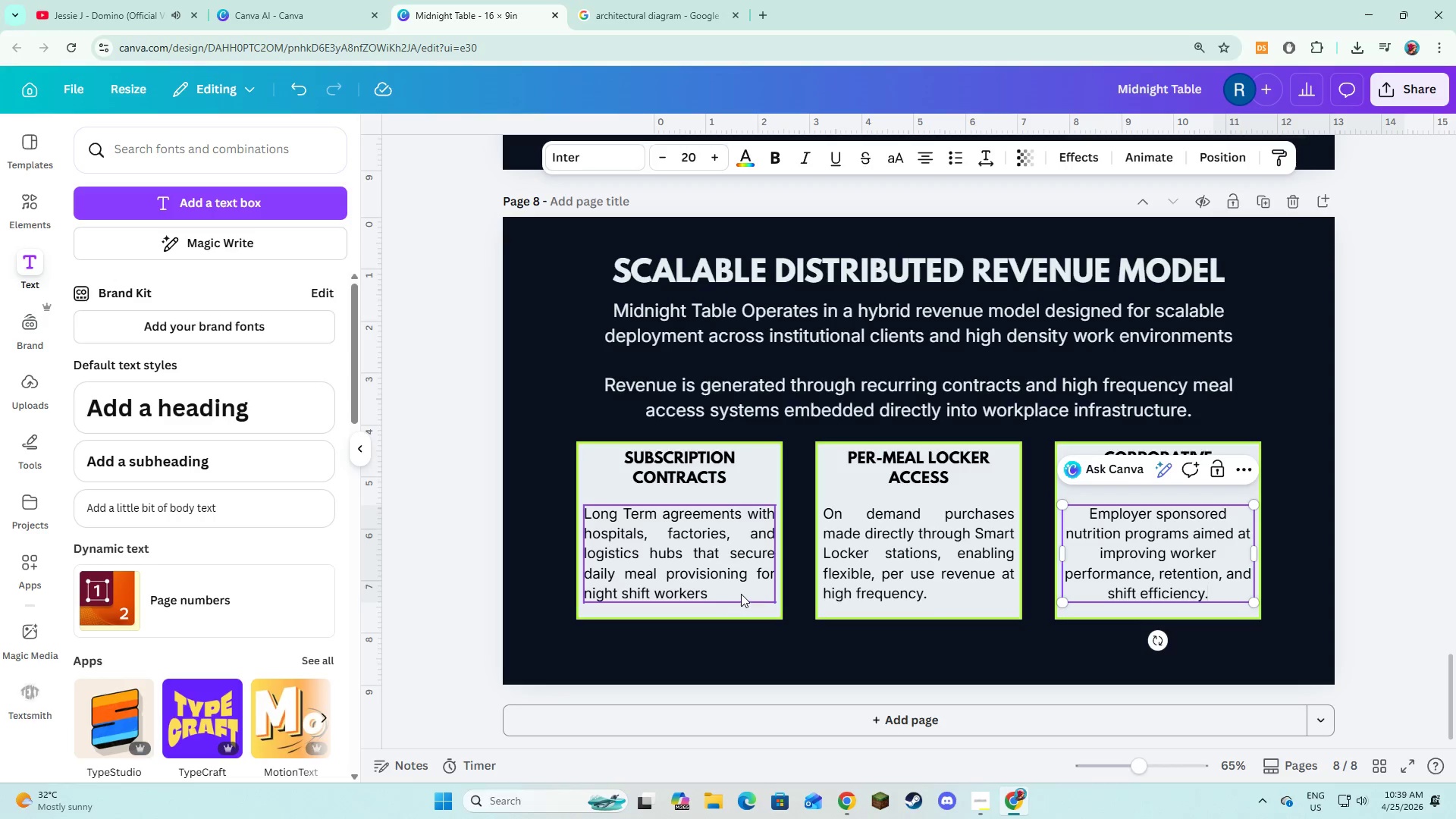 
double_click([741, 594])
 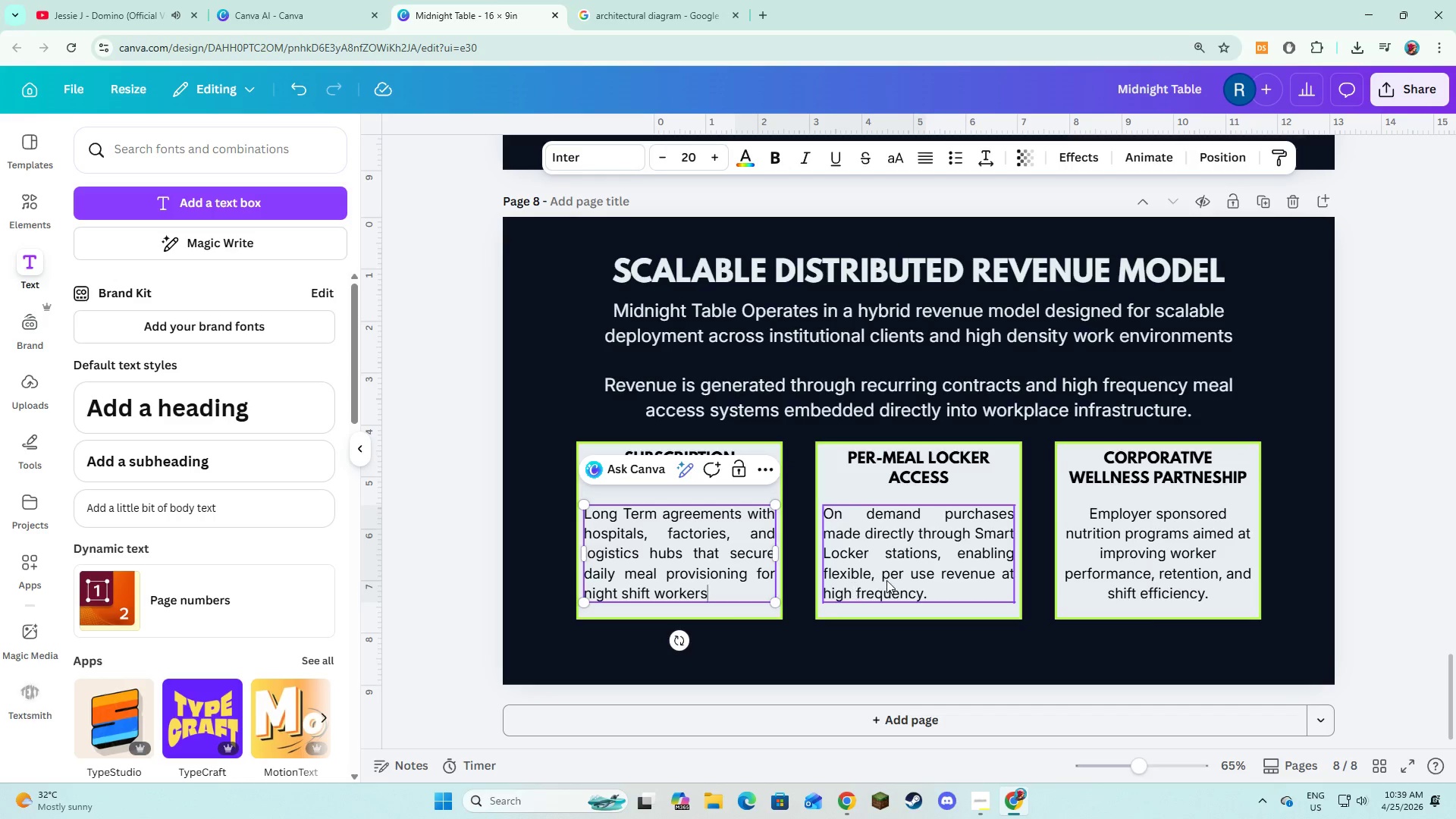 
key(Period)
 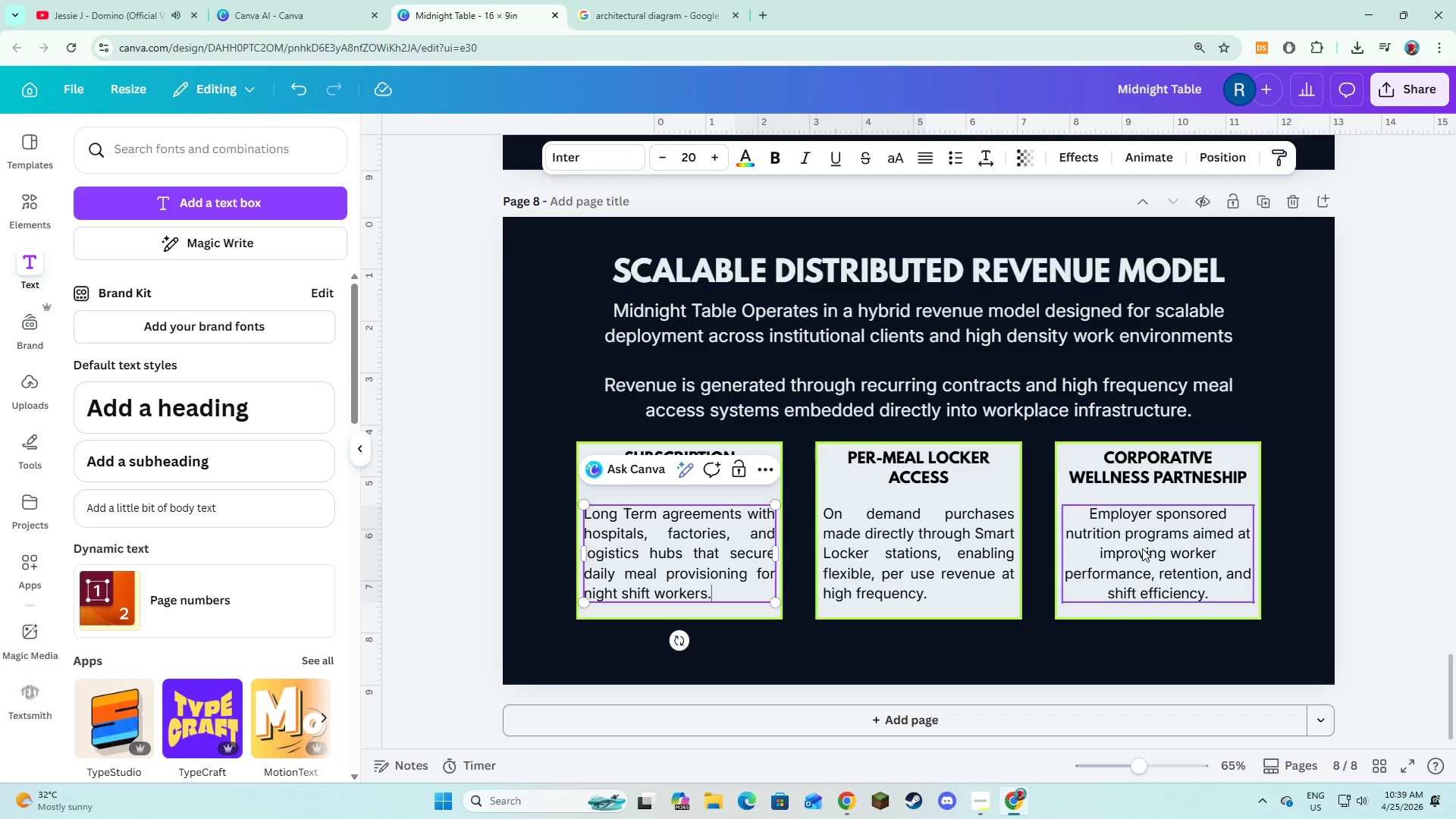 
left_click([1142, 548])
 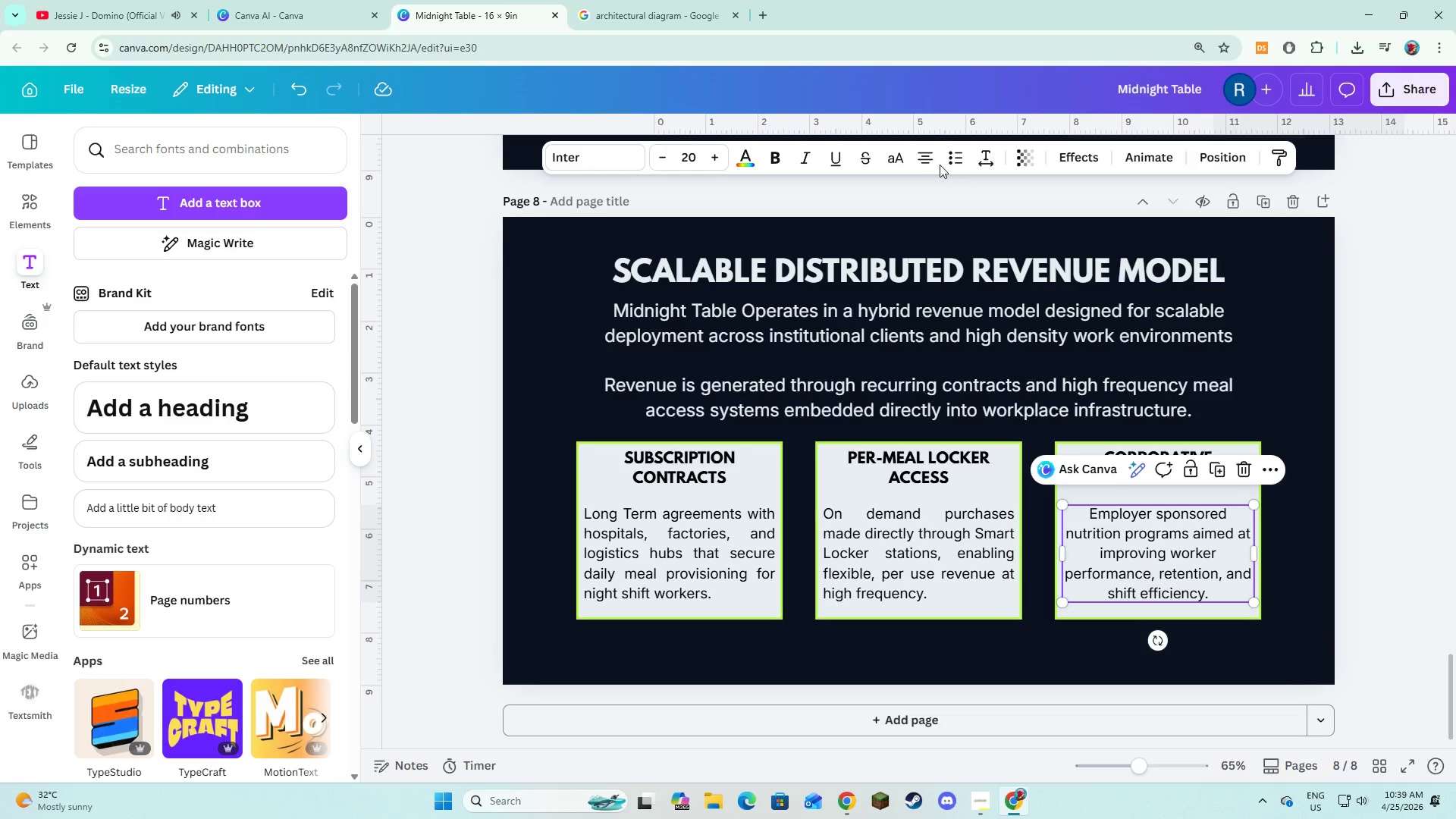 
left_click([928, 158])
 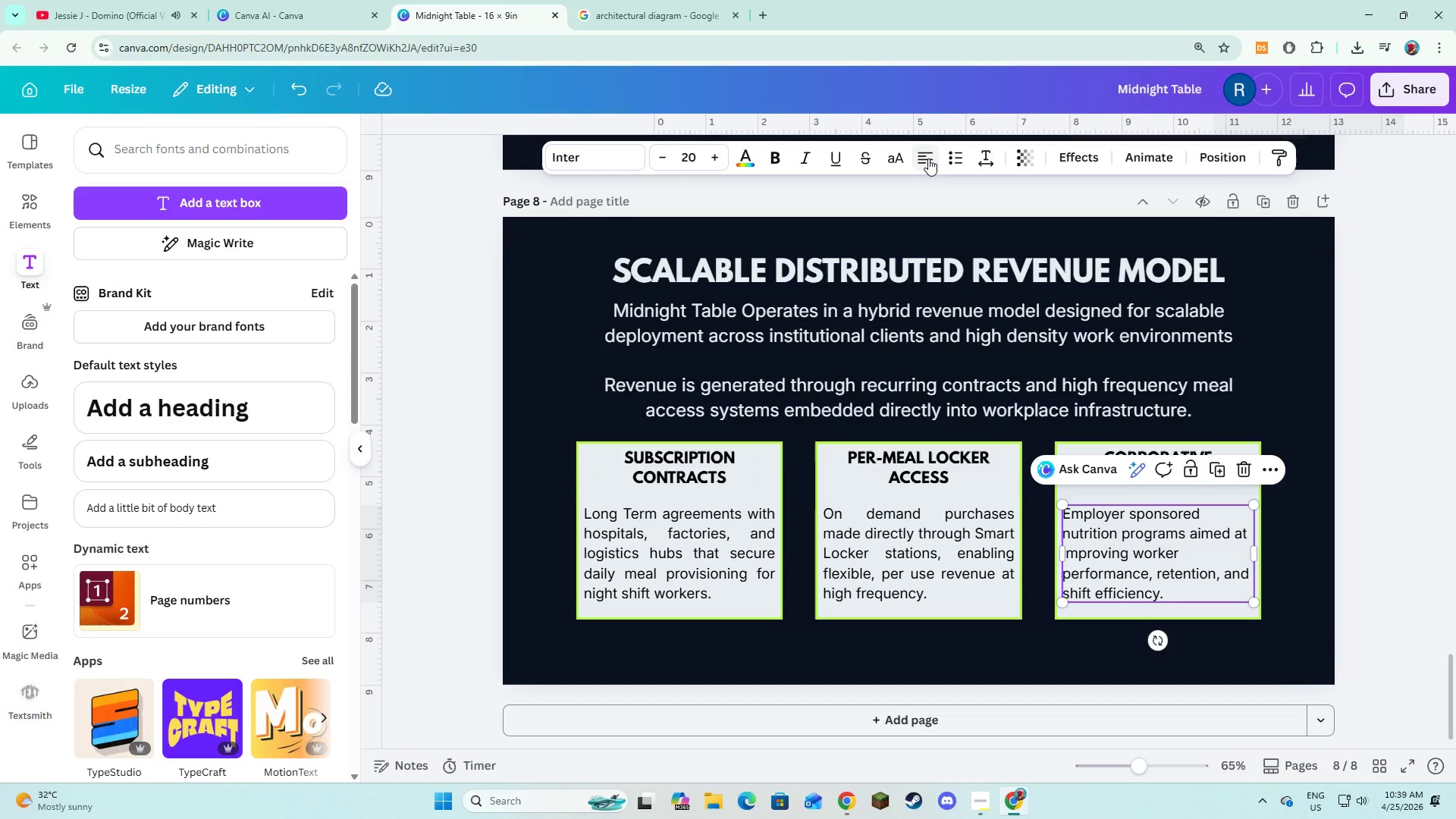 
left_click([928, 158])
 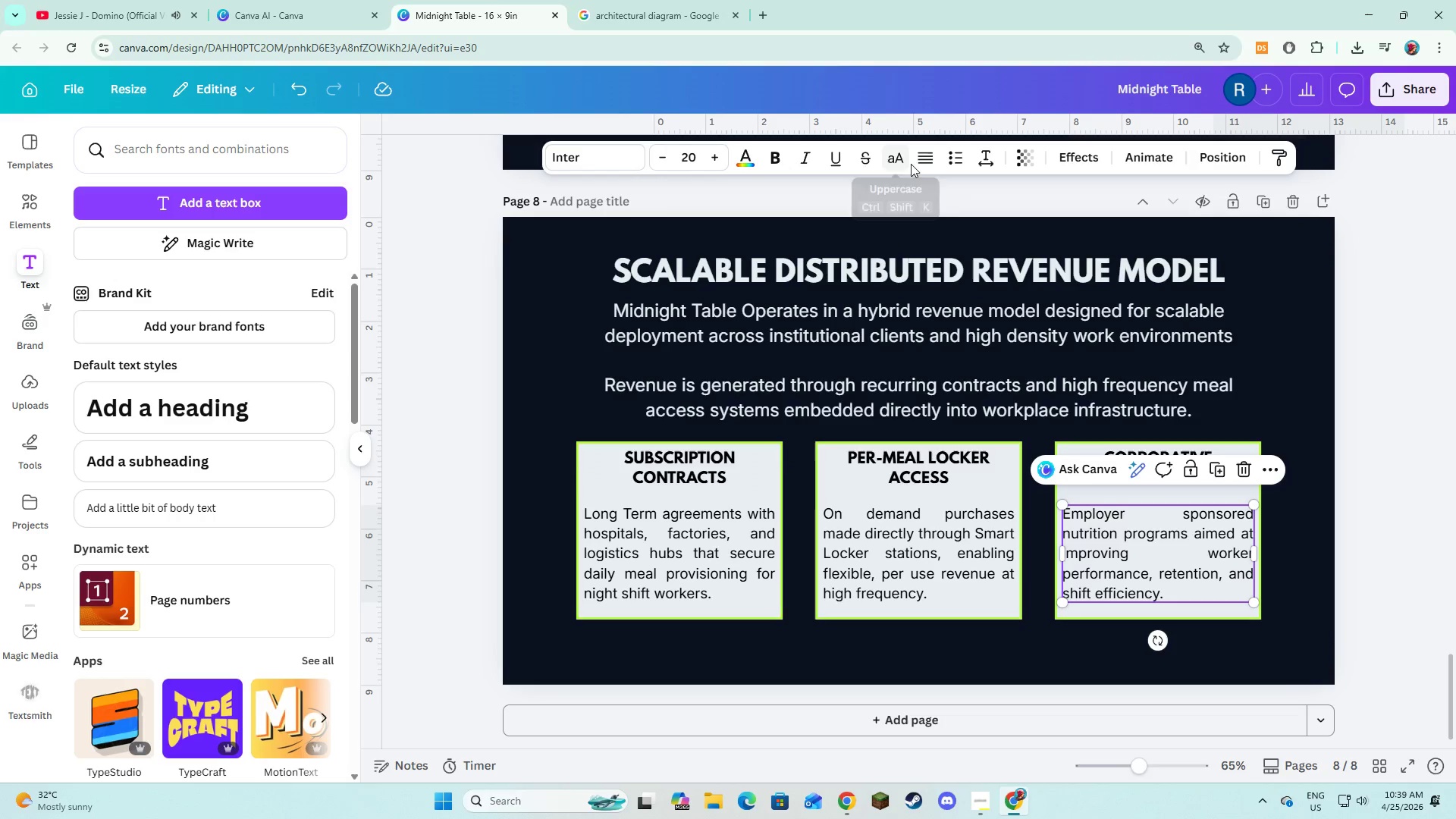 
double_click([917, 162])
 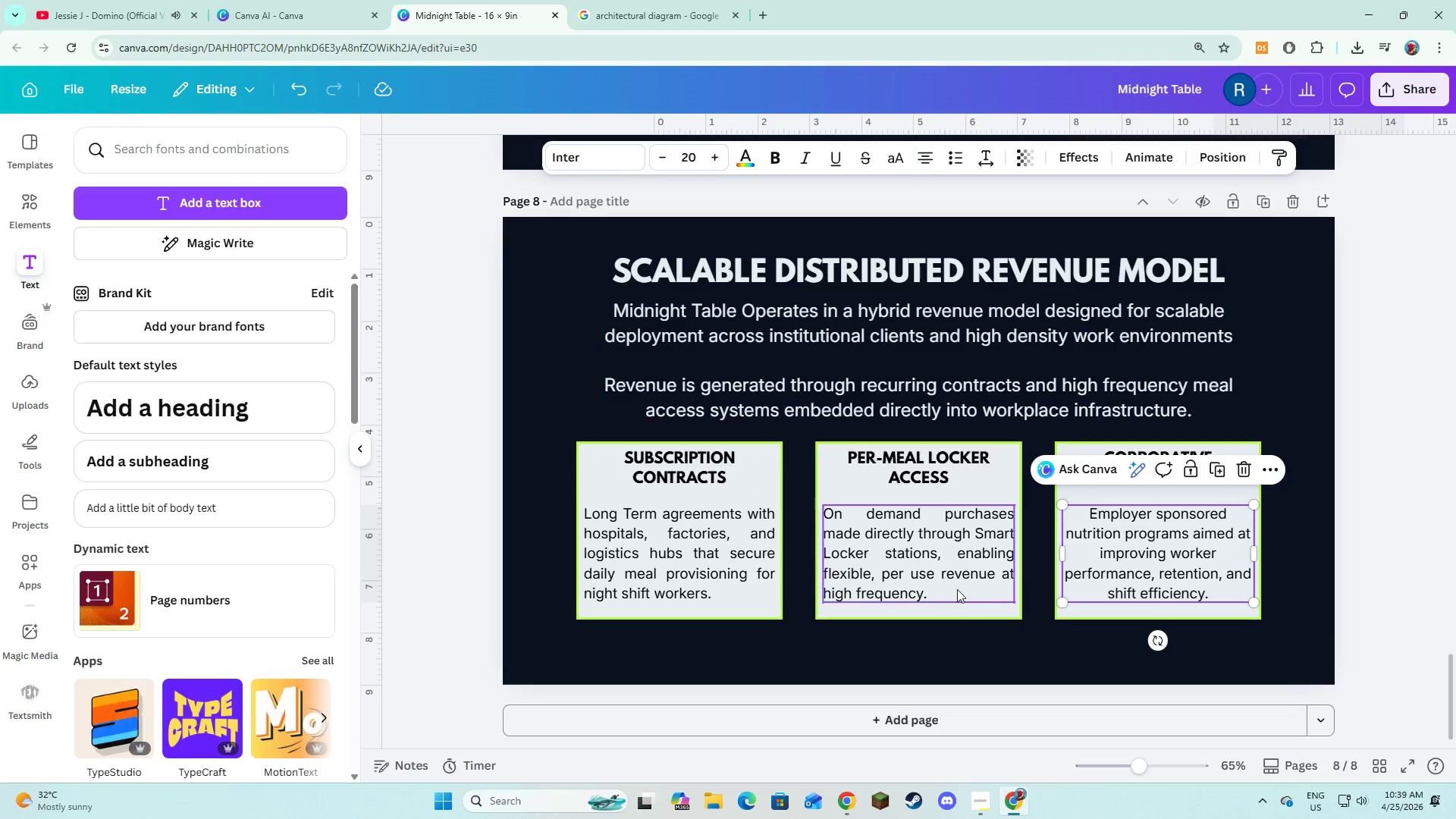 
left_click([957, 601])
 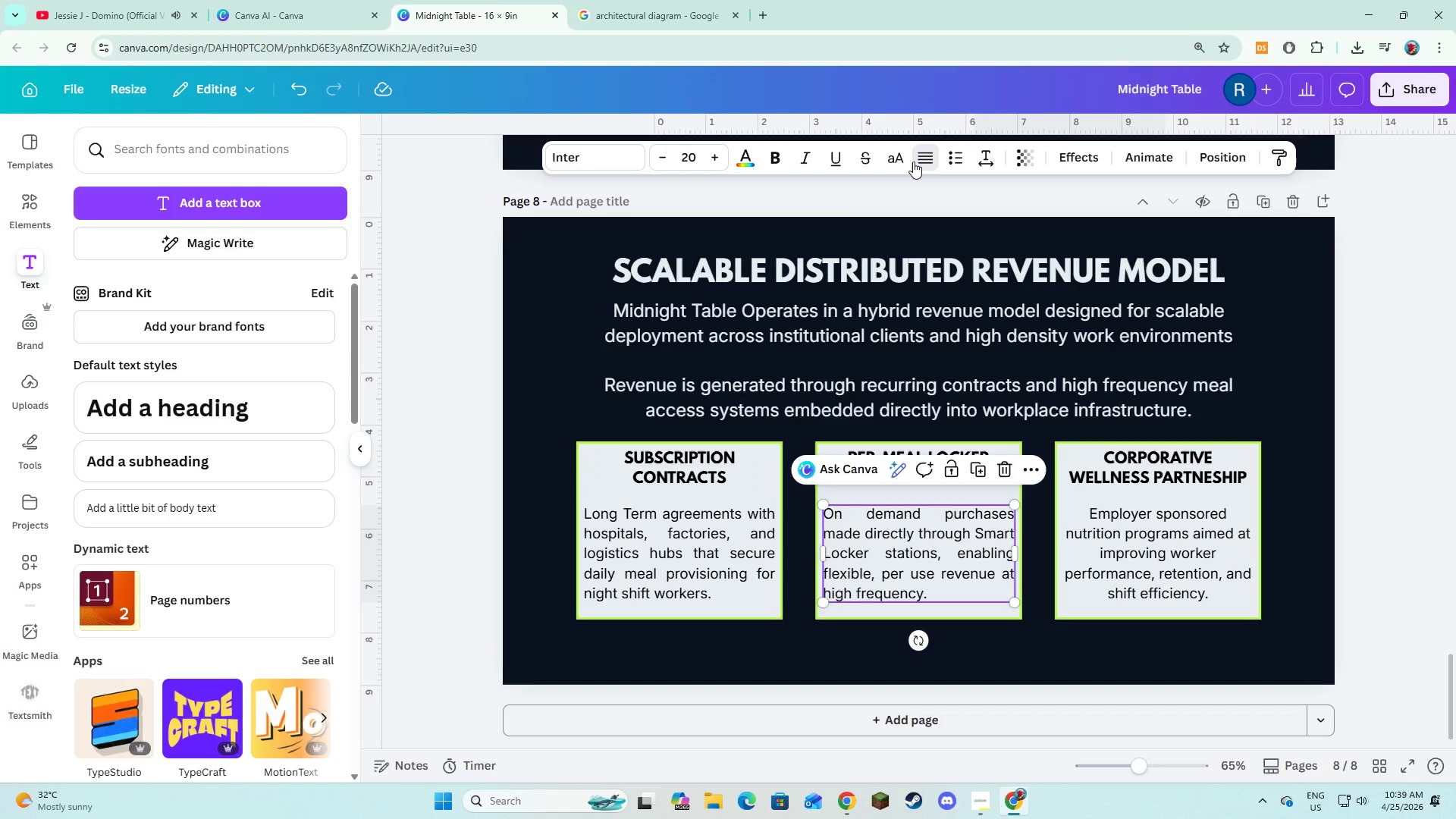 
double_click([913, 162])
 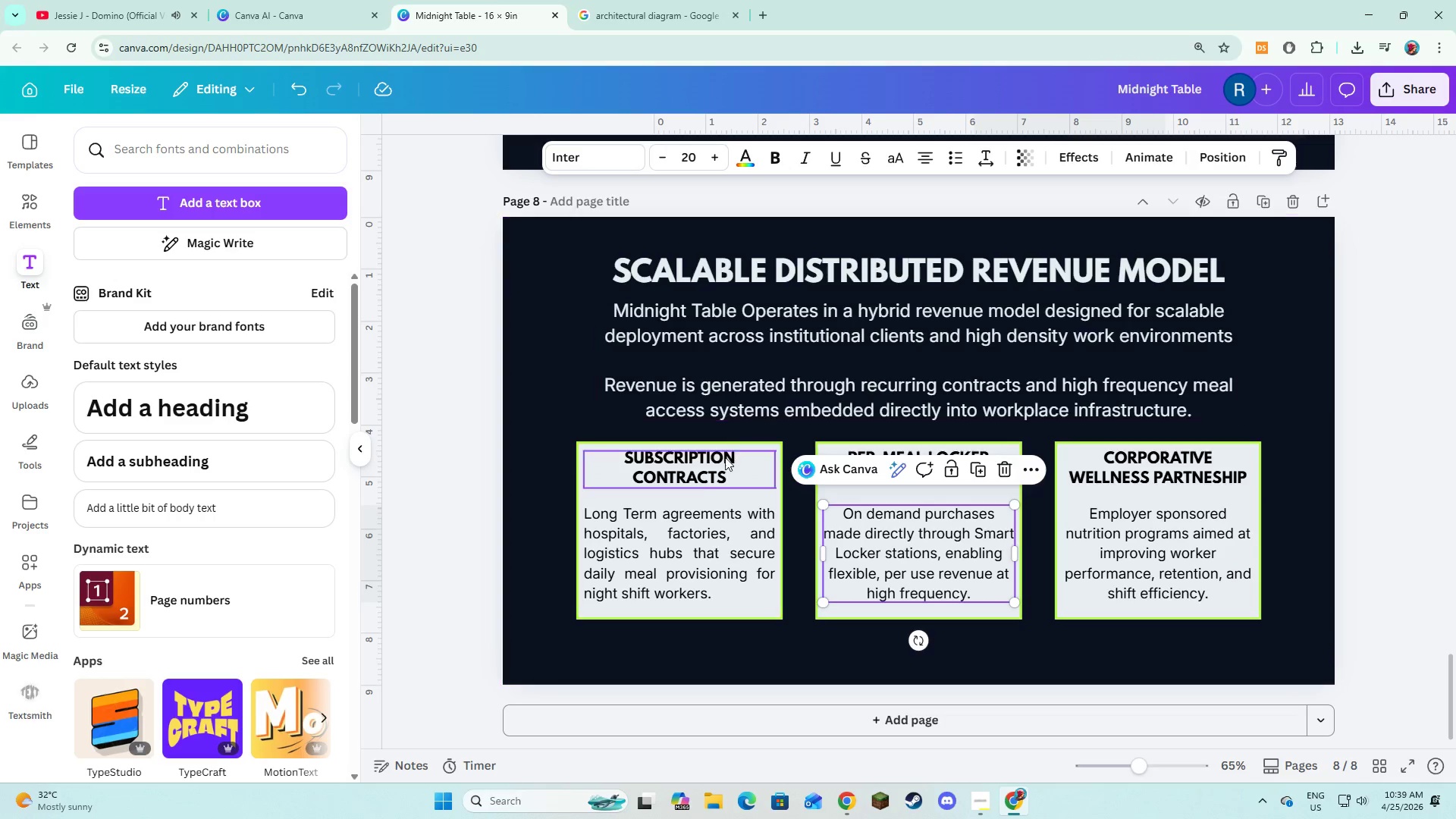 
left_click([683, 519])
 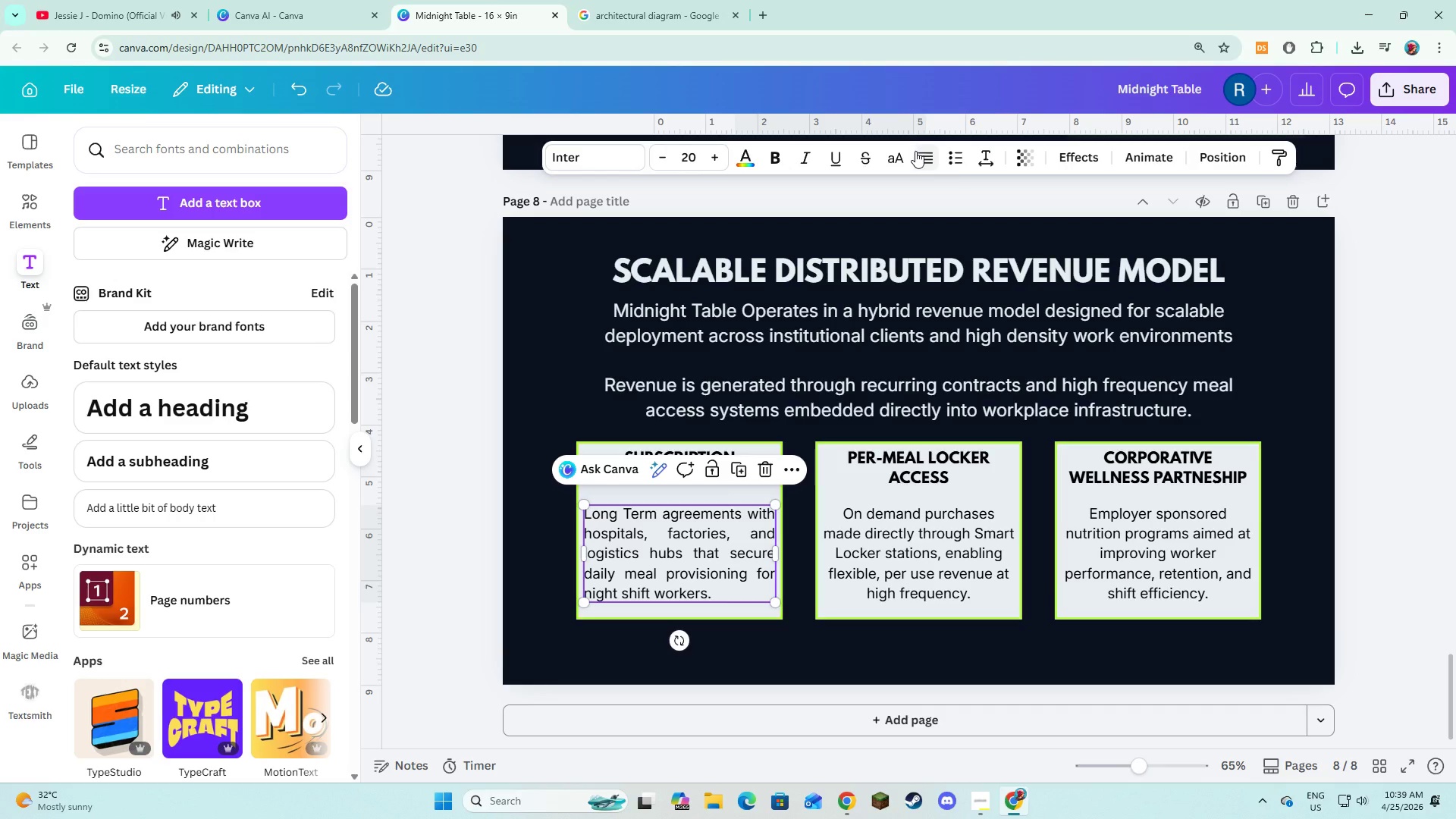 
double_click([915, 152])
 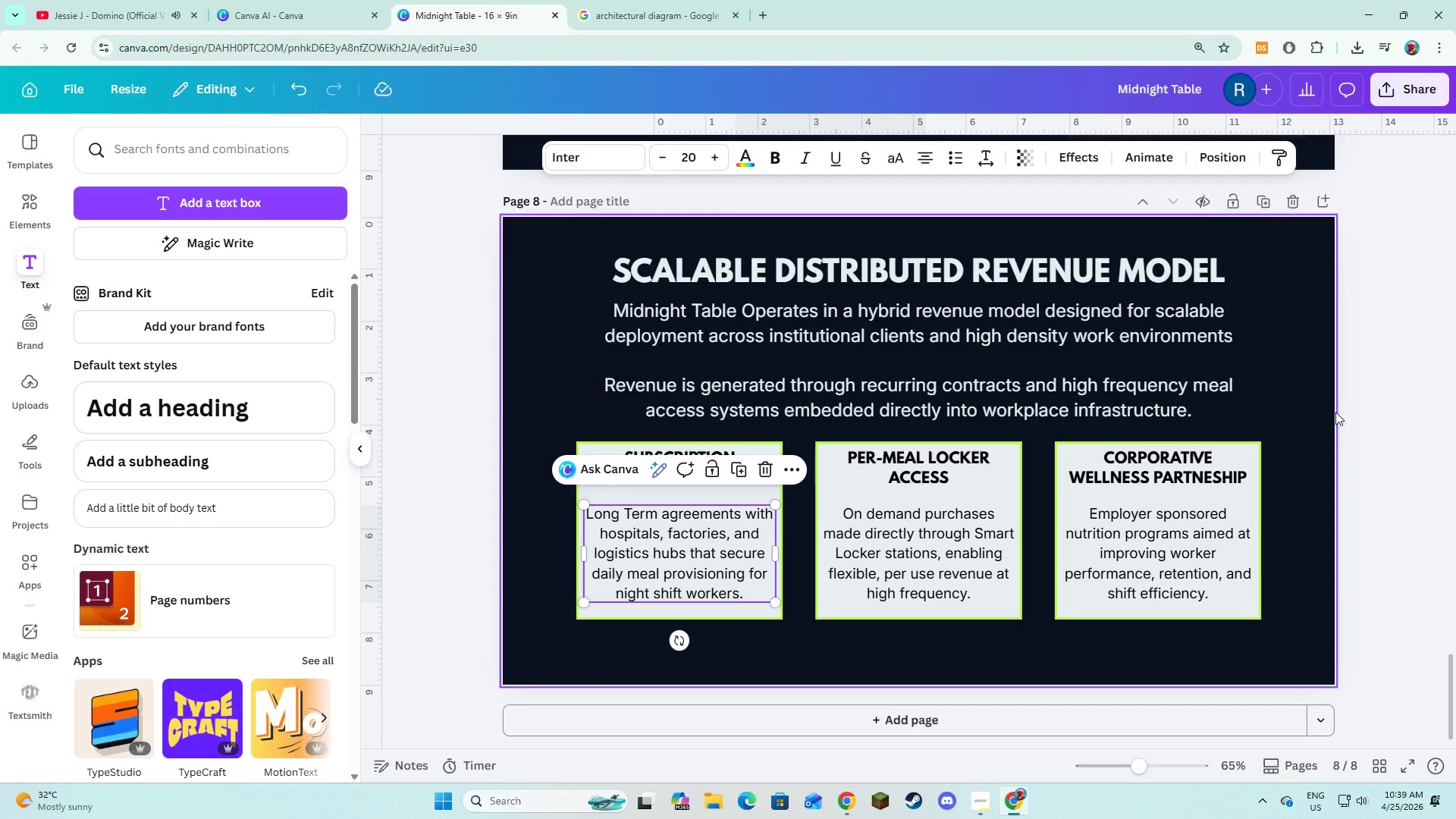 
left_click([1337, 413])
 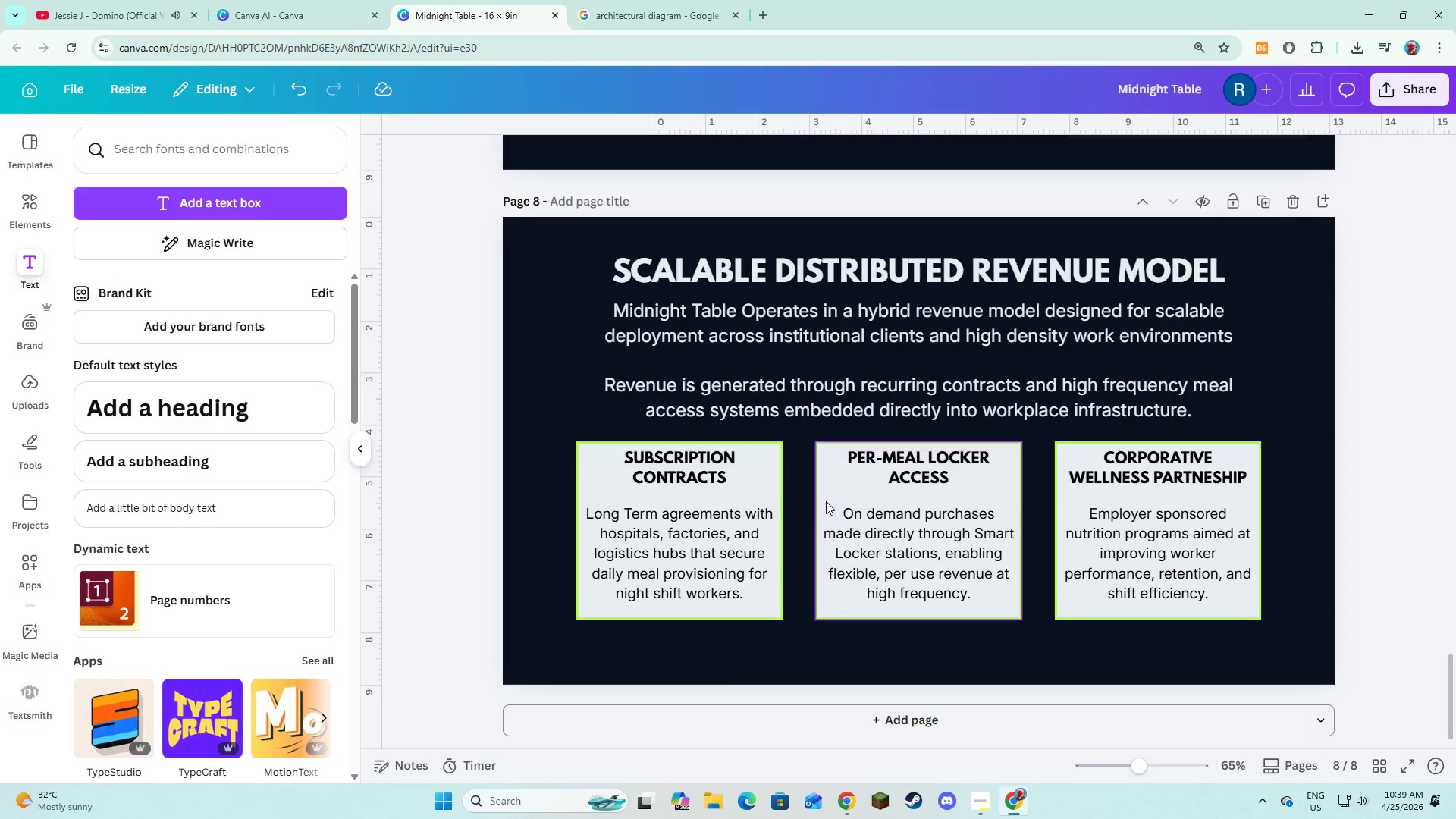 
left_click([687, 478])
 